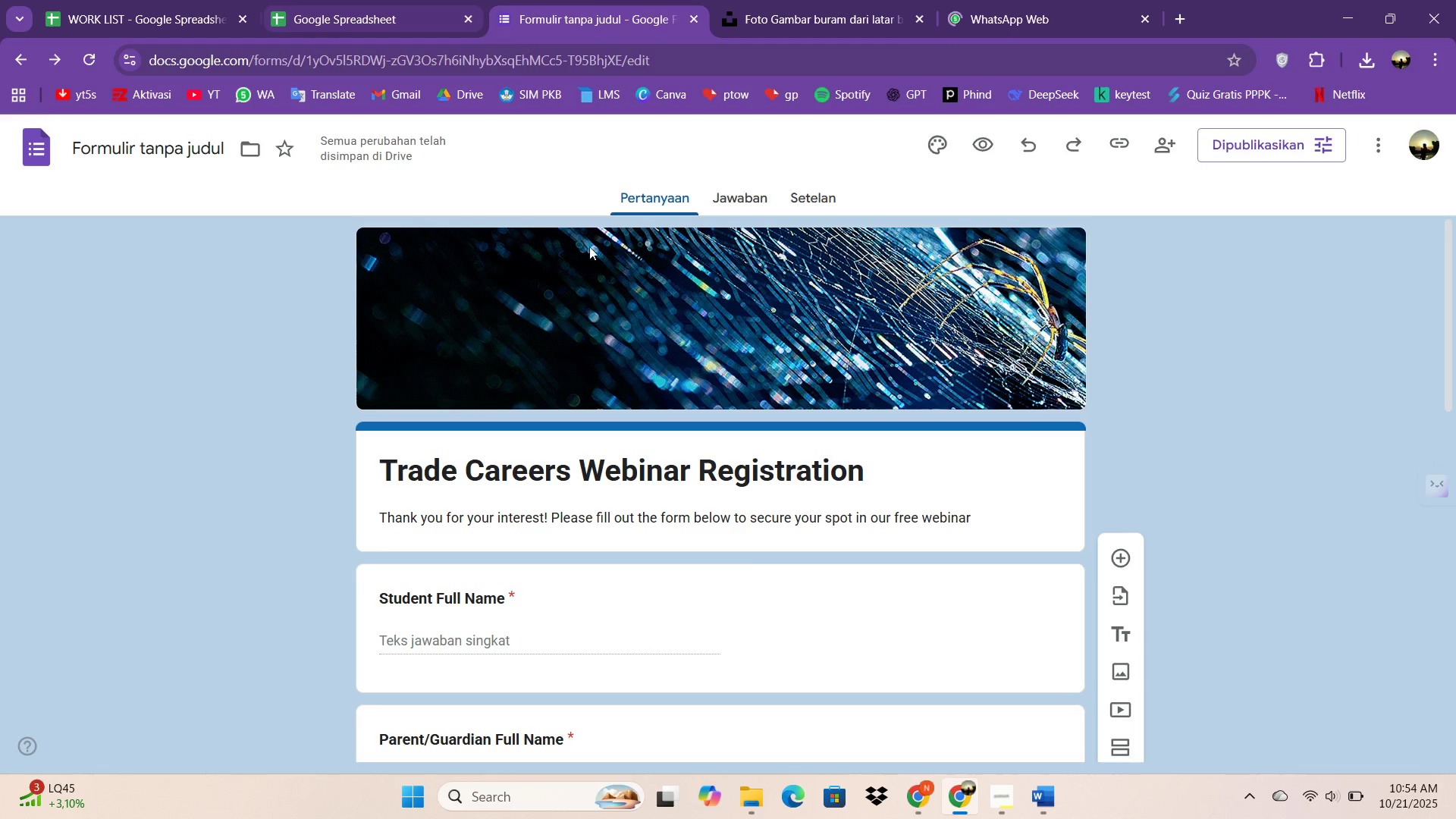 
scroll: coordinate [698, 561], scroll_direction: down, amount: 6.0
 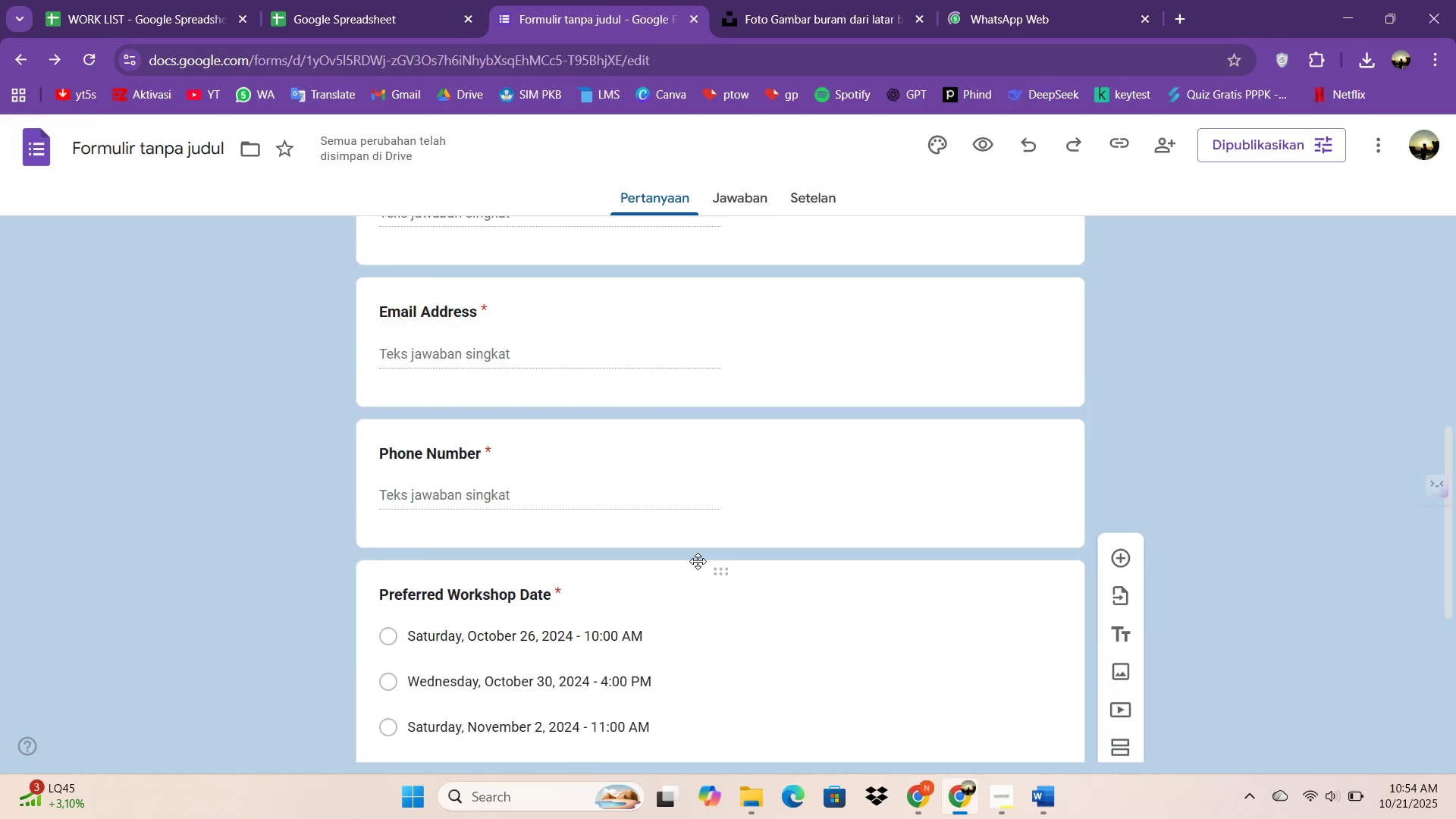 
scroll: coordinate [698, 561], scroll_direction: up, amount: 6.0
 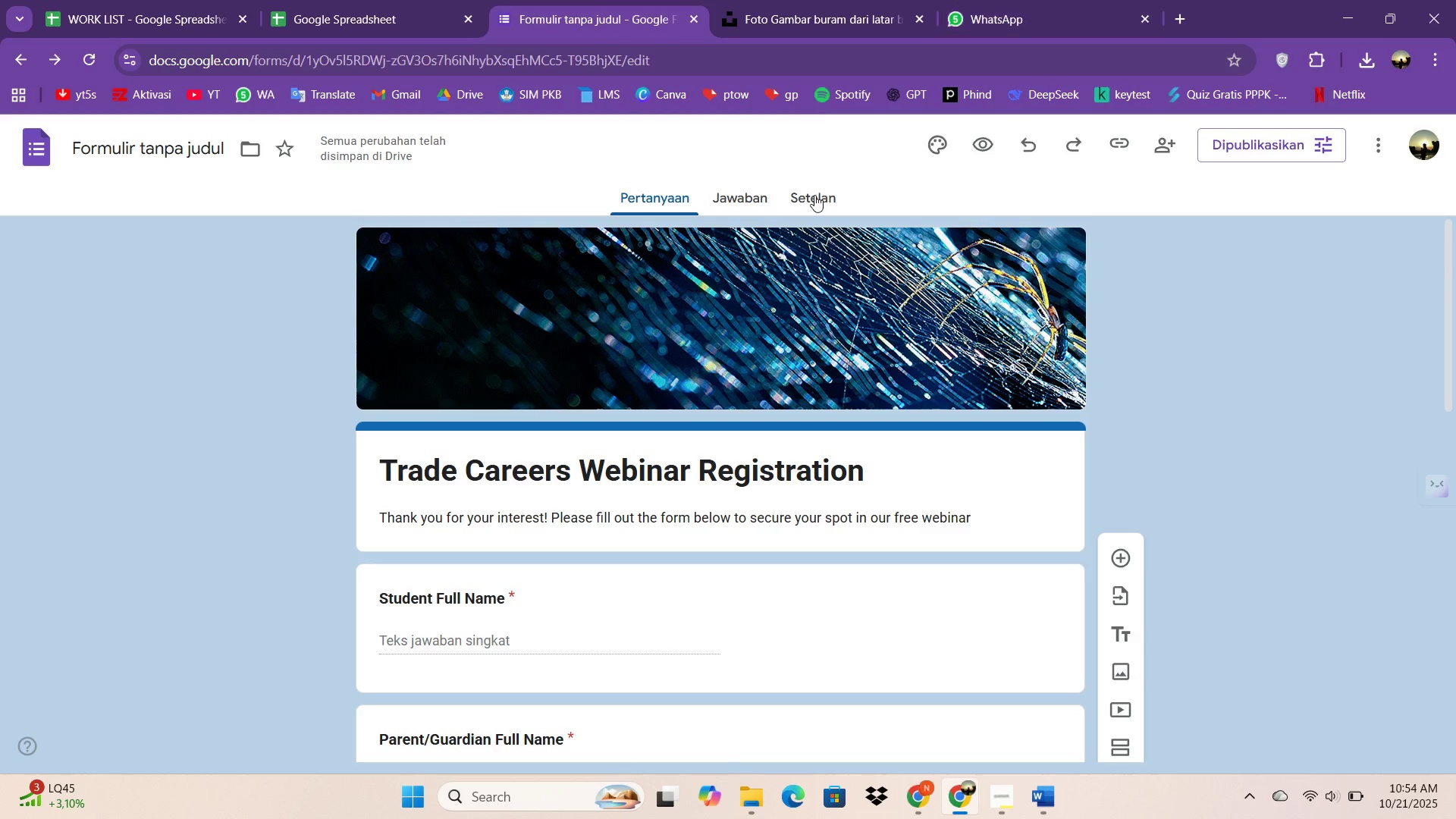 
left_click([814, 195])
 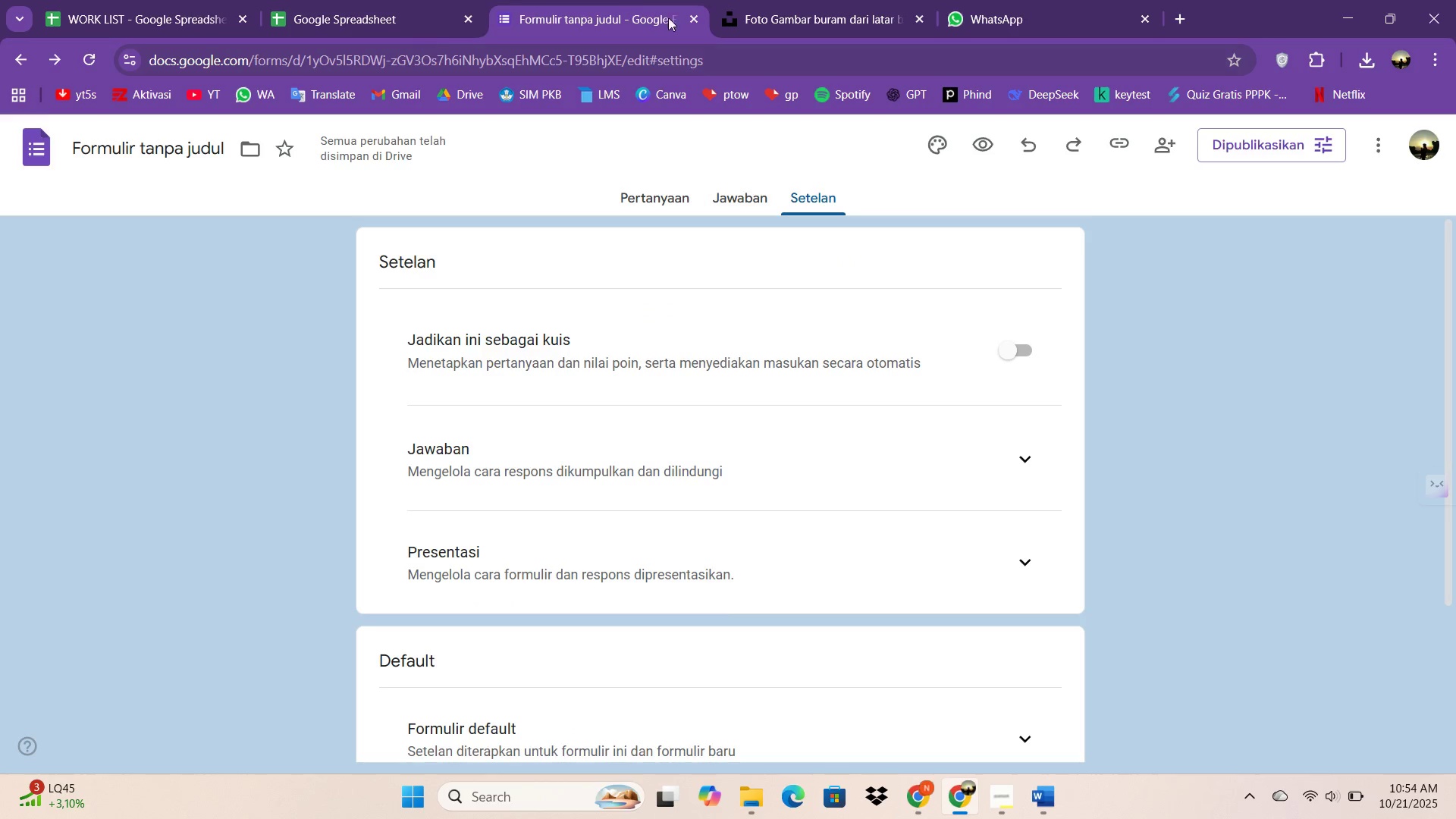 
wait(5.15)
 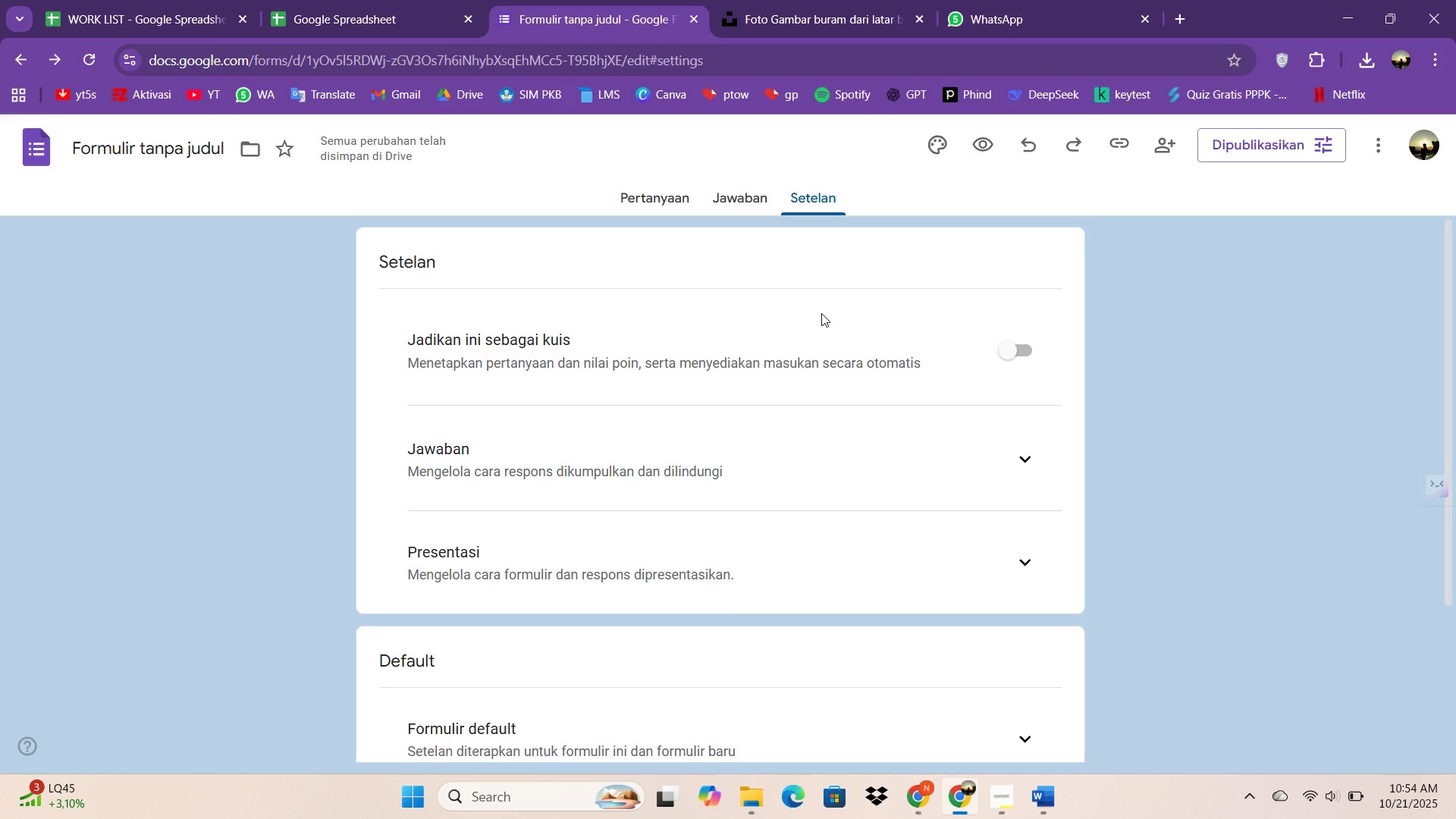 
left_click([901, 466])
 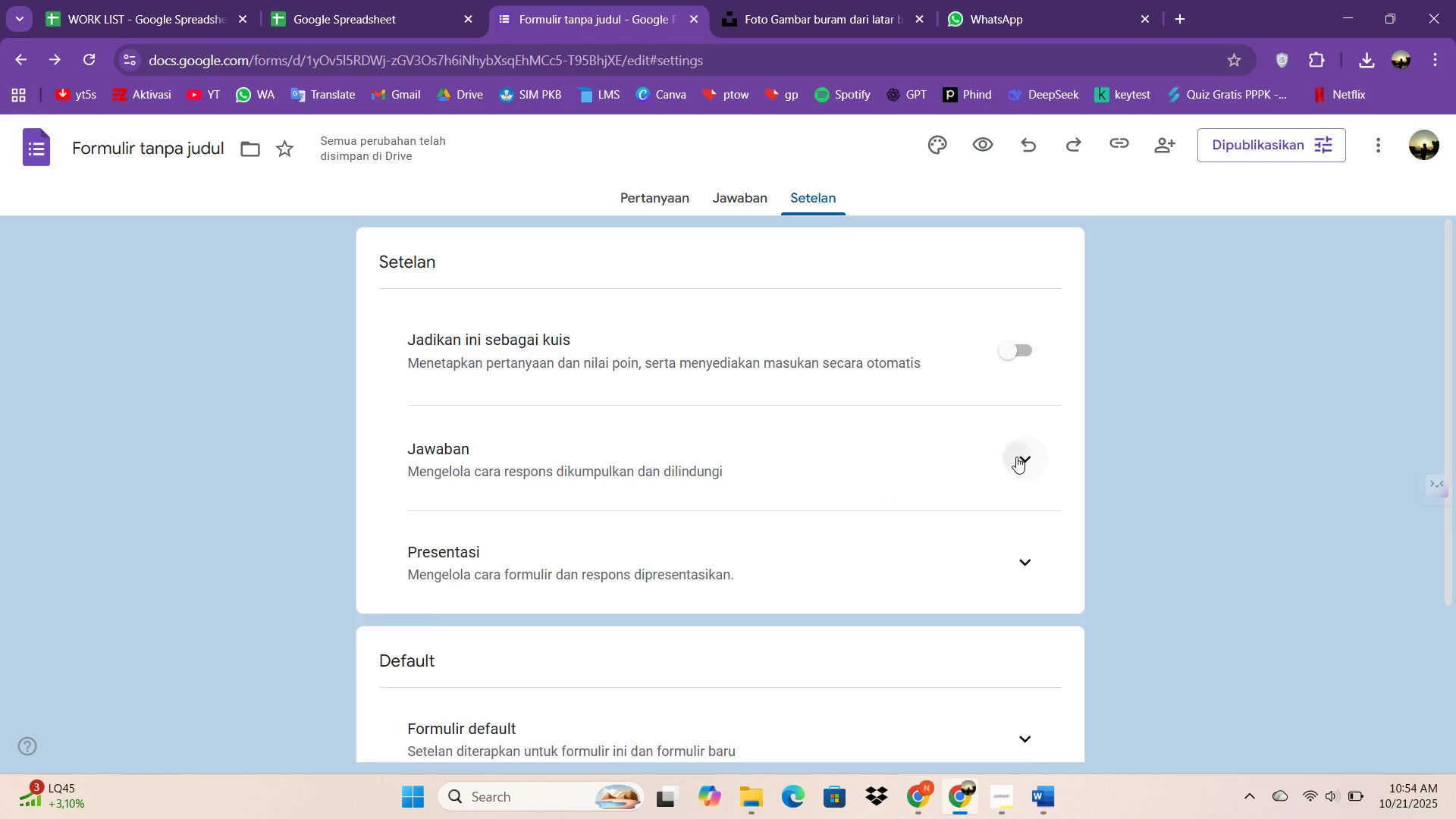 
left_click([1016, 457])
 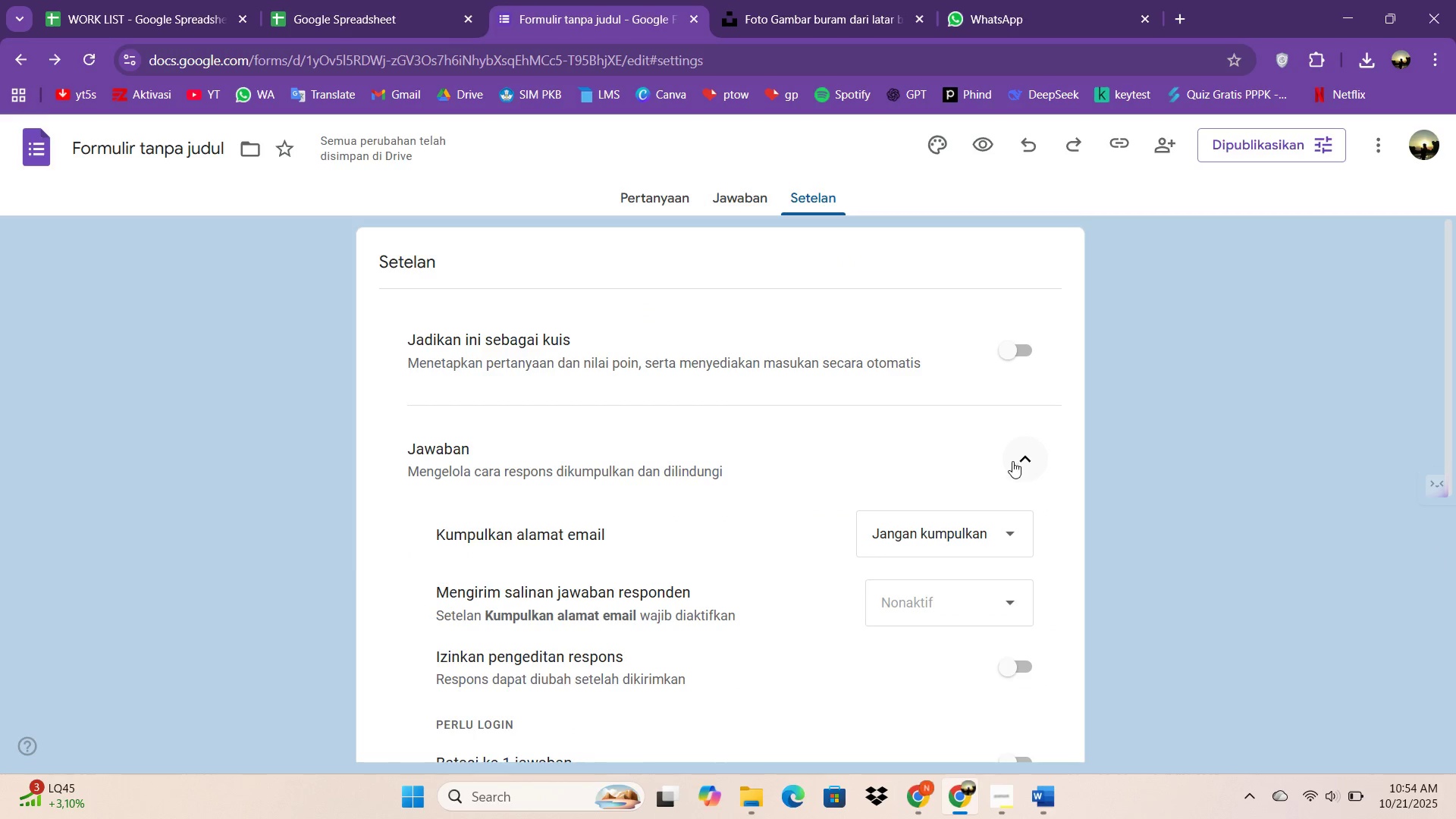 
scroll: coordinate [1007, 466], scroll_direction: down, amount: 5.0
 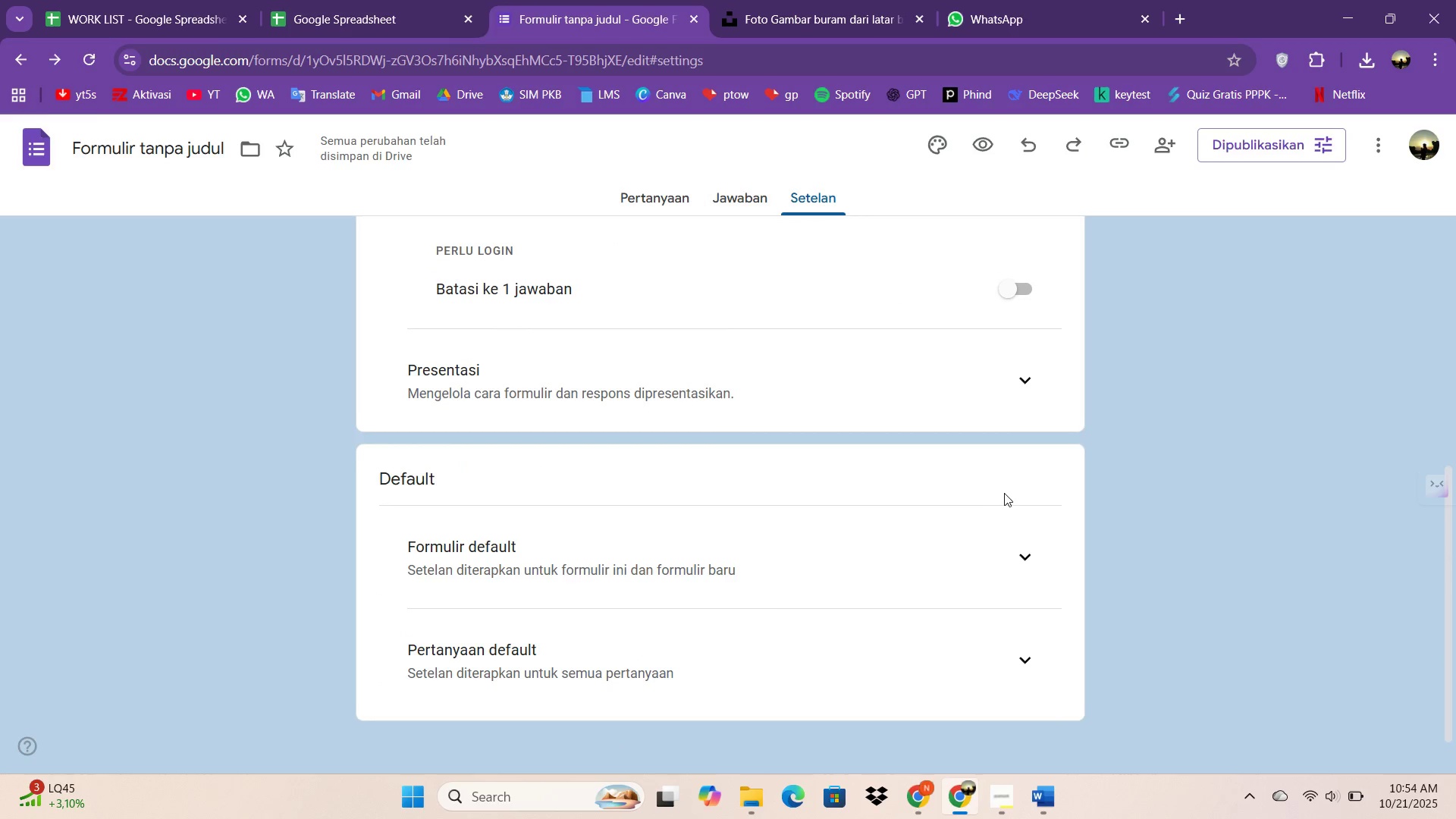 
scroll: coordinate [979, 467], scroll_direction: up, amount: 10.0
 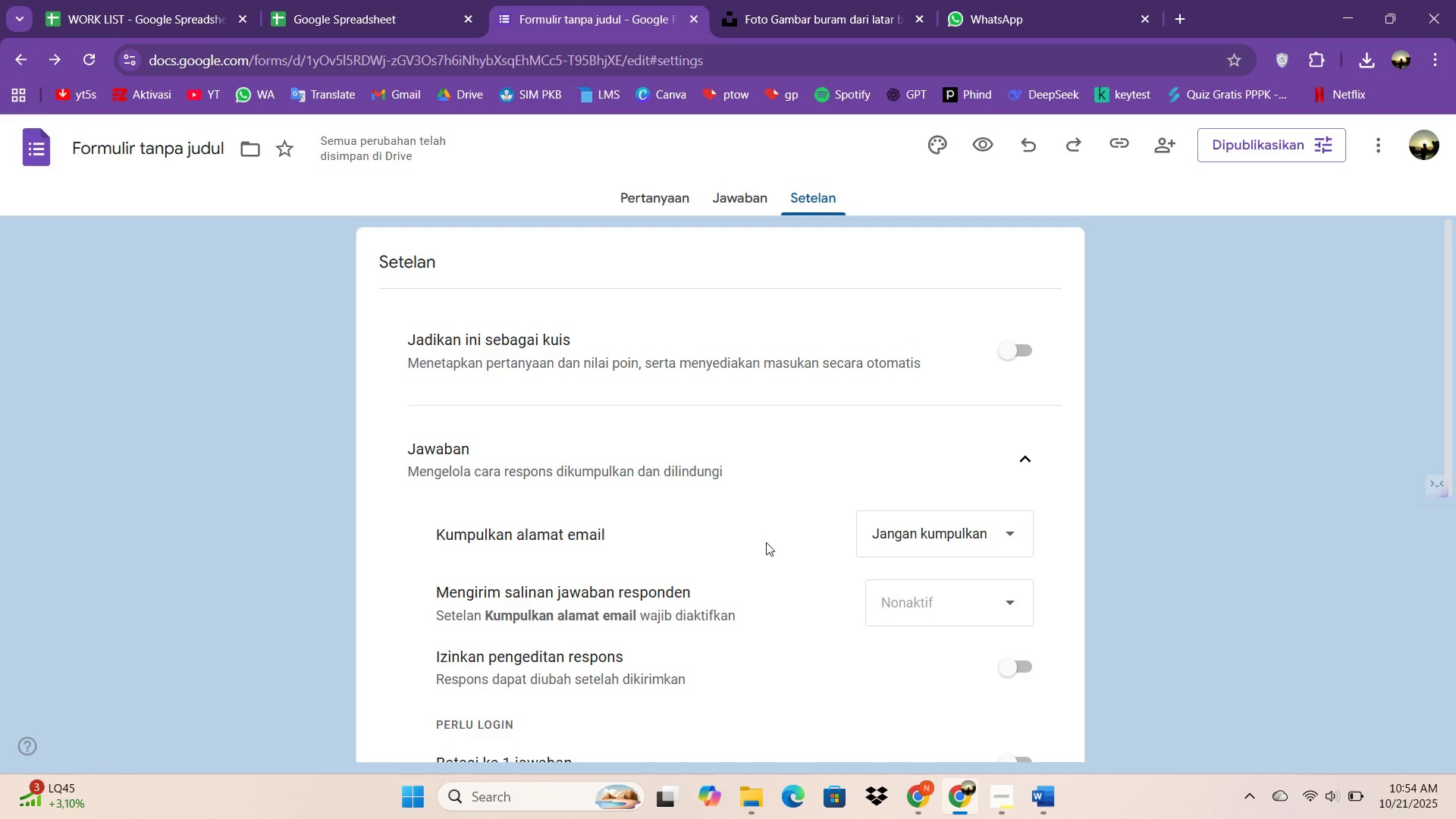 
scroll: coordinate [827, 481], scroll_direction: down, amount: 2.0
 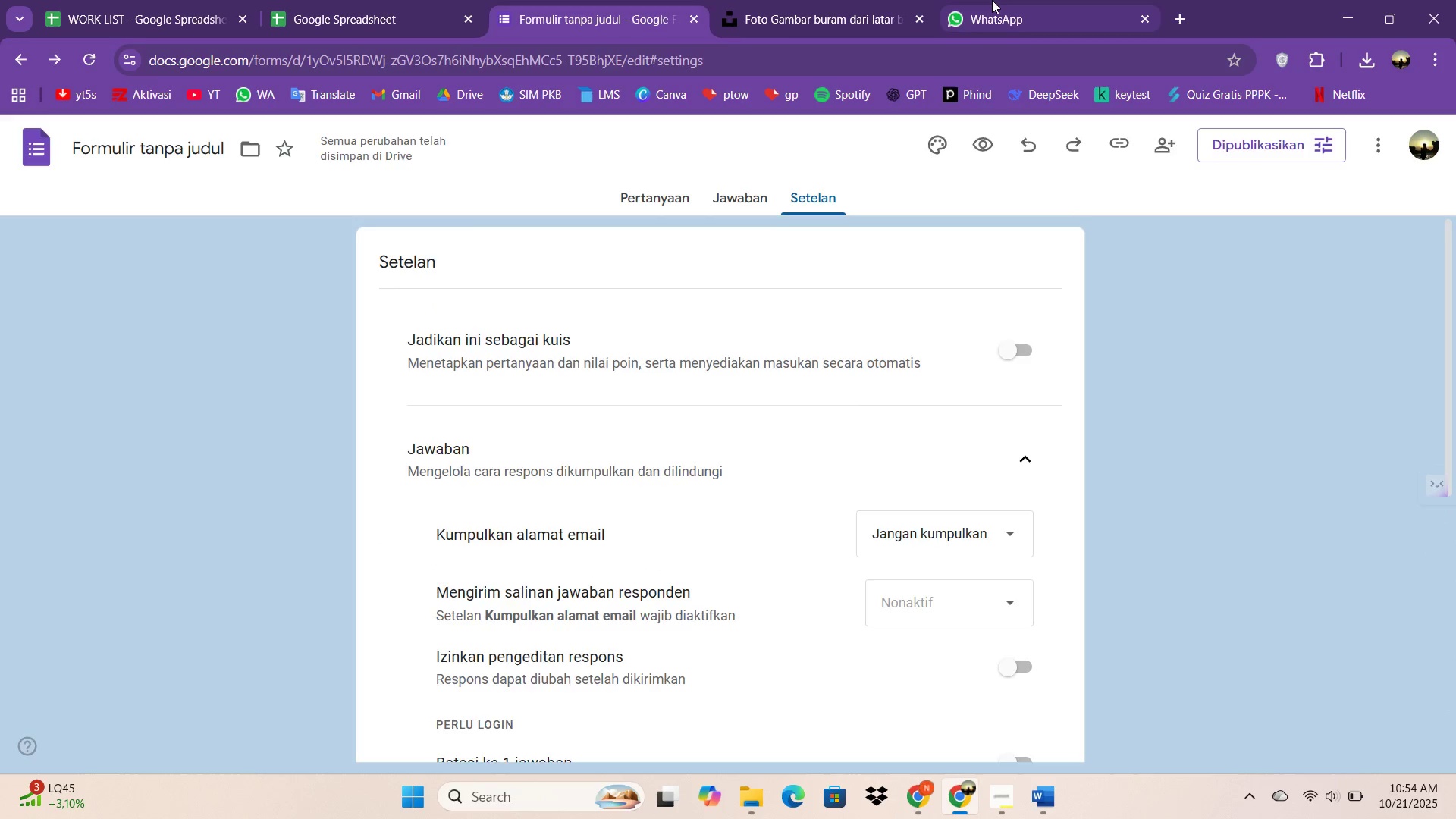 
left_click([992, 0])
 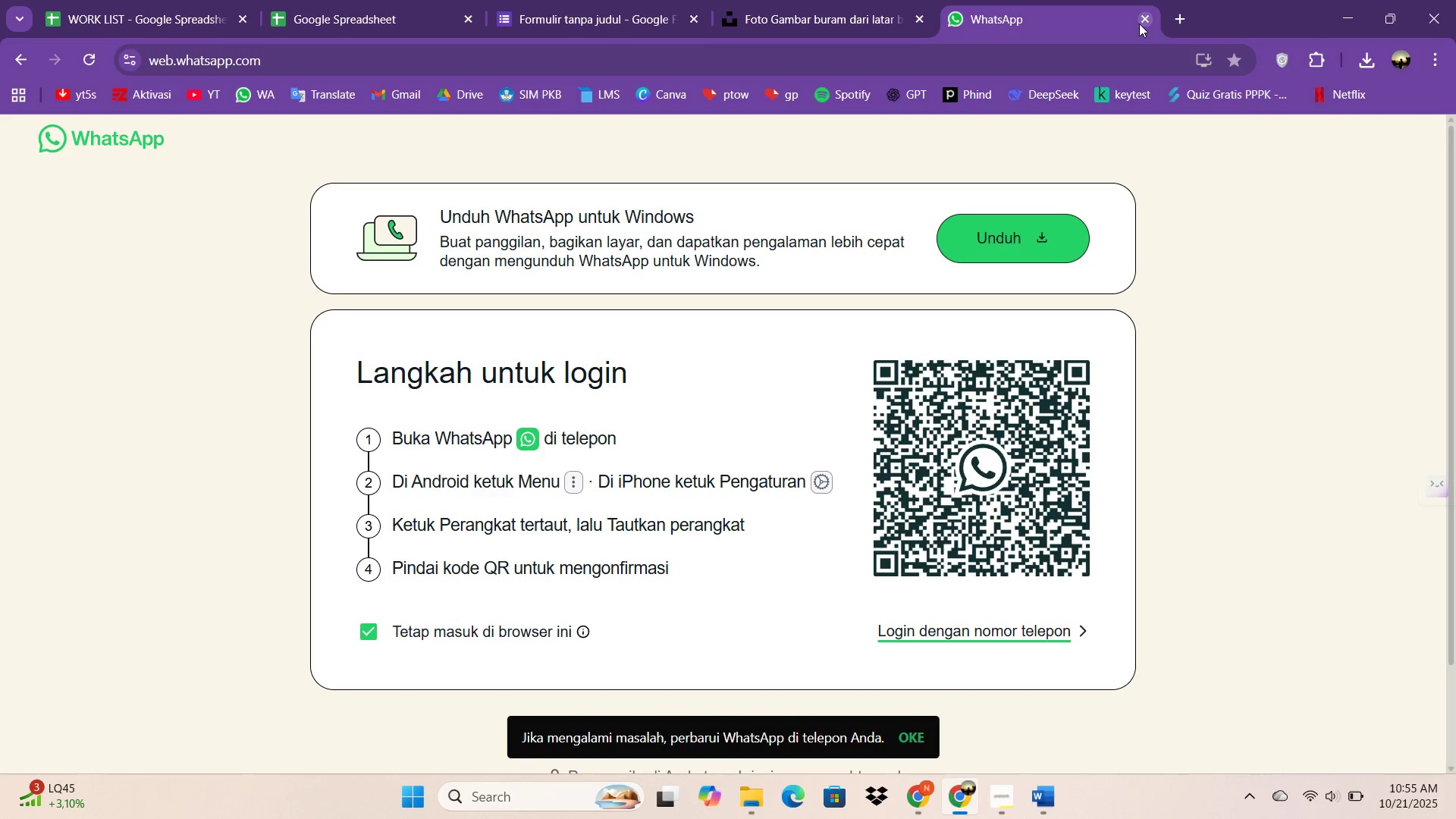 
double_click([1139, 24])
 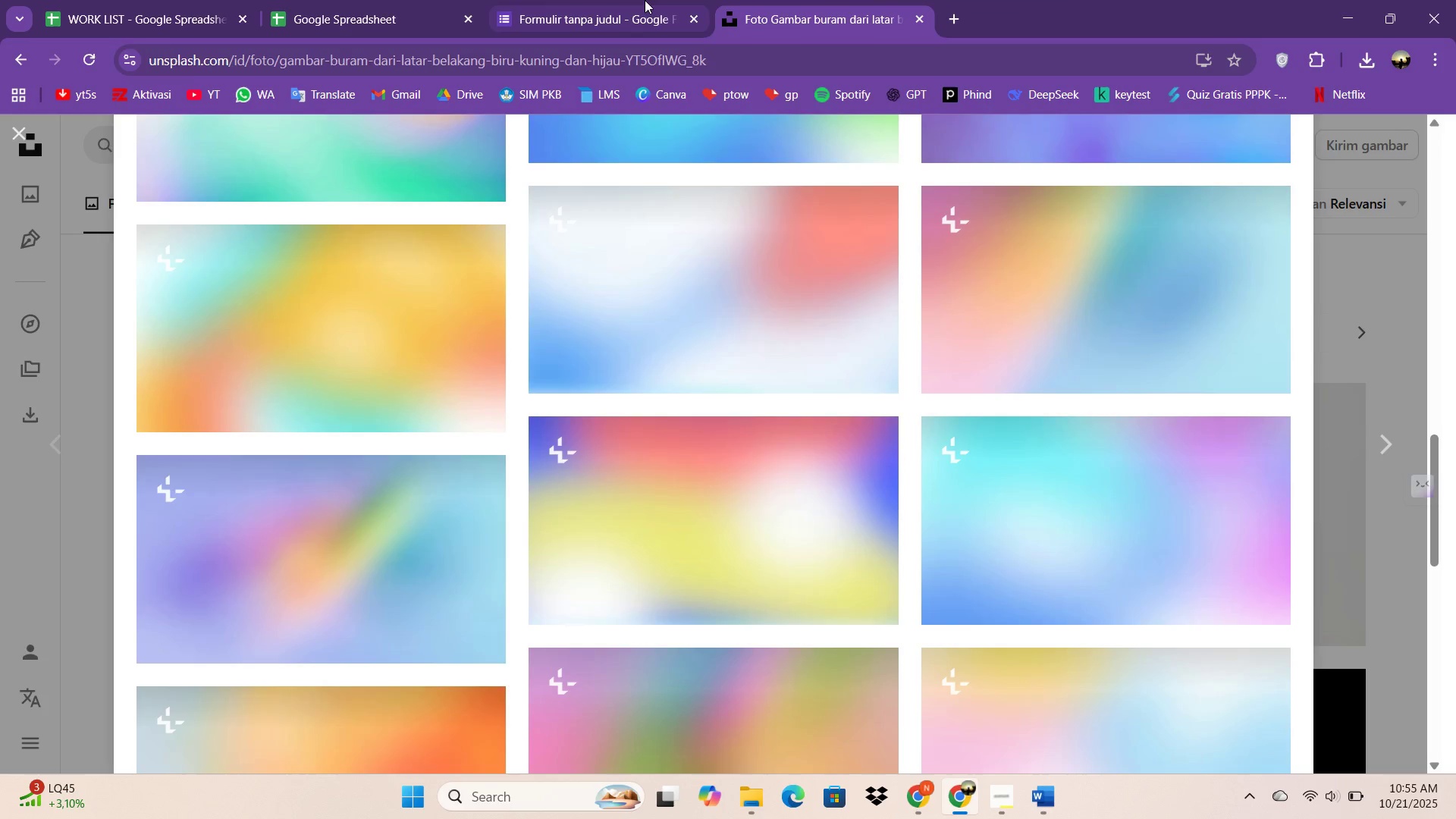 
left_click([644, 0])
 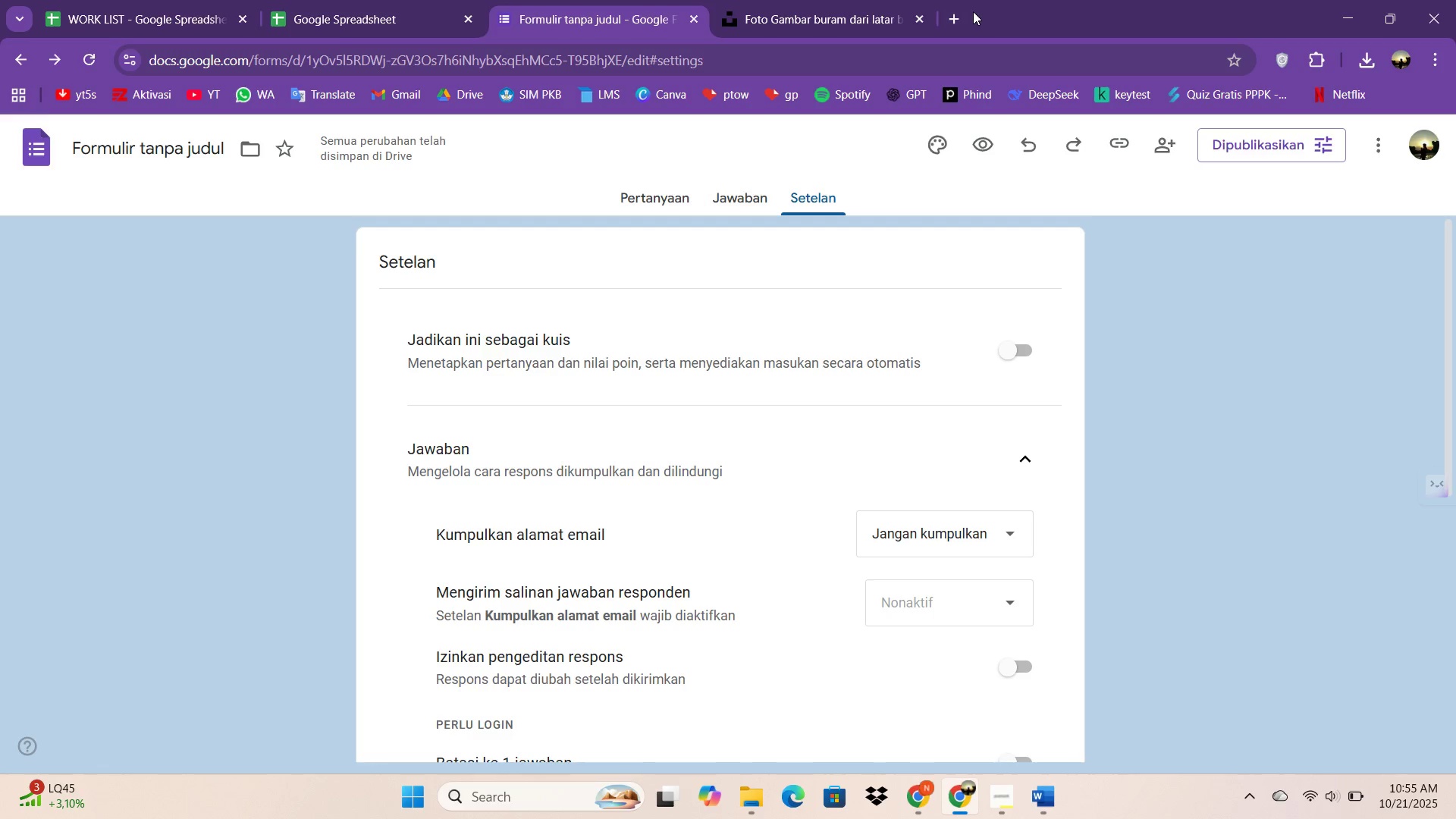 
left_click([961, 14])
 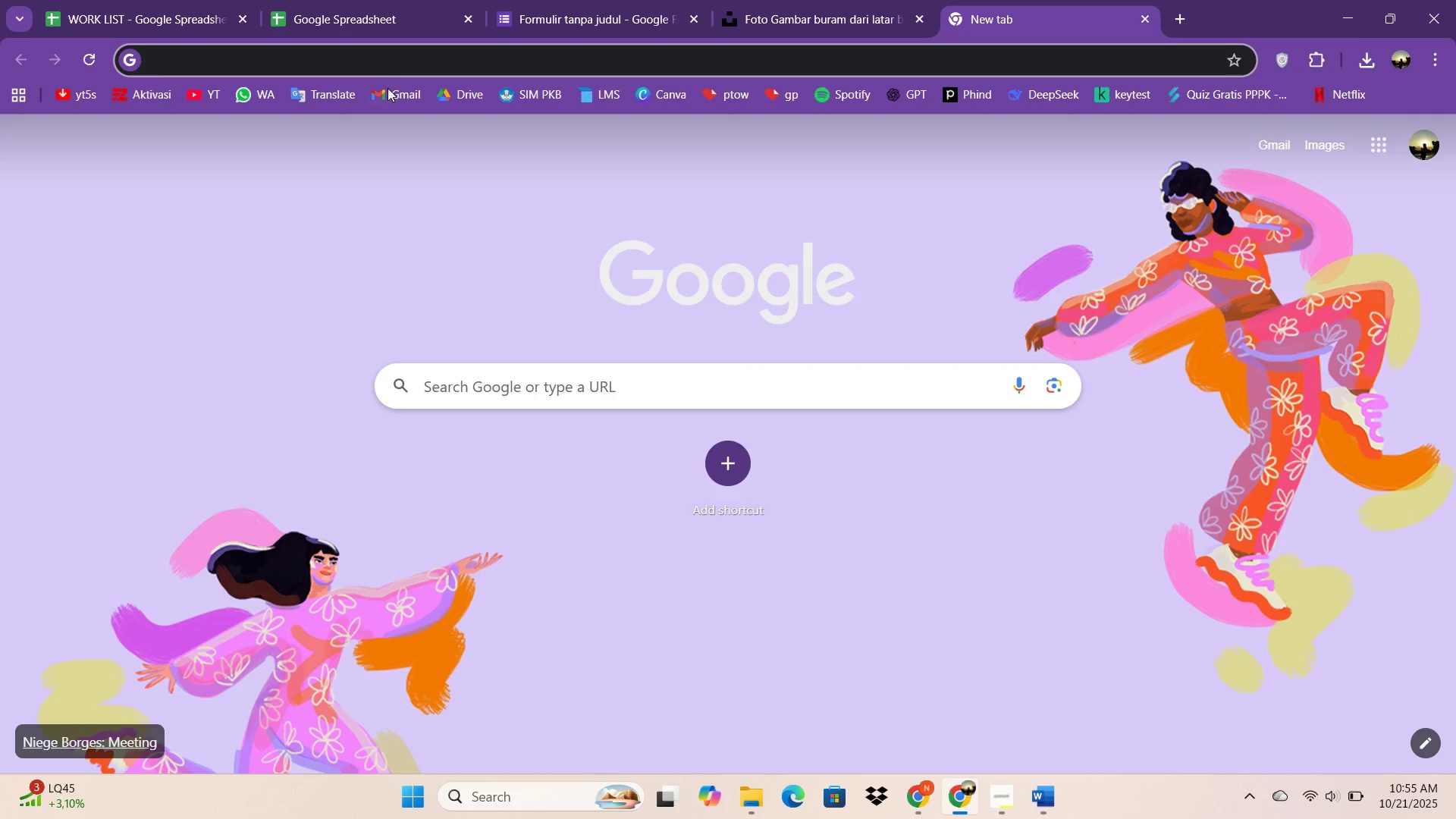 
left_click([388, 88])
 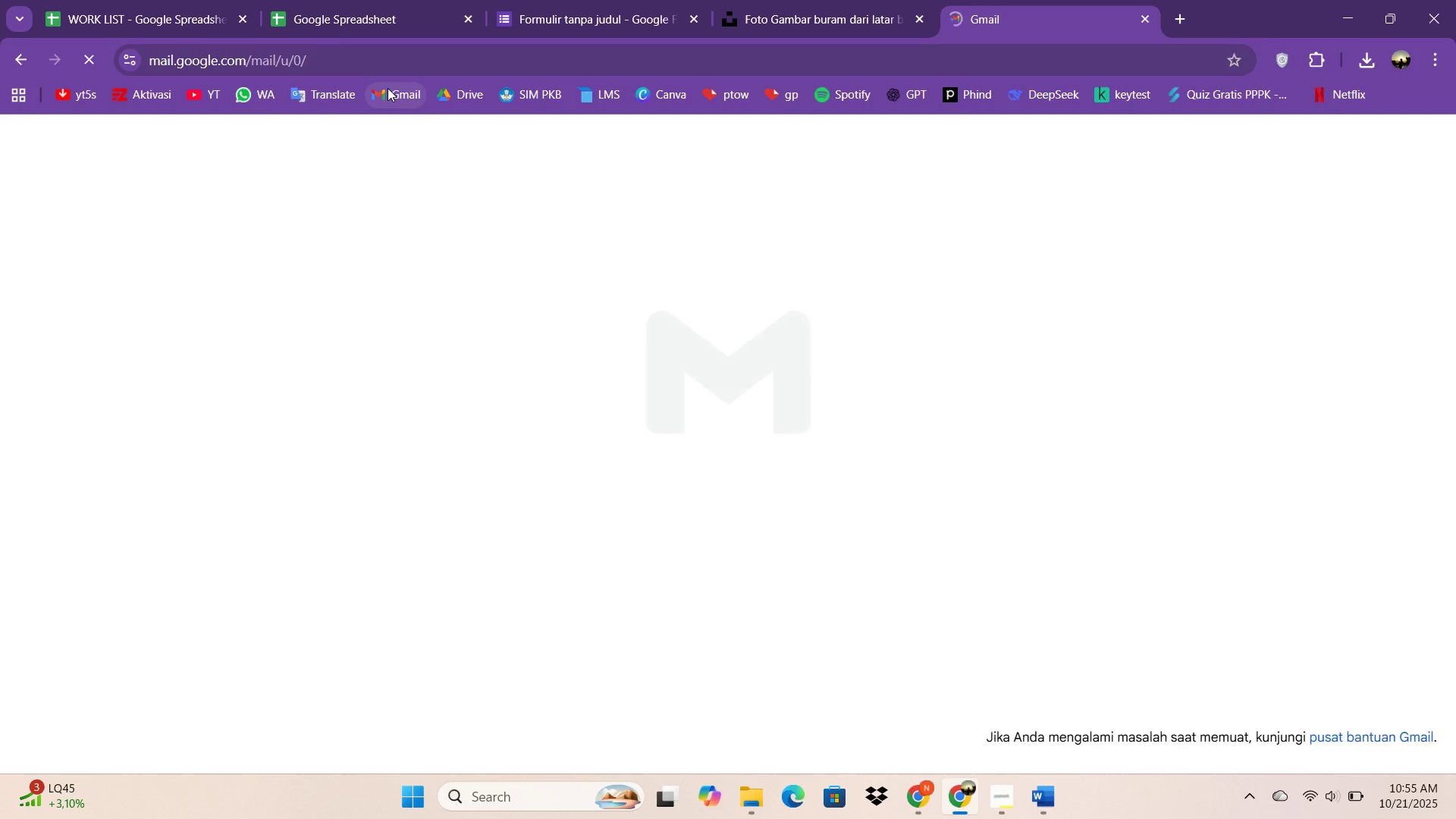 
mouse_move([377, 108])
 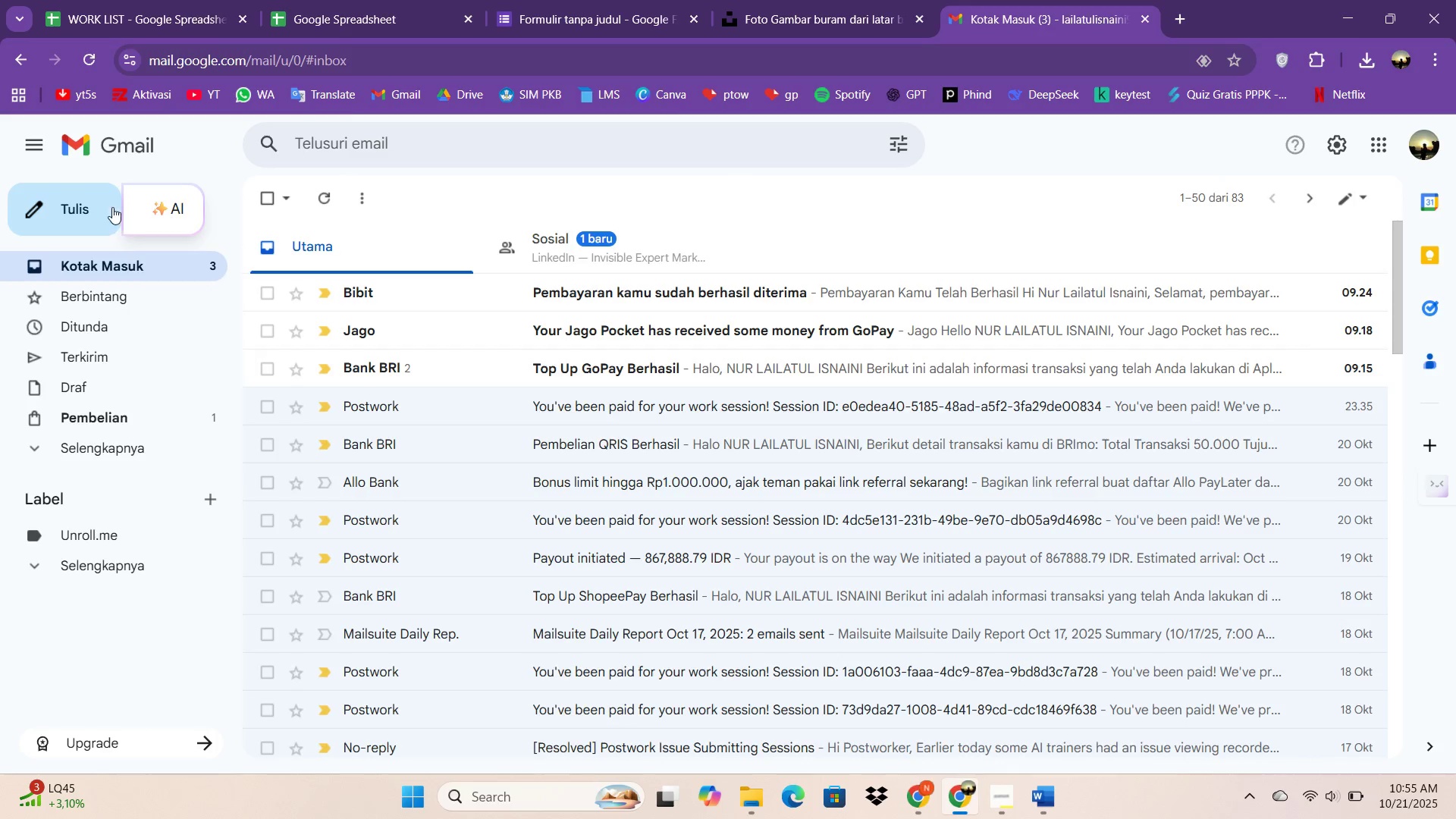 
left_click([86, 200])
 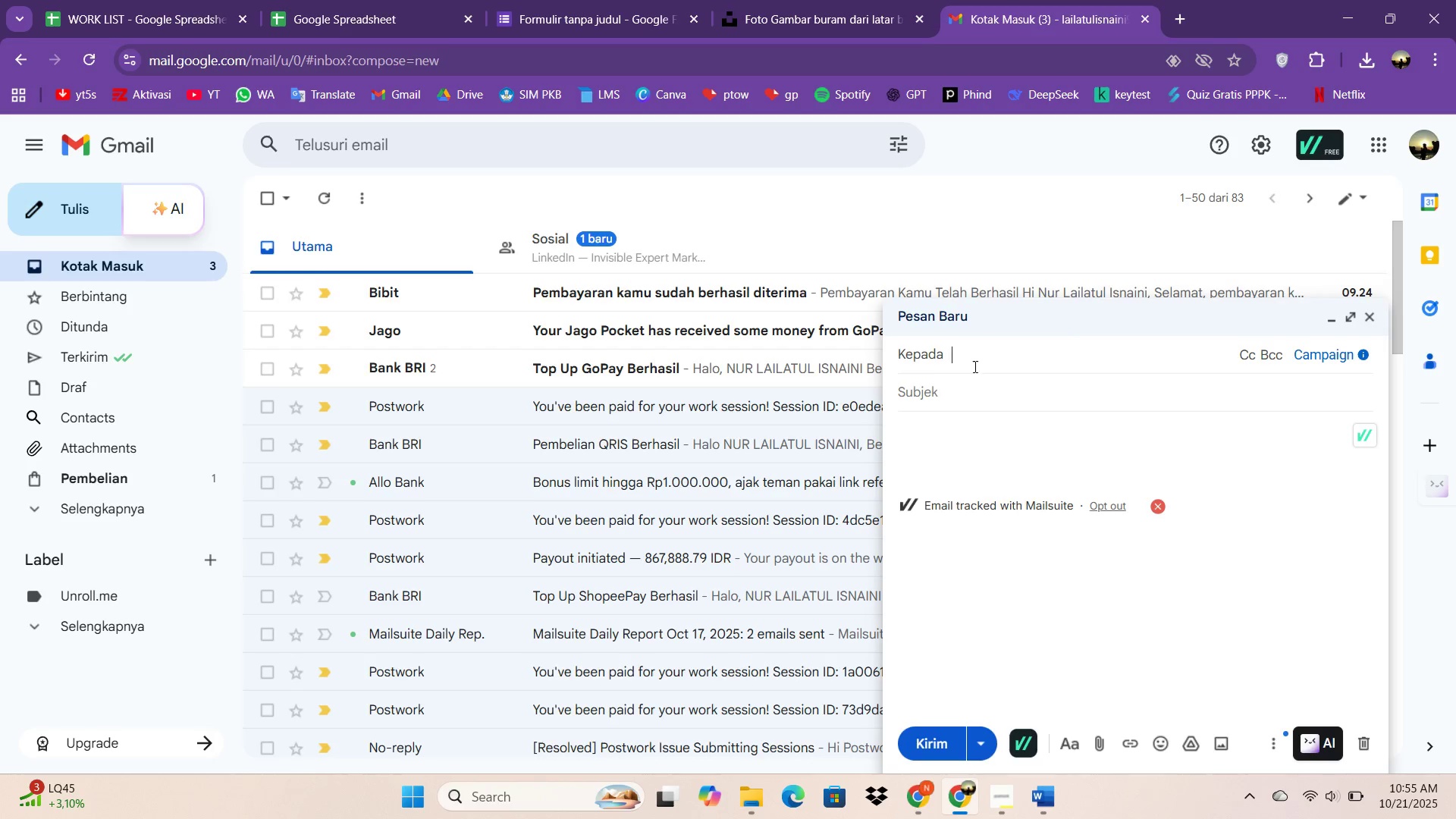 
wait(5.37)
 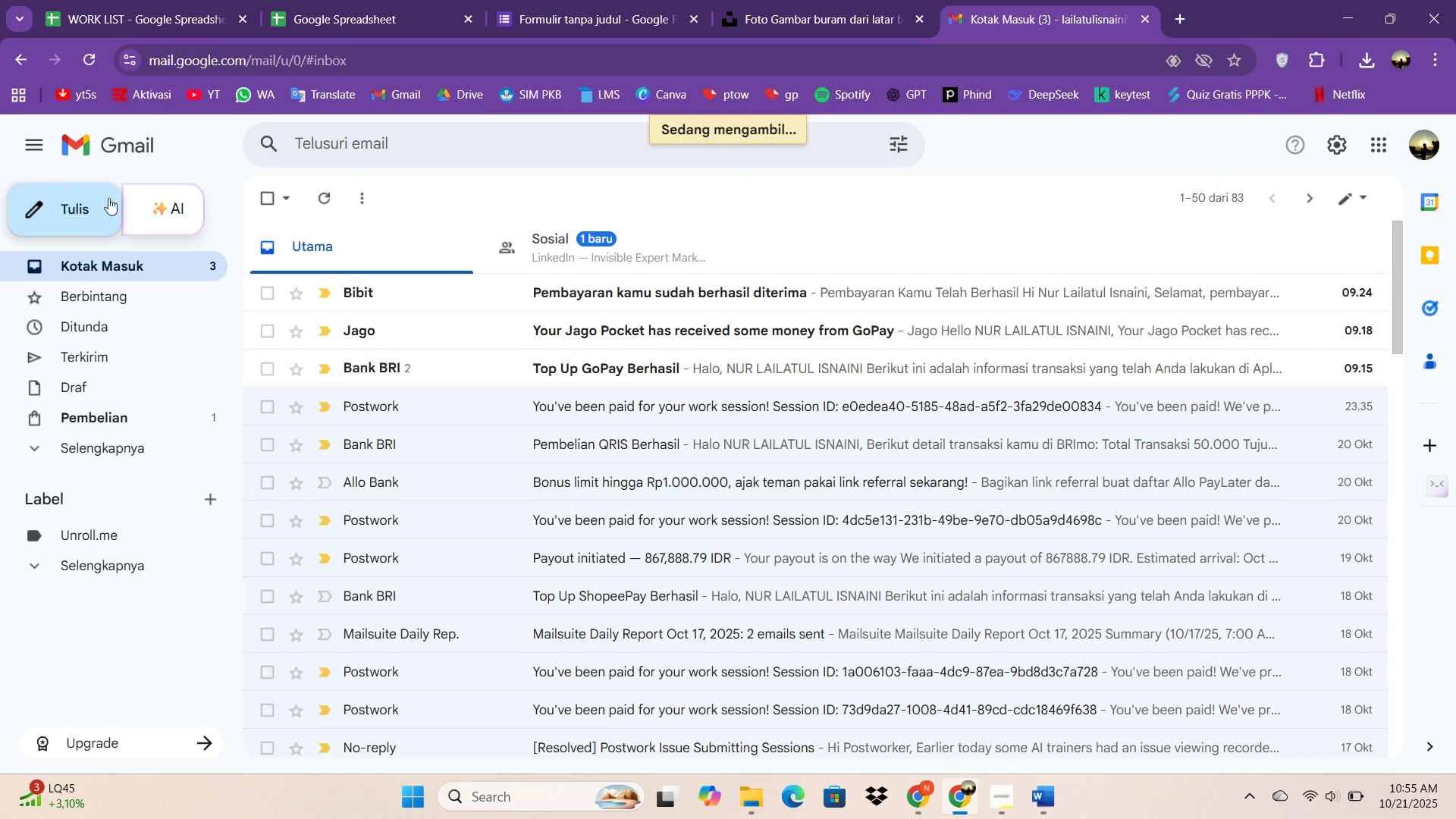 
type(nu)
 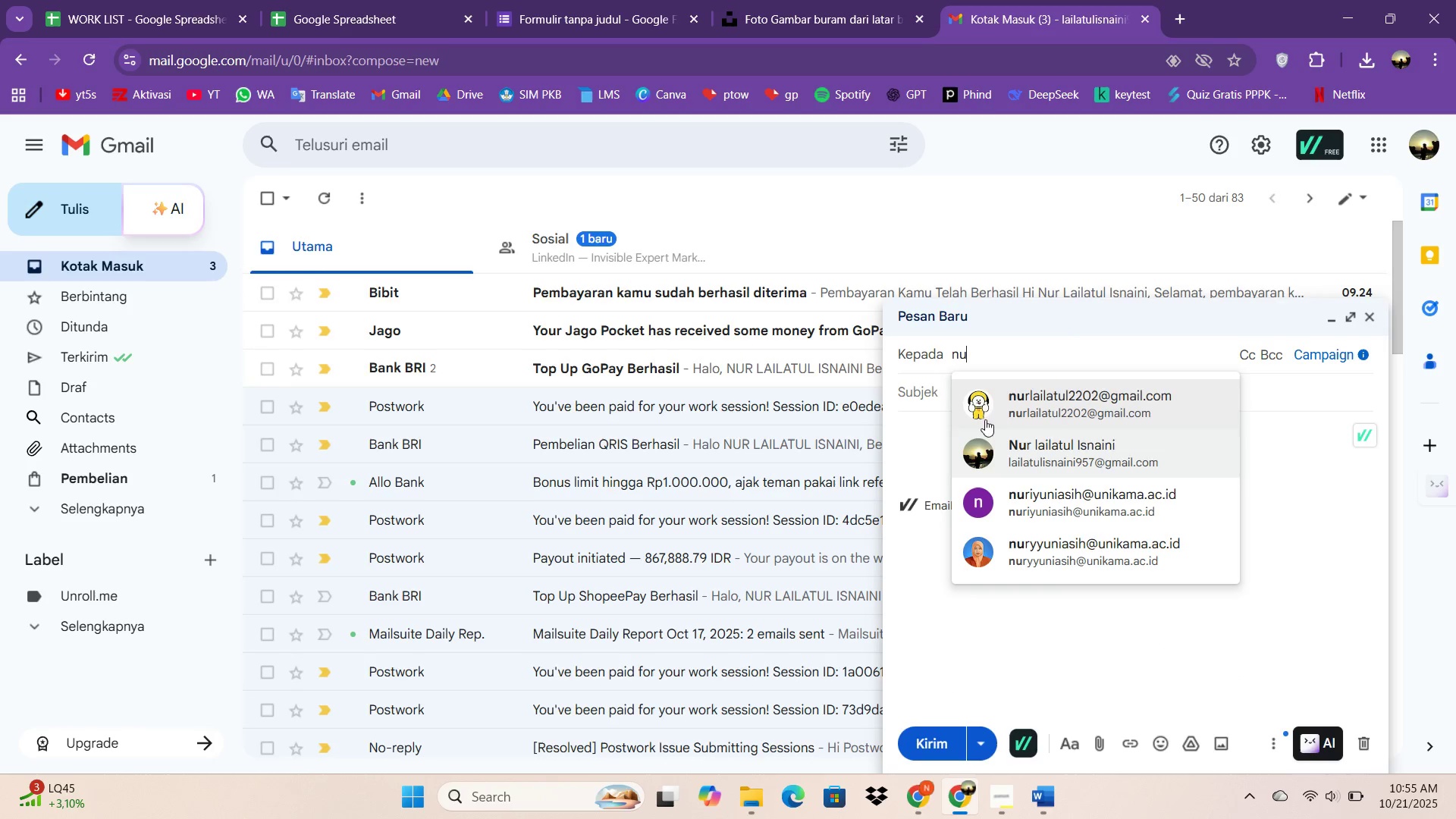 
left_click([990, 408])
 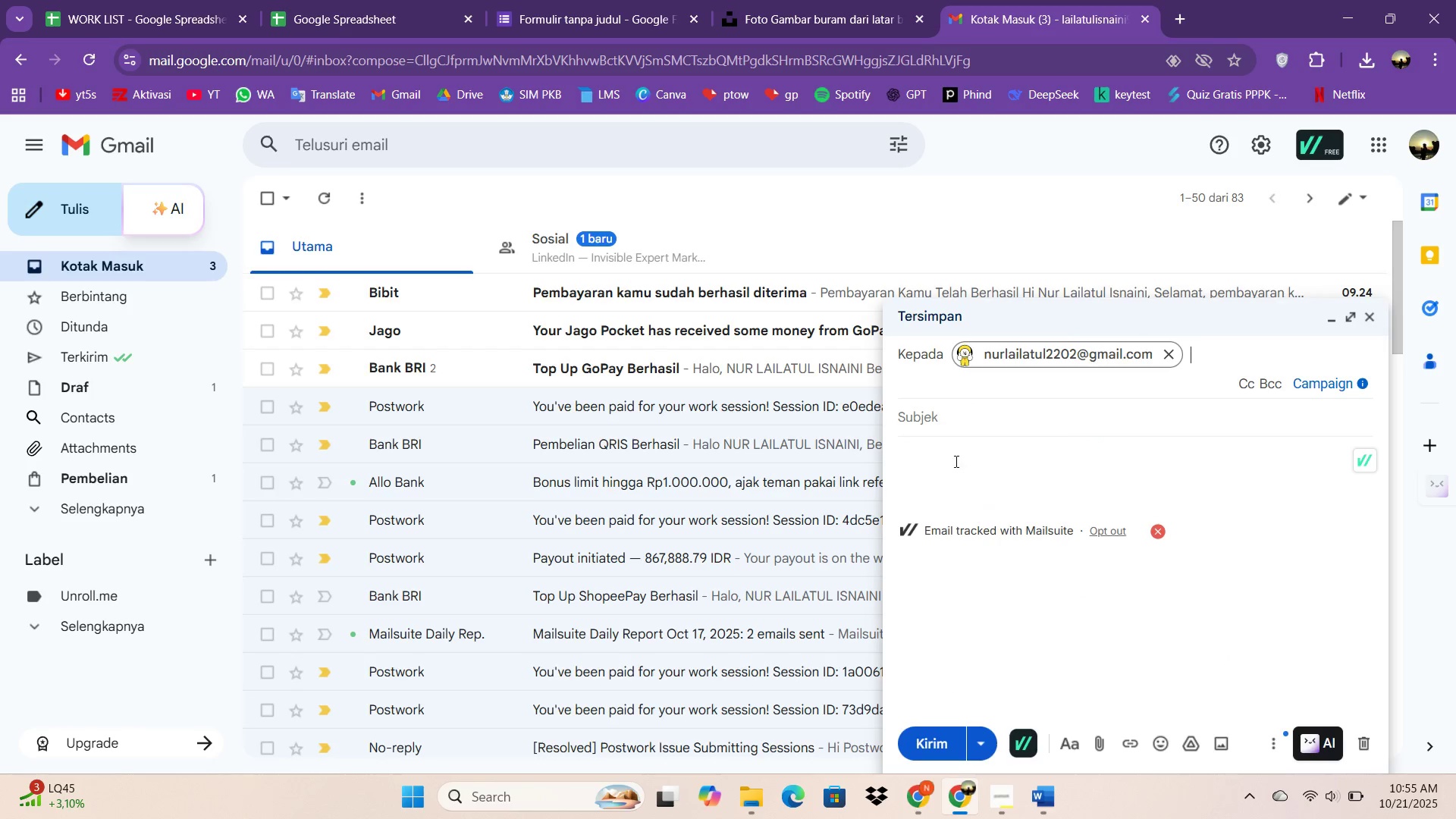 
left_click([955, 461])
 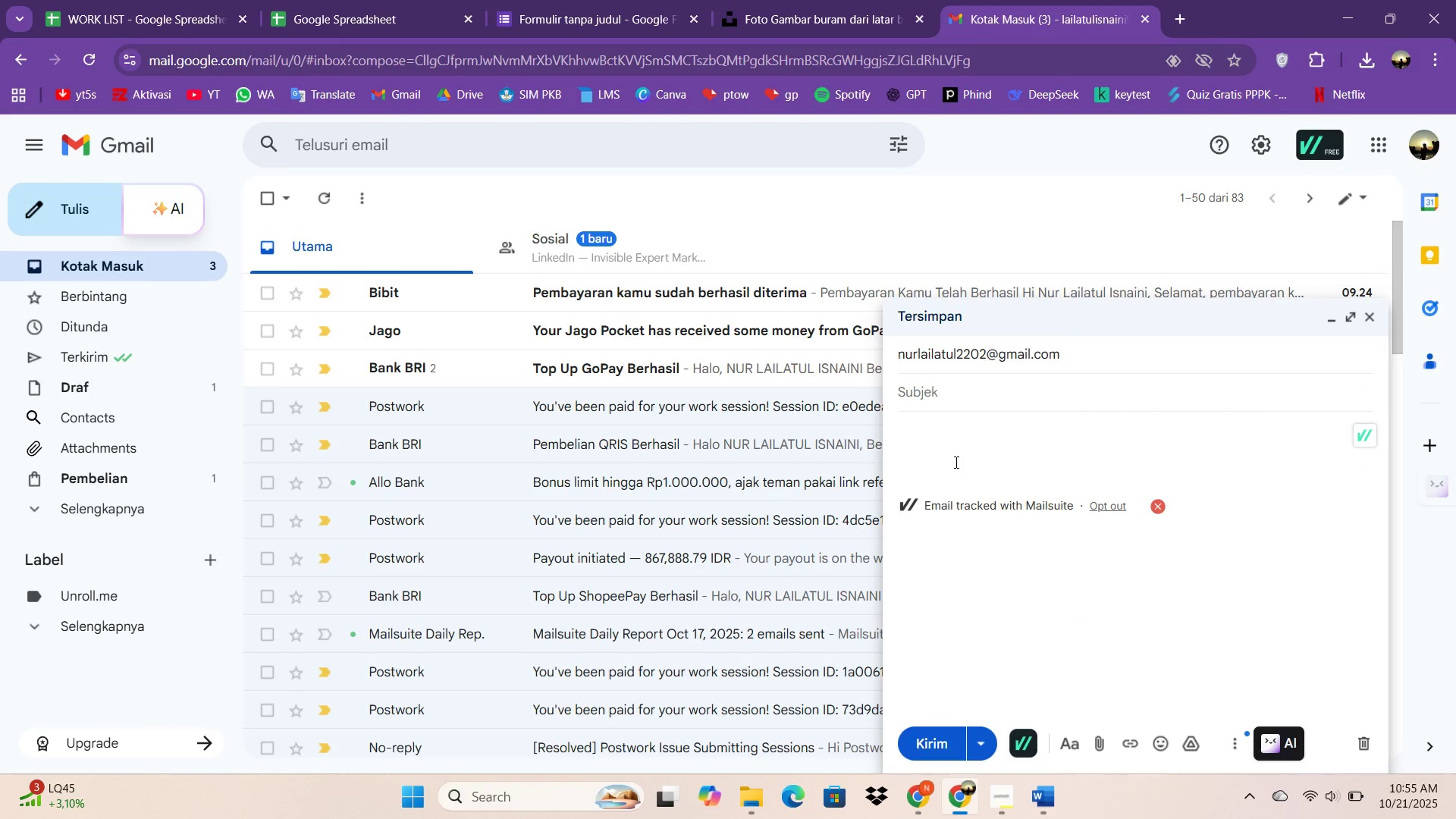 
key(Control+V)
 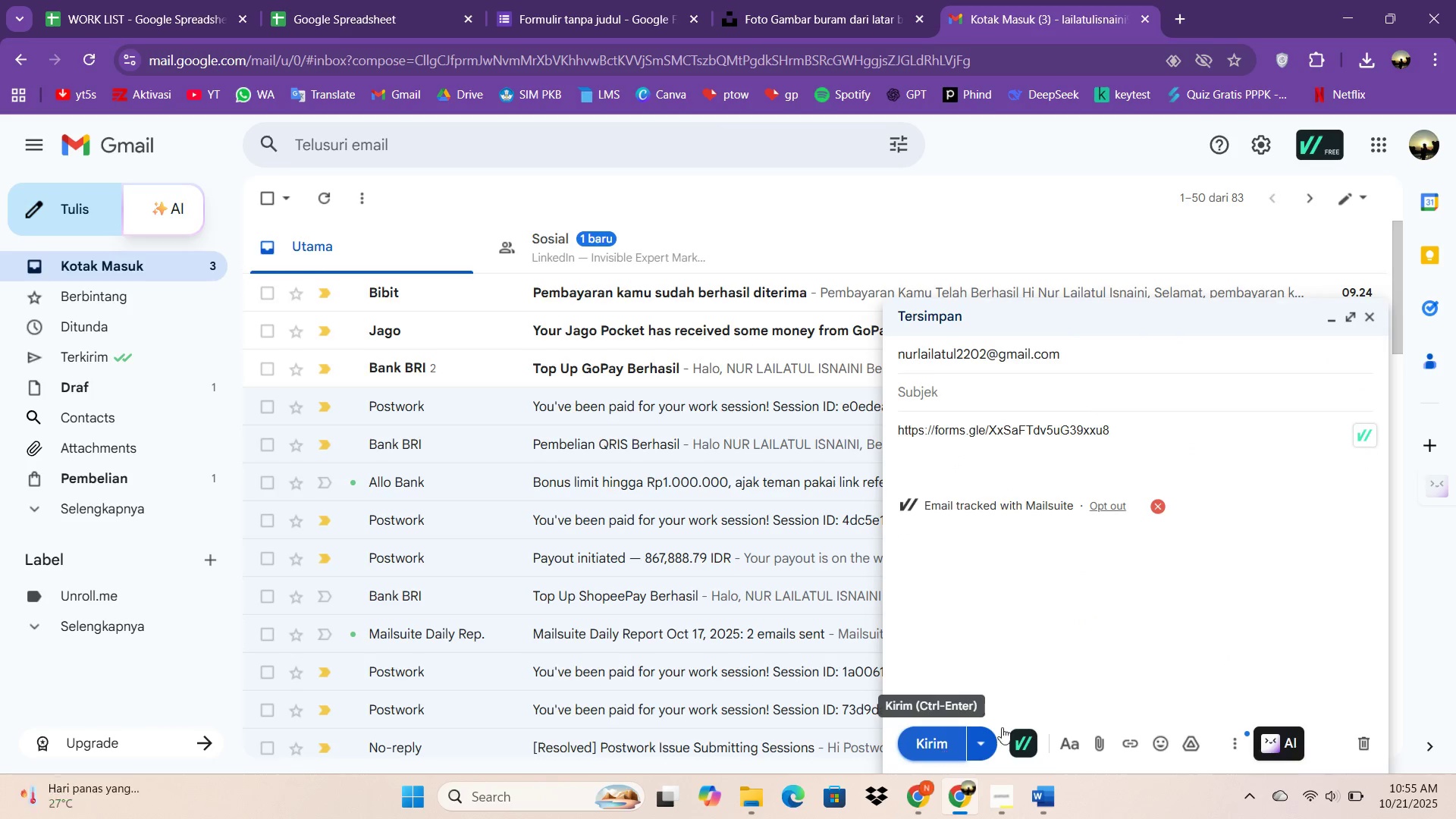 
left_click([1092, 741])
 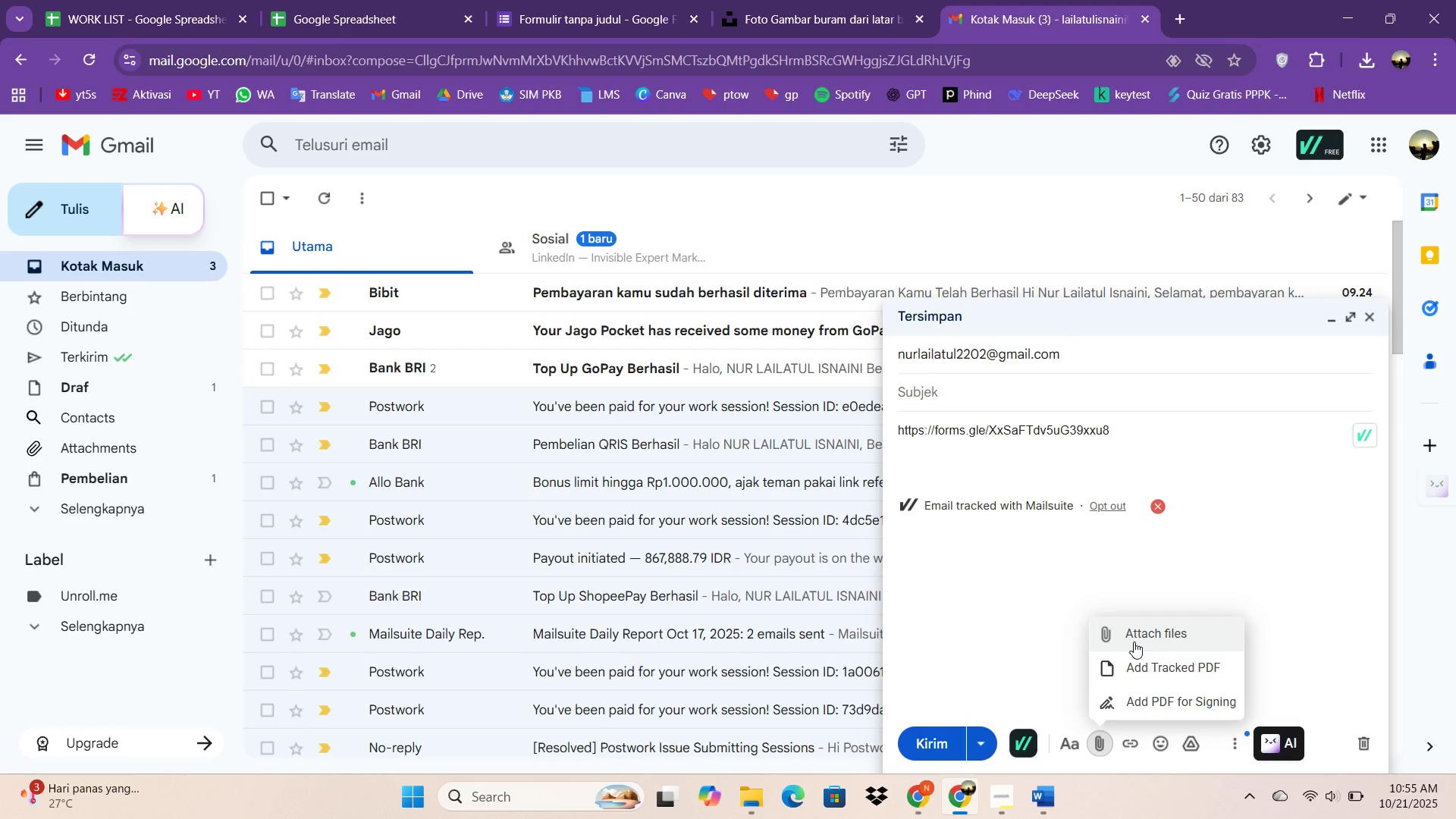 
left_click([1136, 741])
 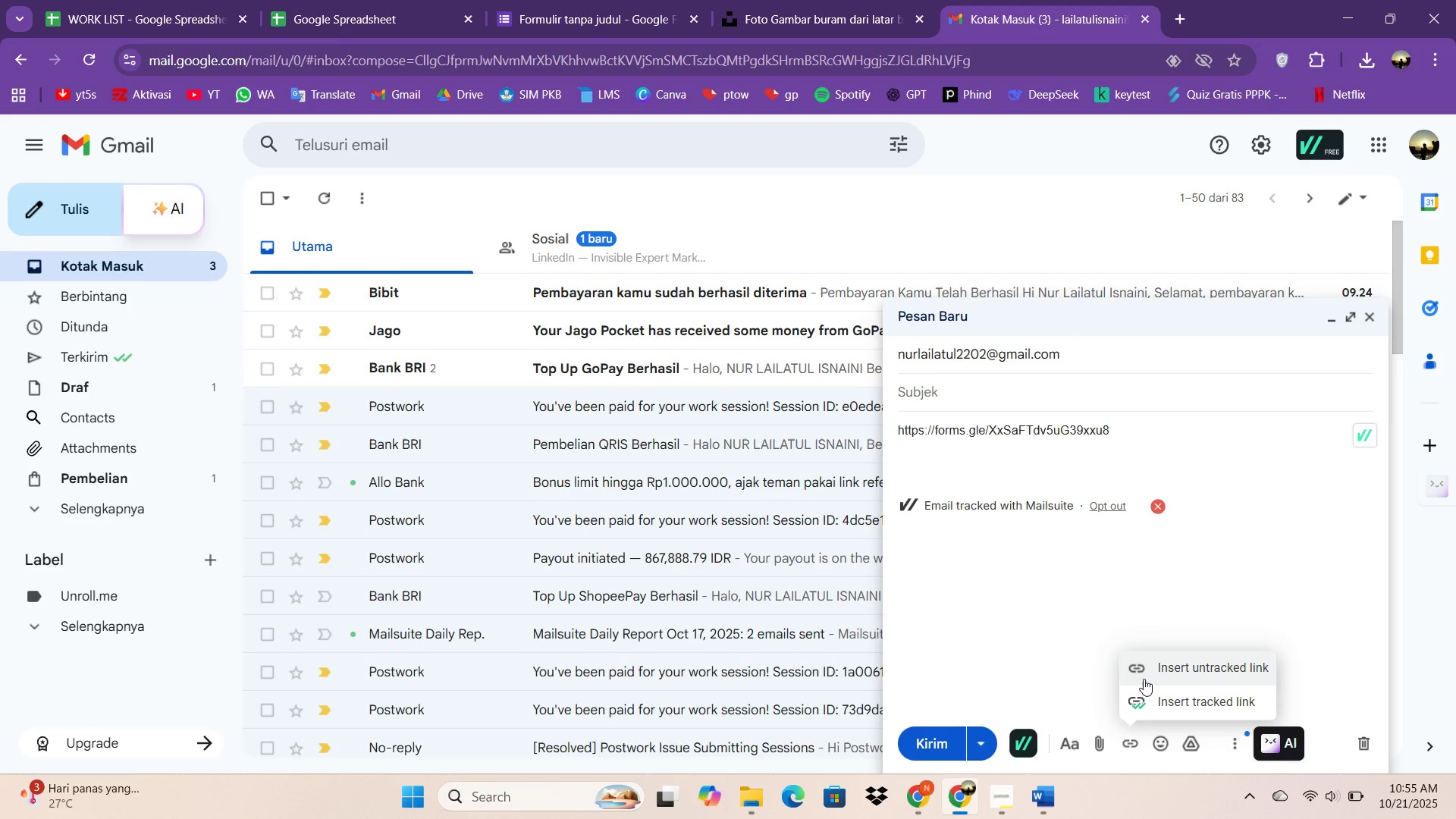 
left_click([1144, 679])
 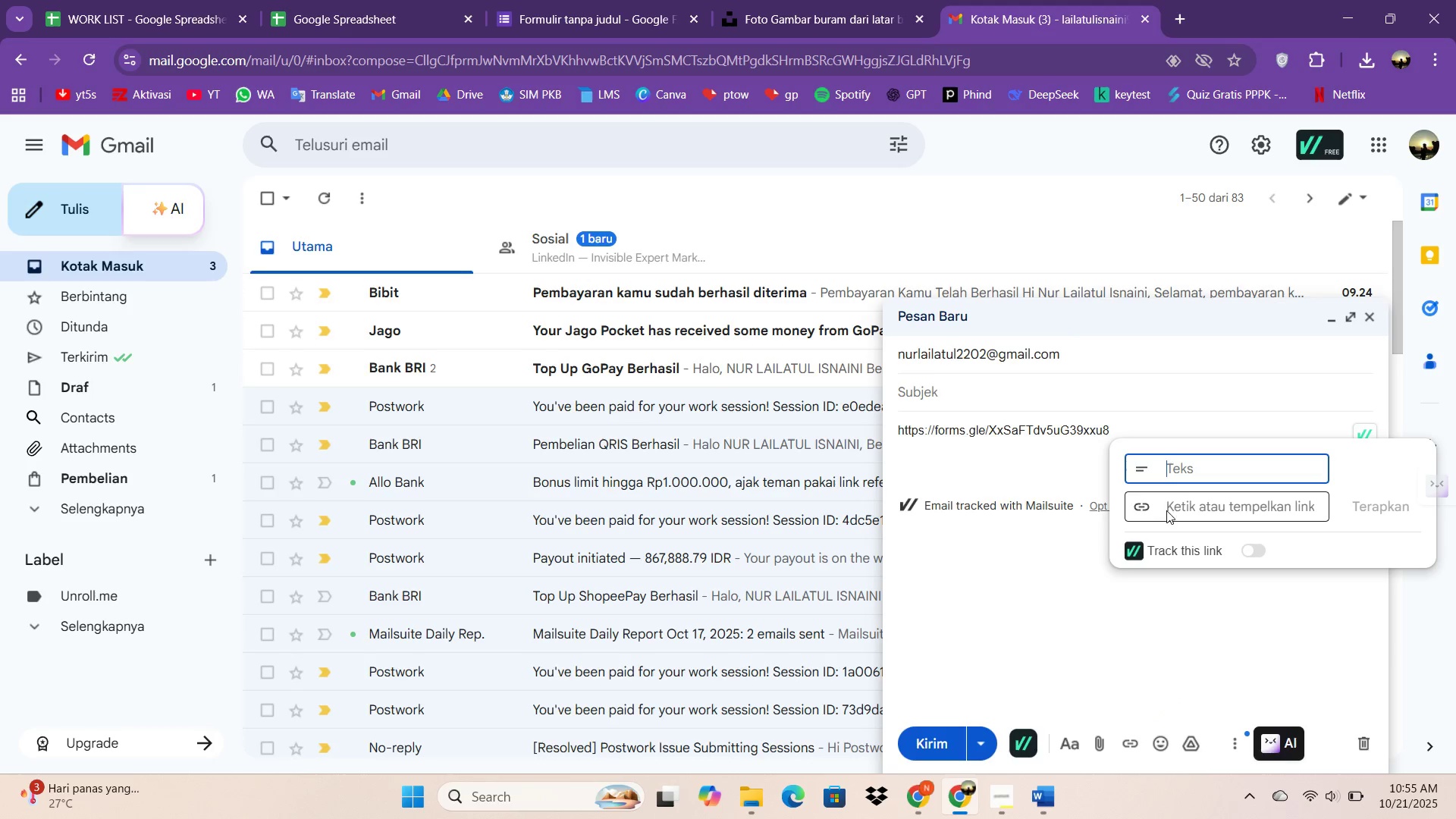 
left_click([1186, 502])
 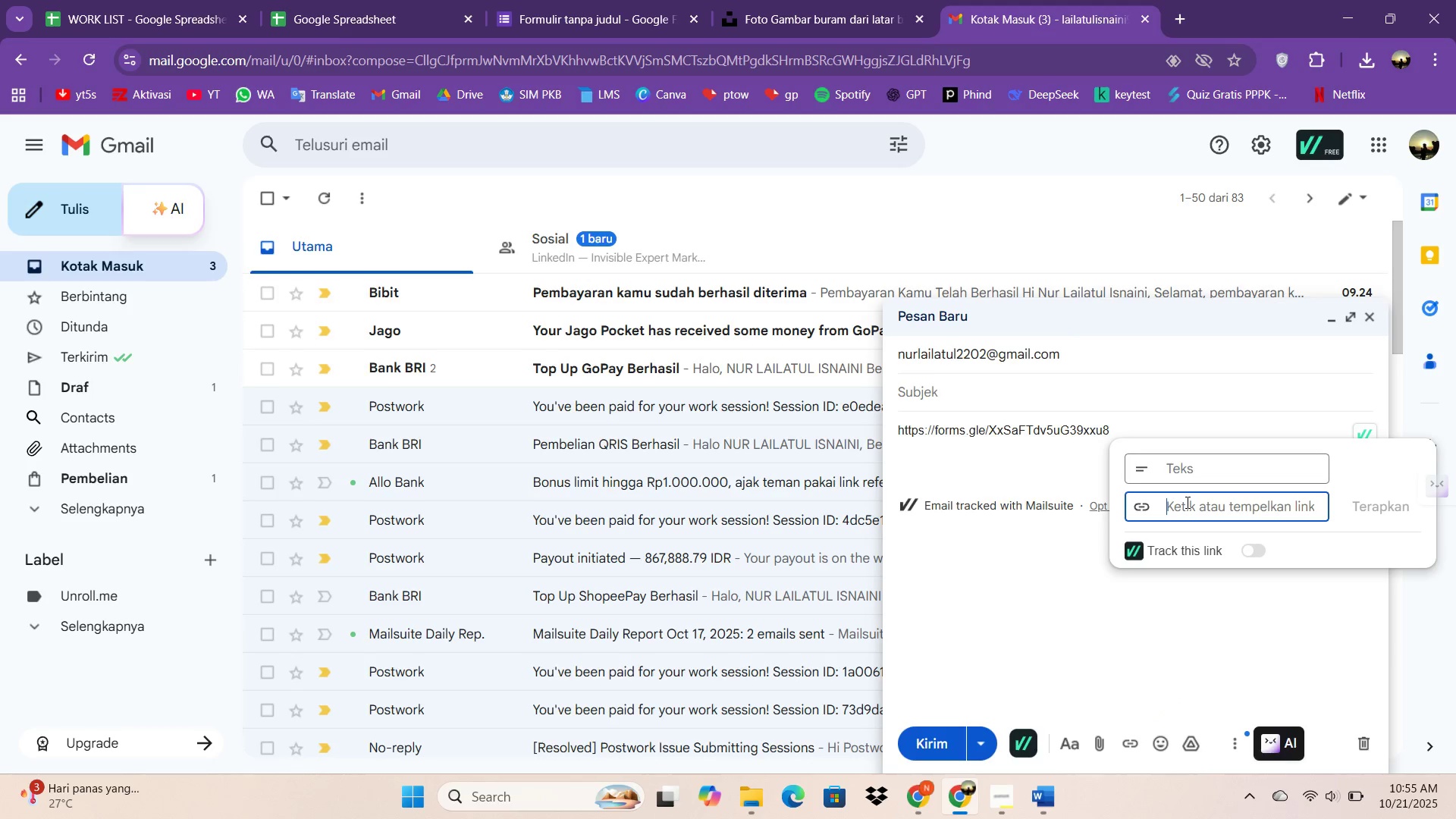 
key(Control+V)
 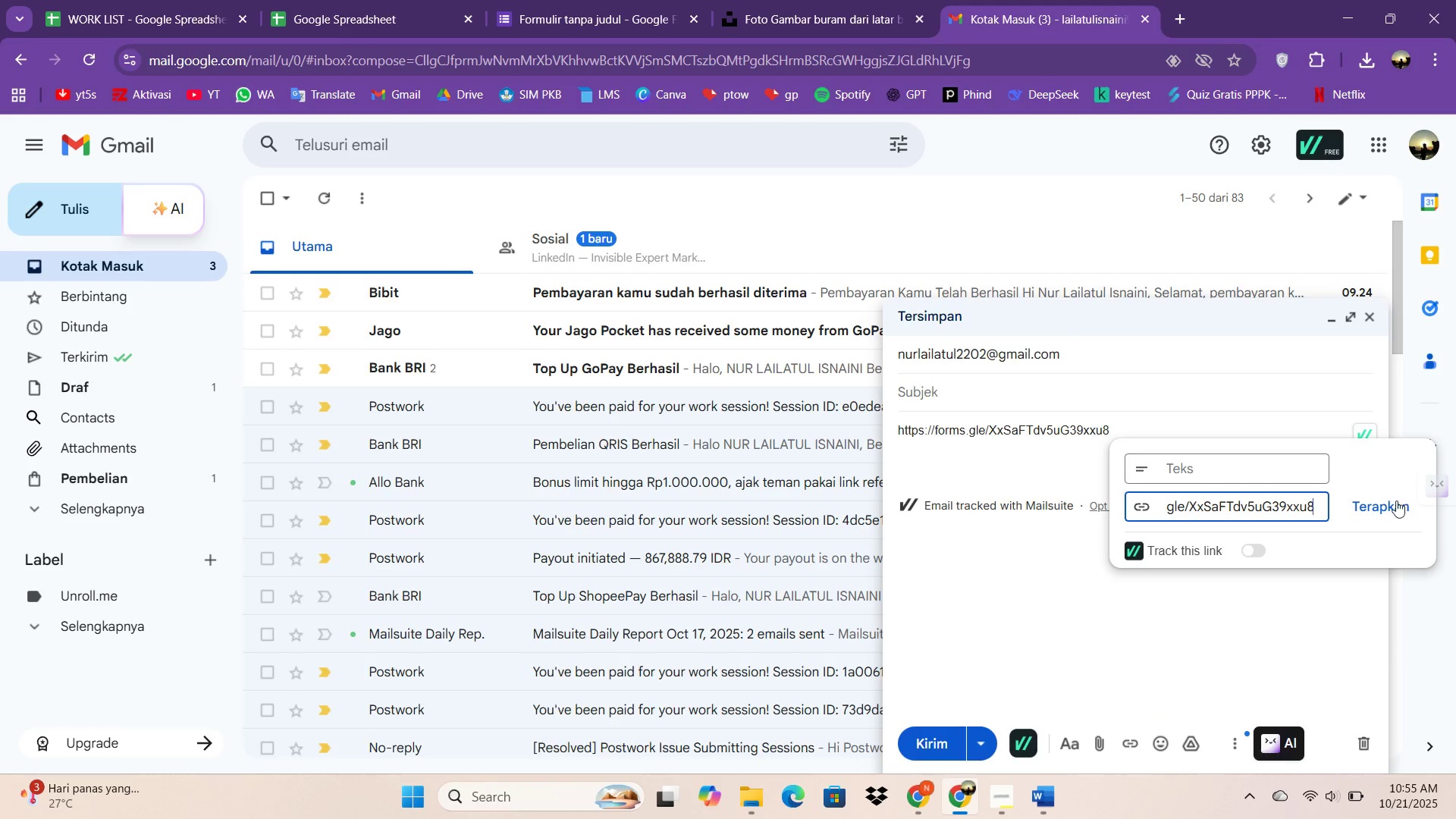 
left_click([1392, 491])
 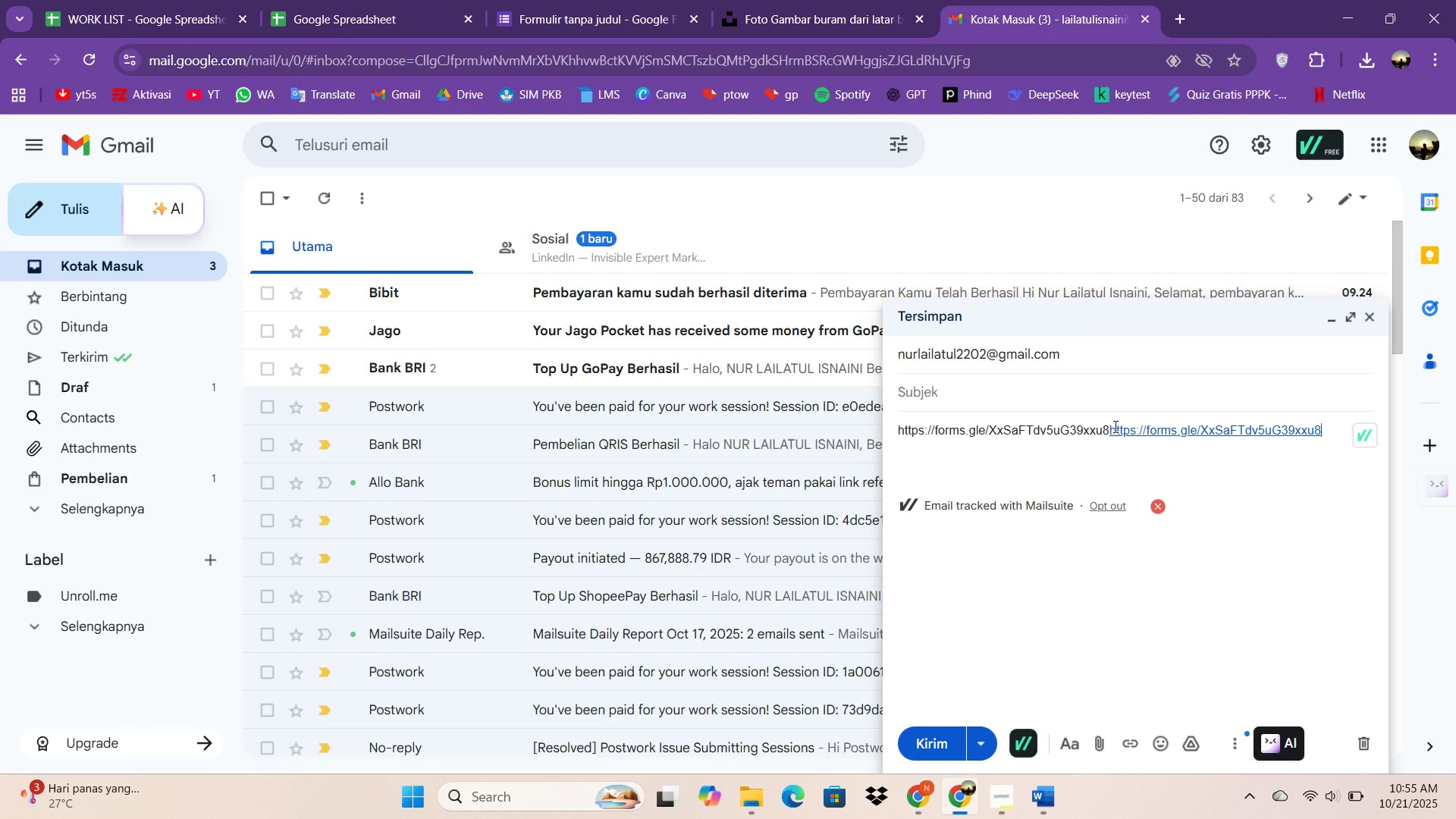 
left_click([1109, 426])
 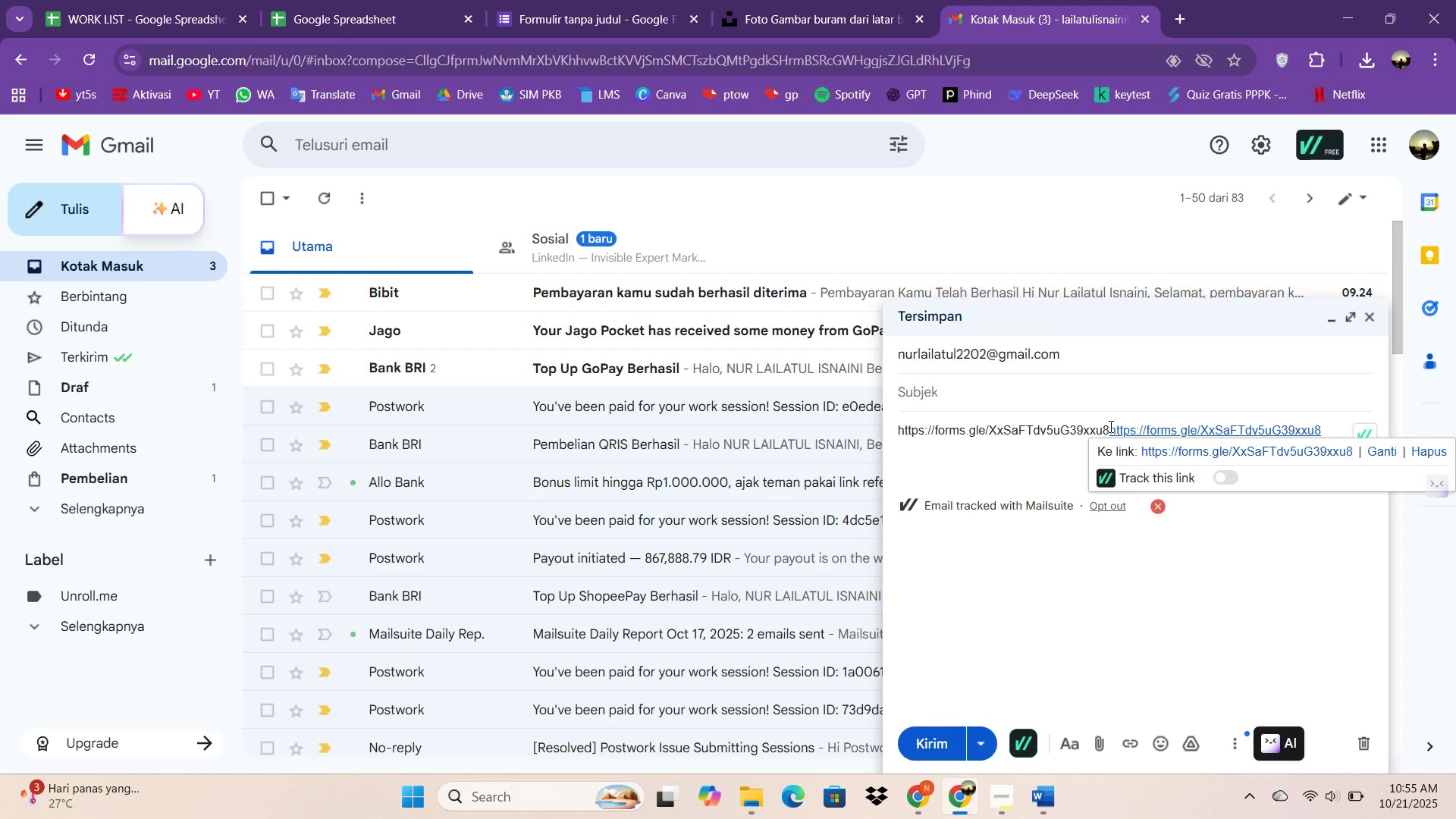 
hold_key(key=Backspace, duration=1.52)
 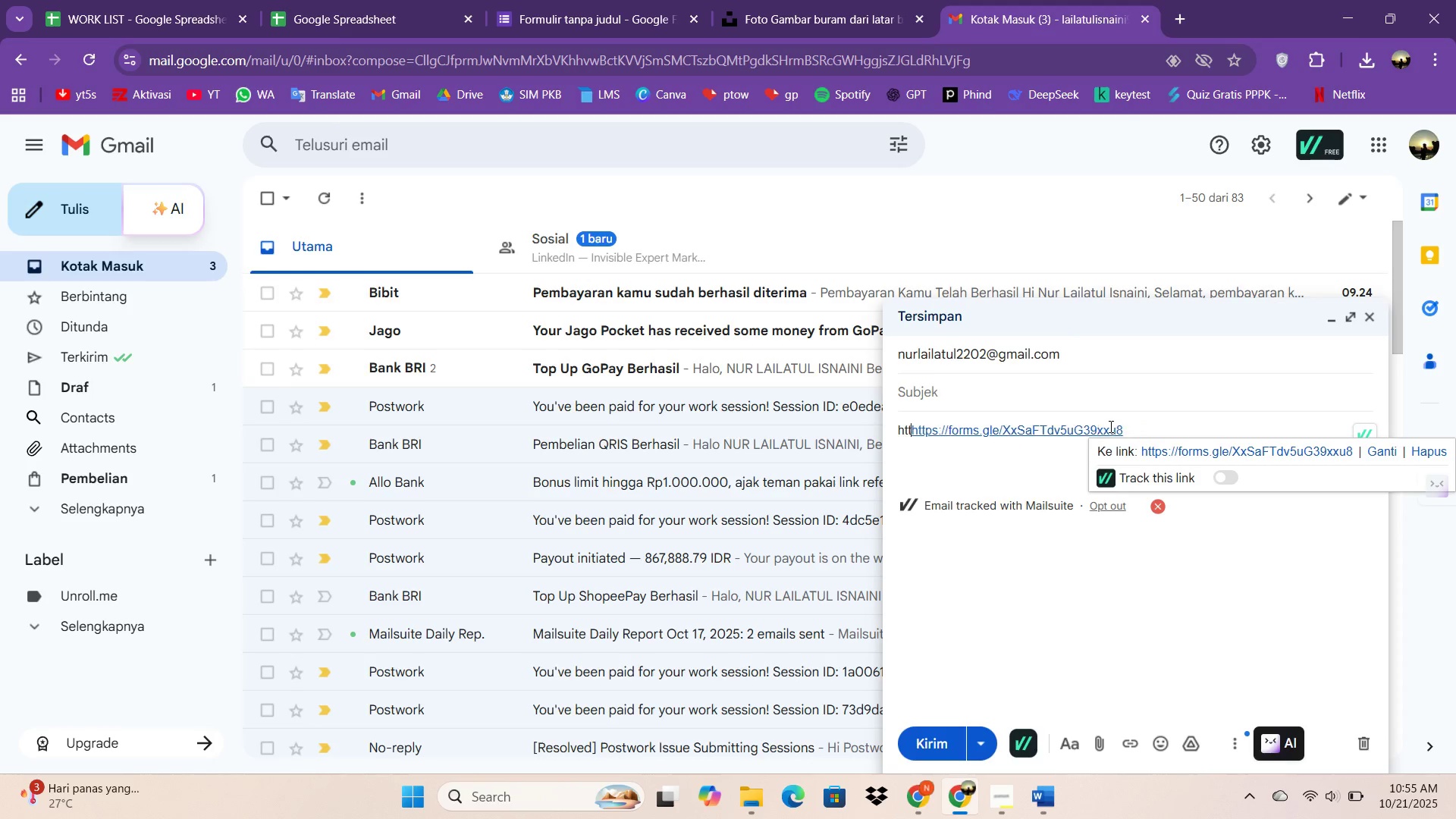 
key(Backspace)
 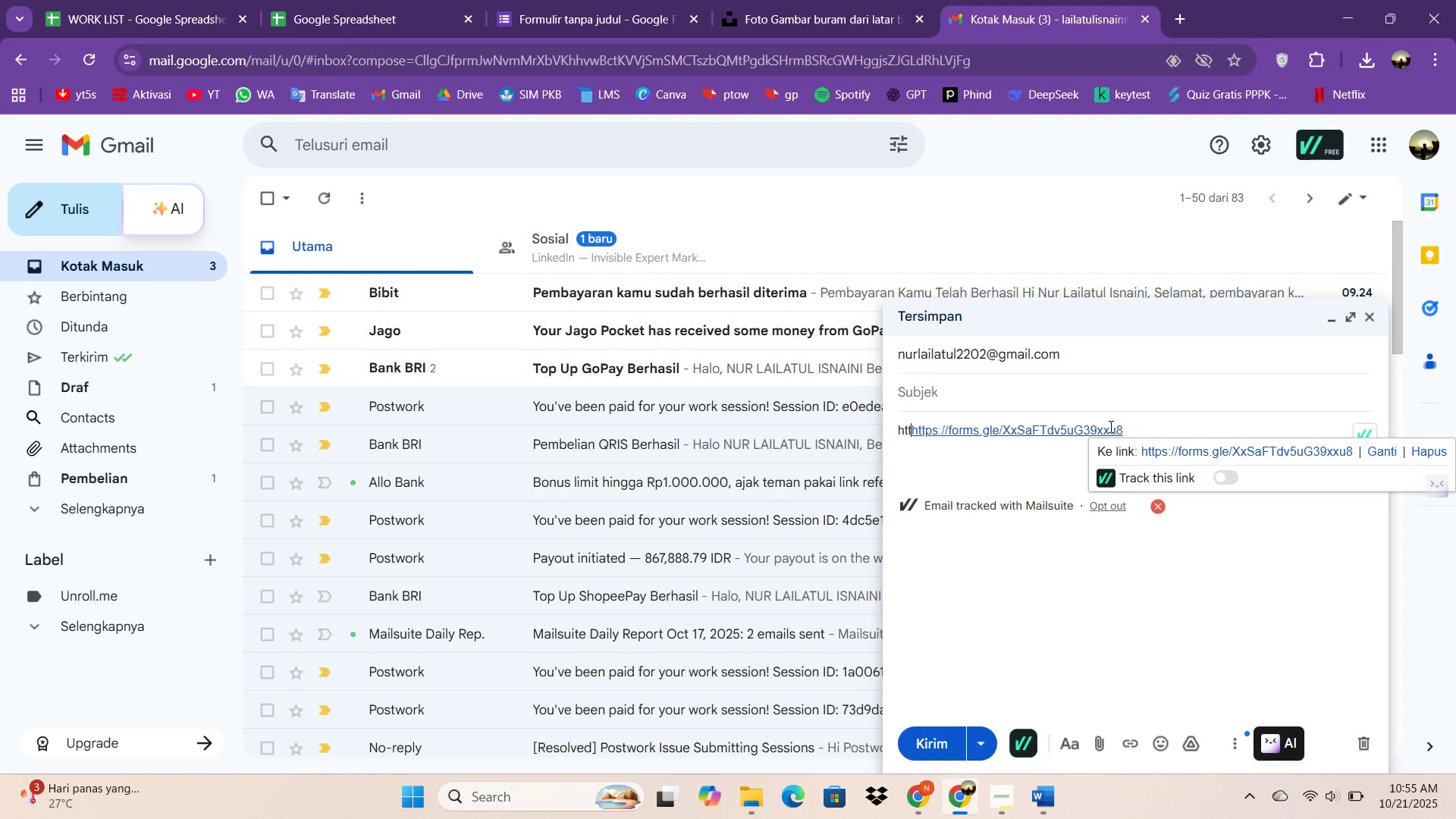 
key(Backspace)
 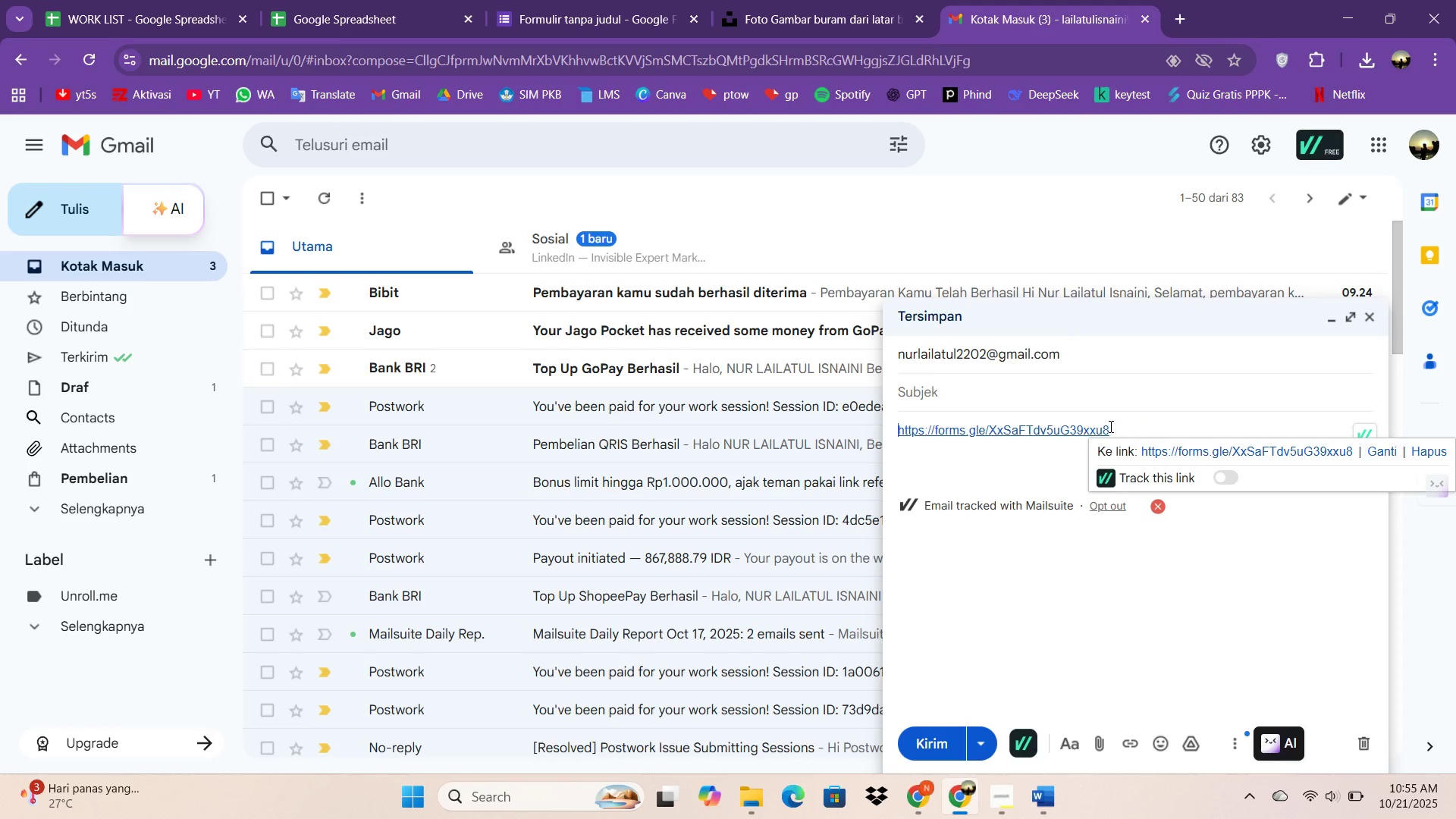 
key(Backspace)
 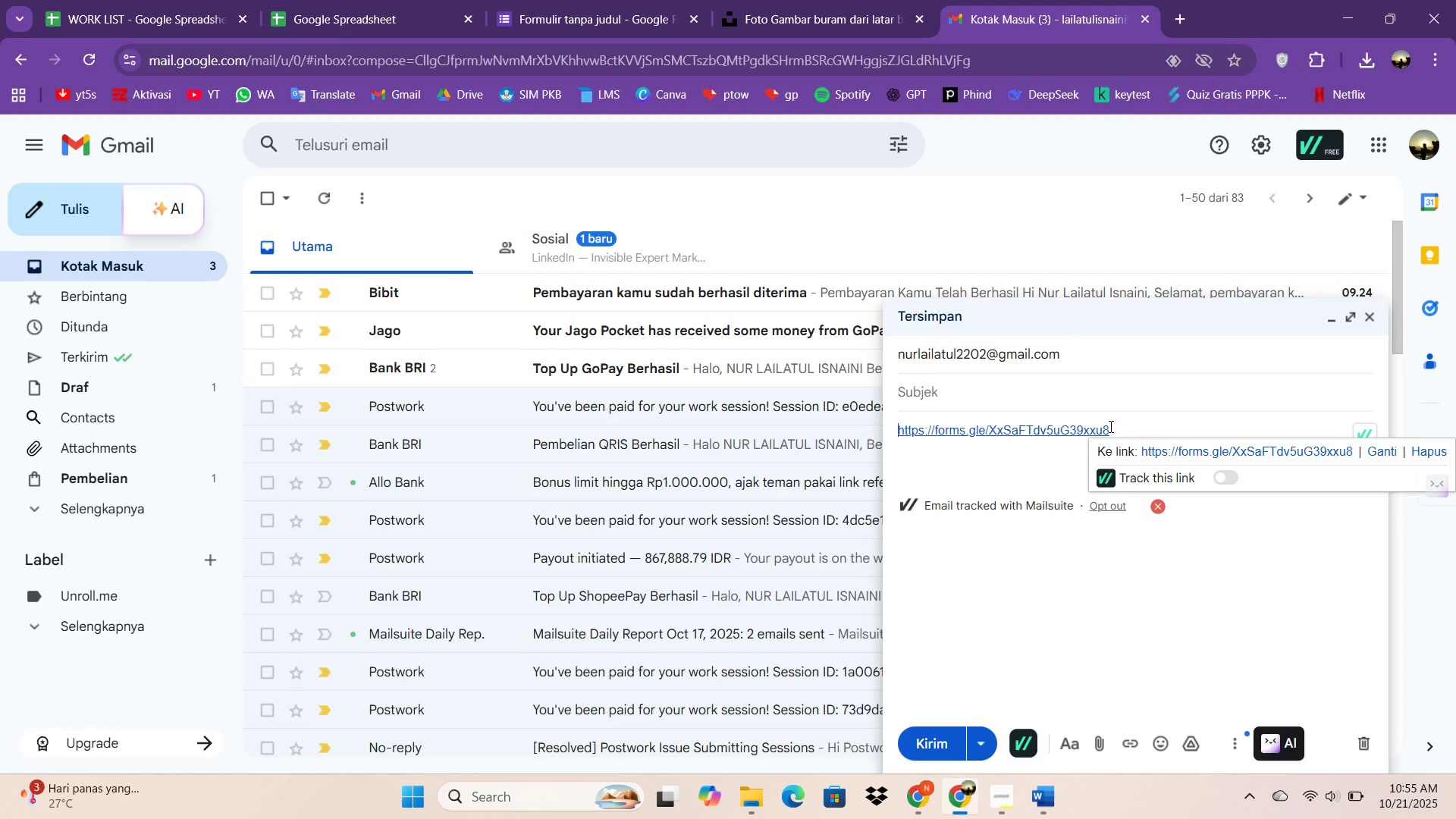 
key(Backspace)
 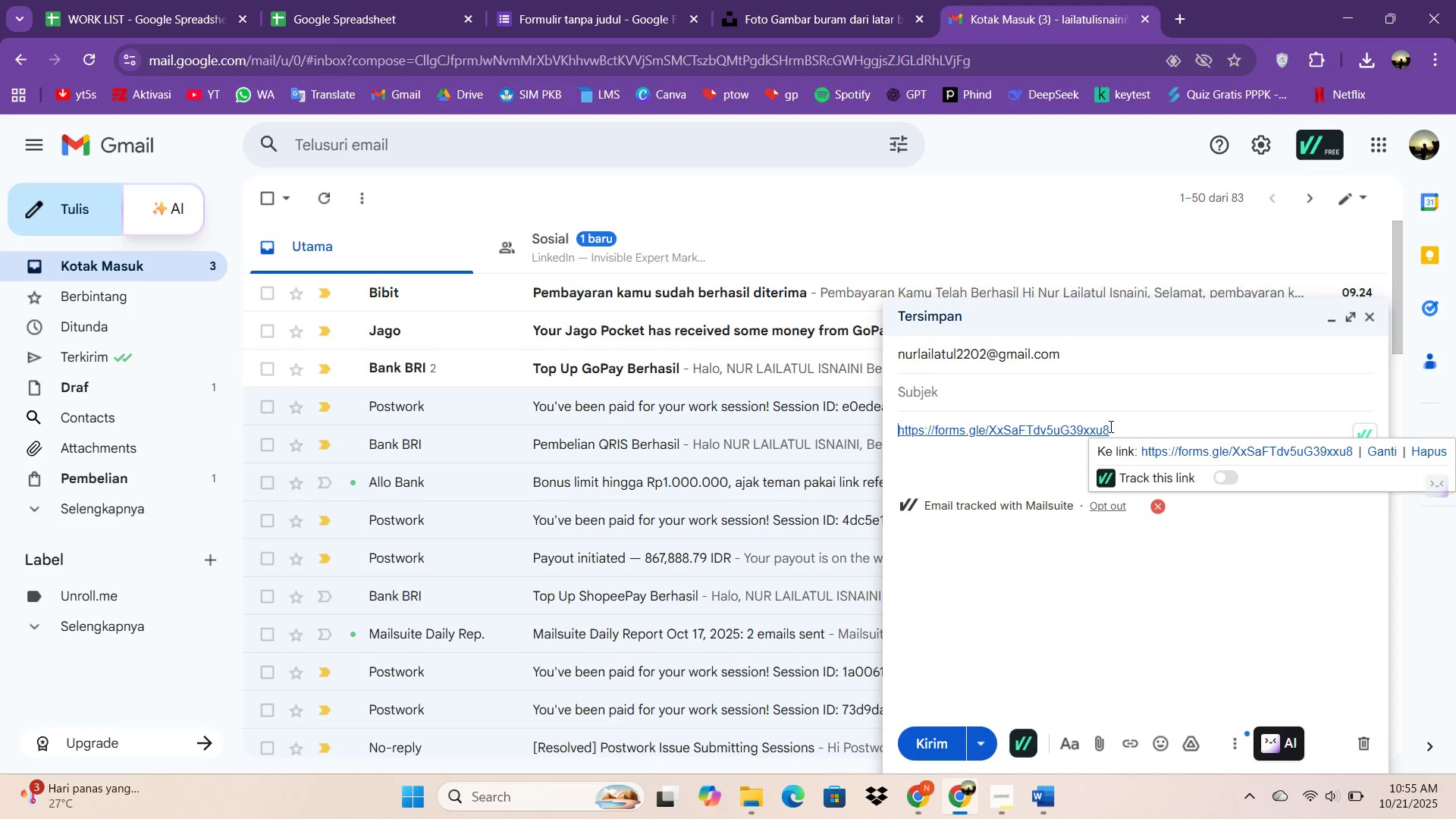 
key(Backspace)
 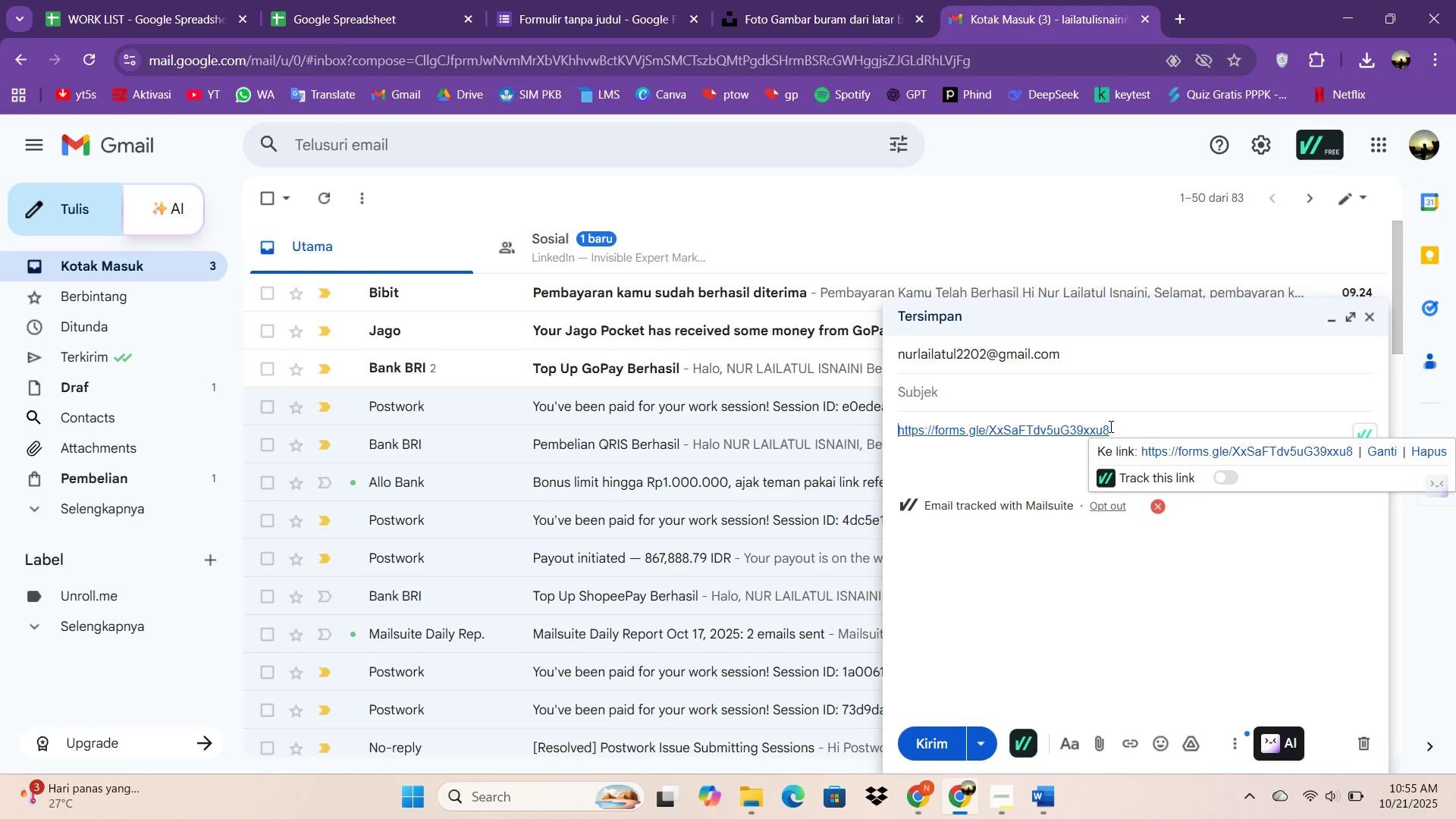 
key(Backspace)
 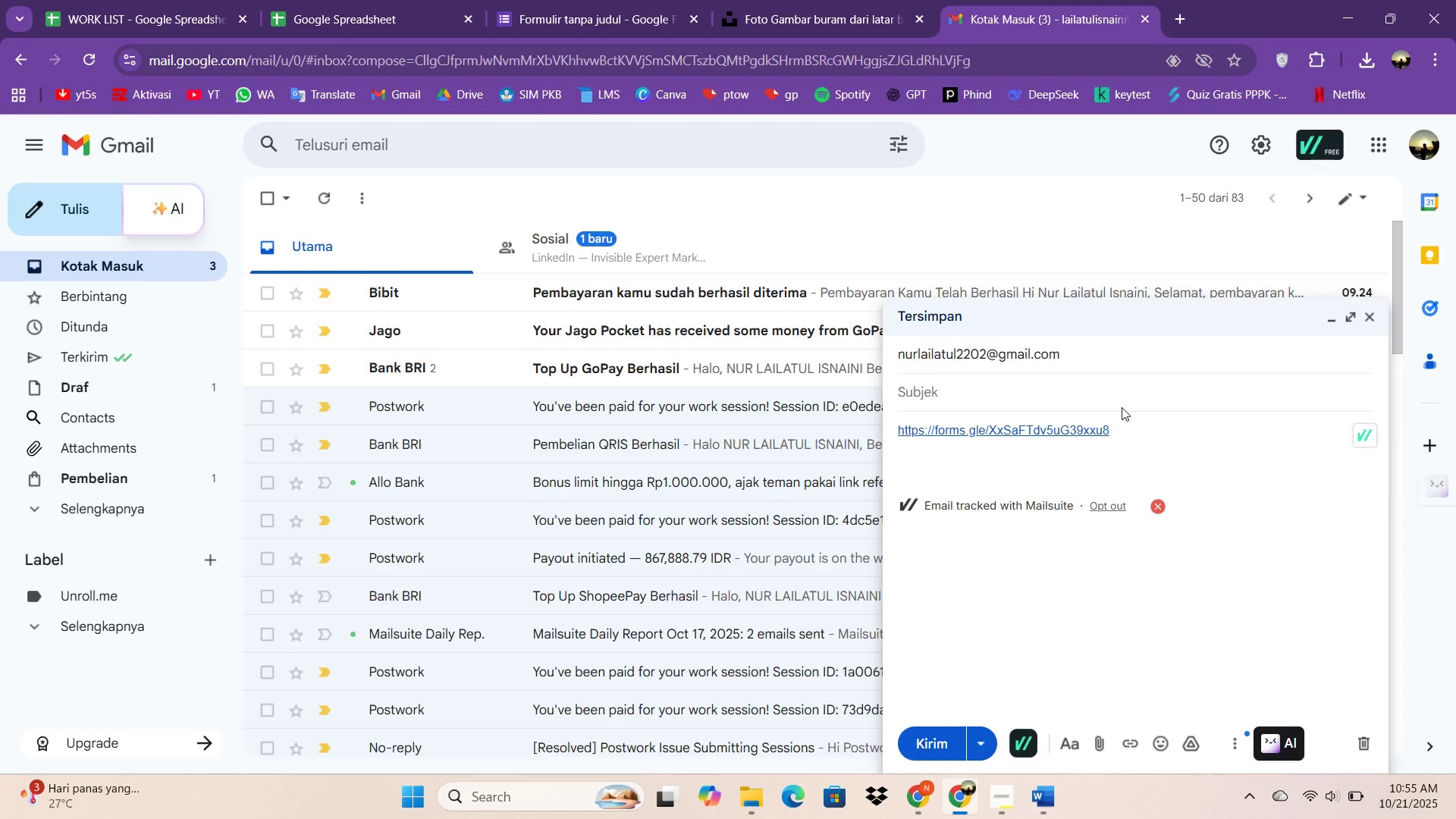 
double_click([1122, 393])
 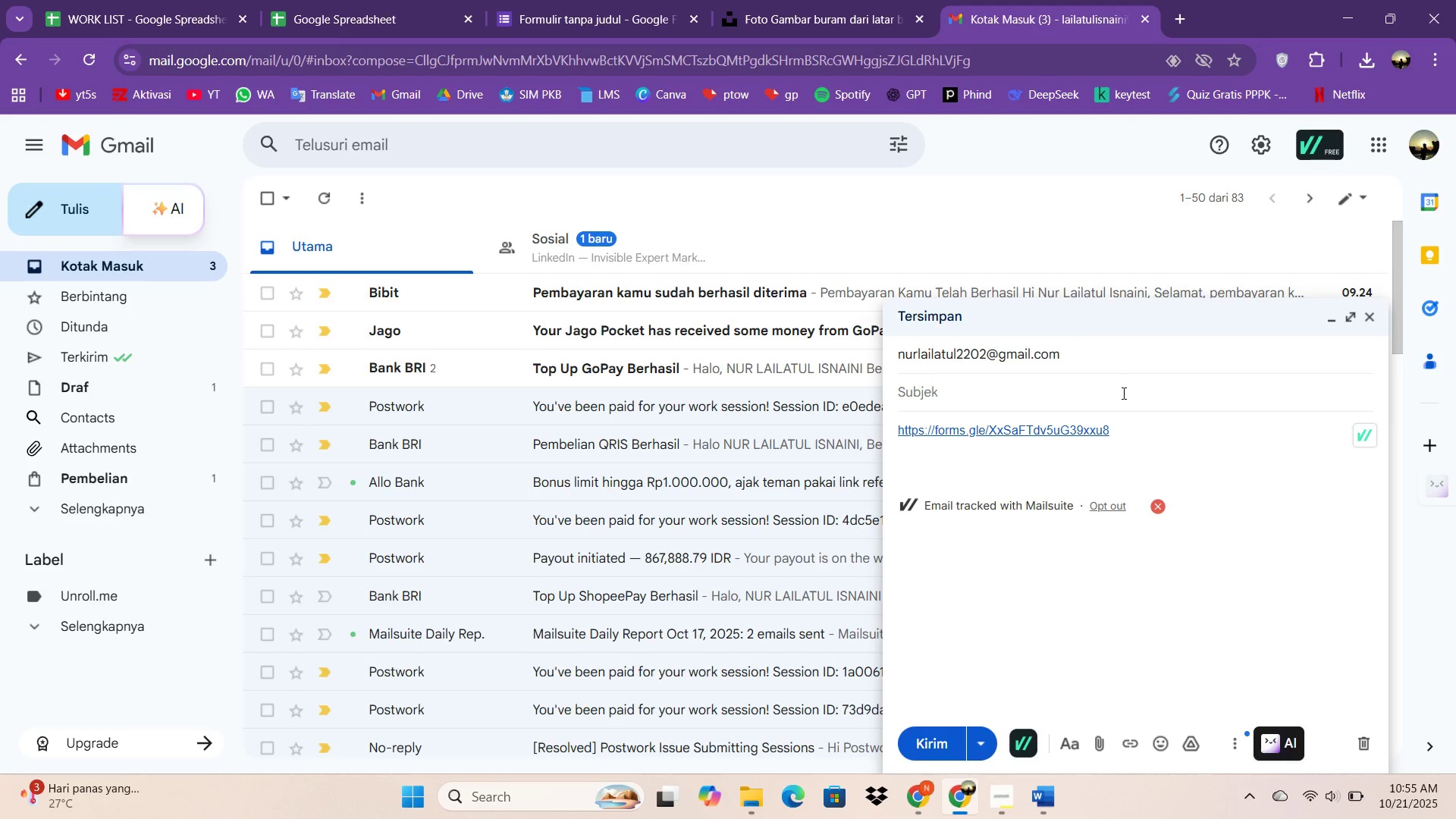 
type(link g)
key(Backspace)
type(f)
key(Backspace)
type(gform)
 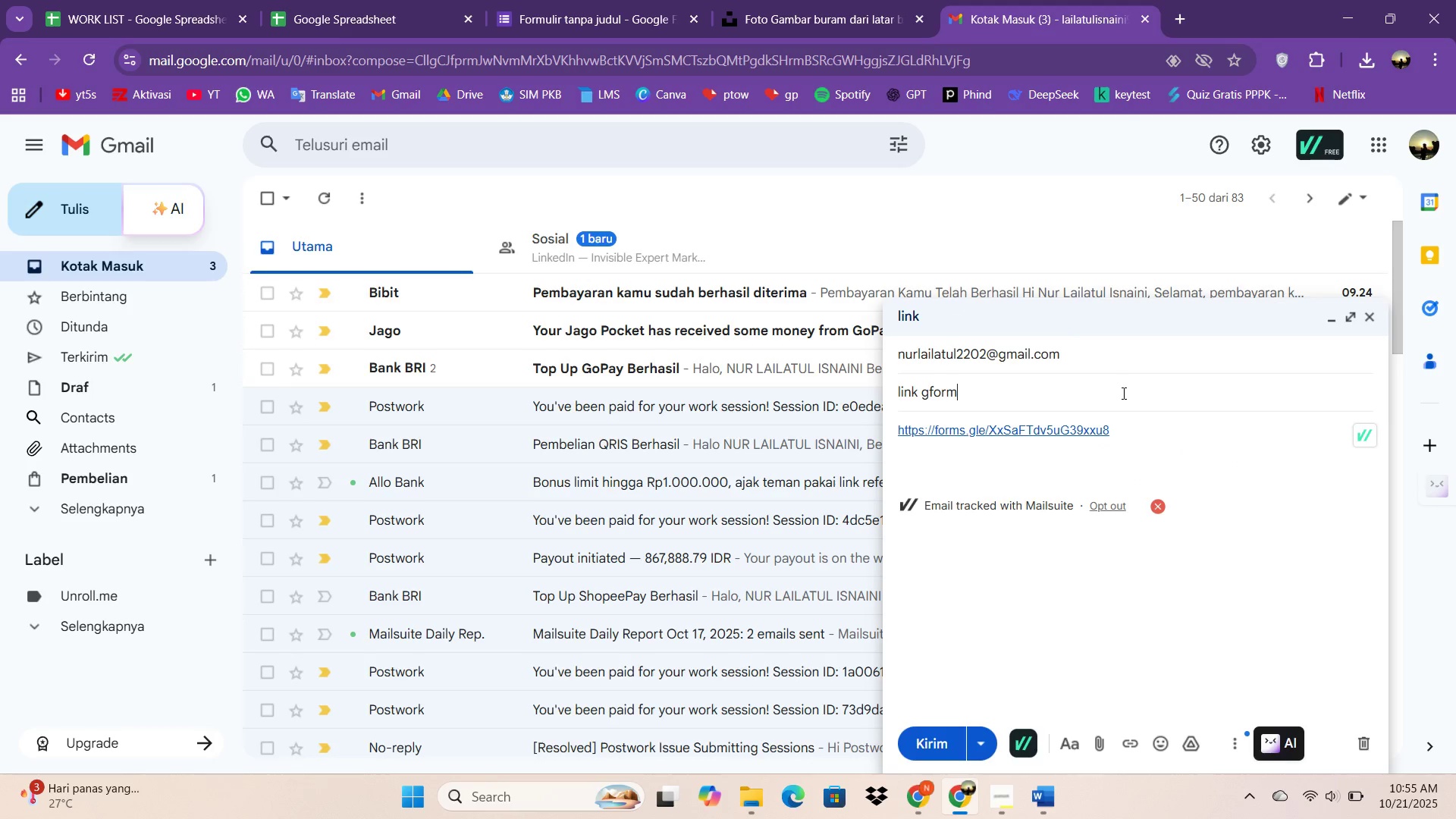 
key(Enter)
 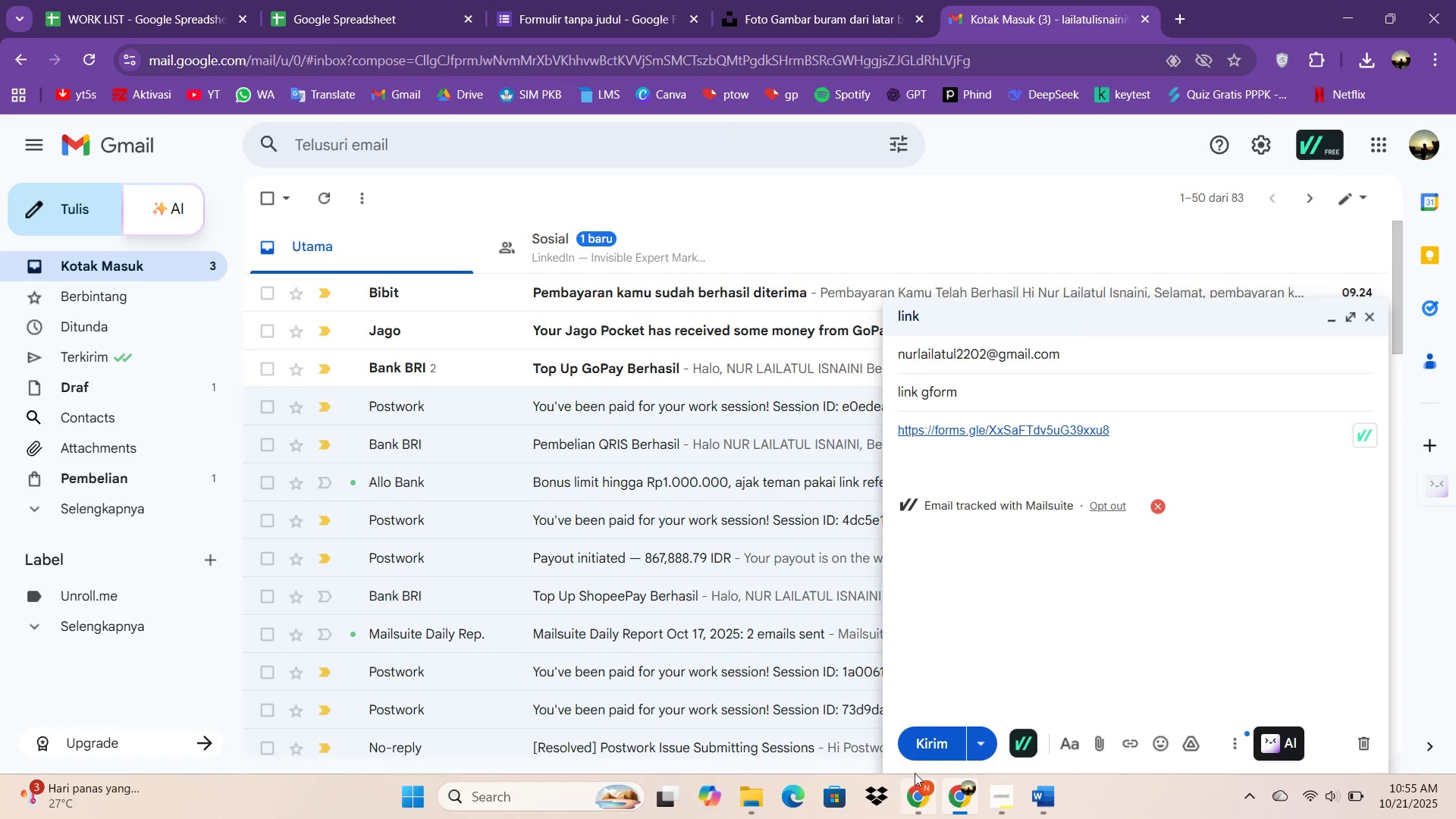 
left_click([931, 728])
 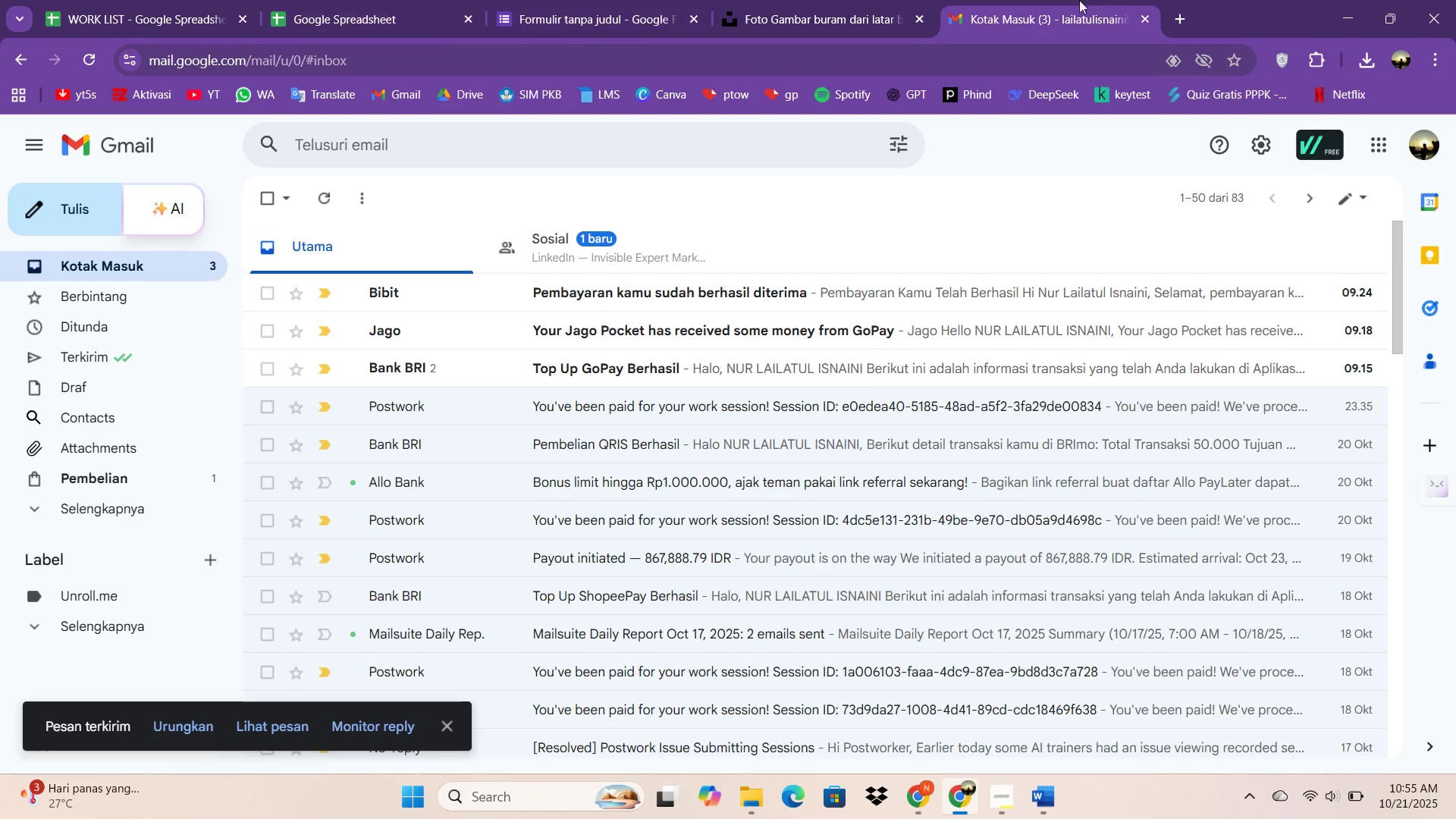 
left_click([794, 0])
 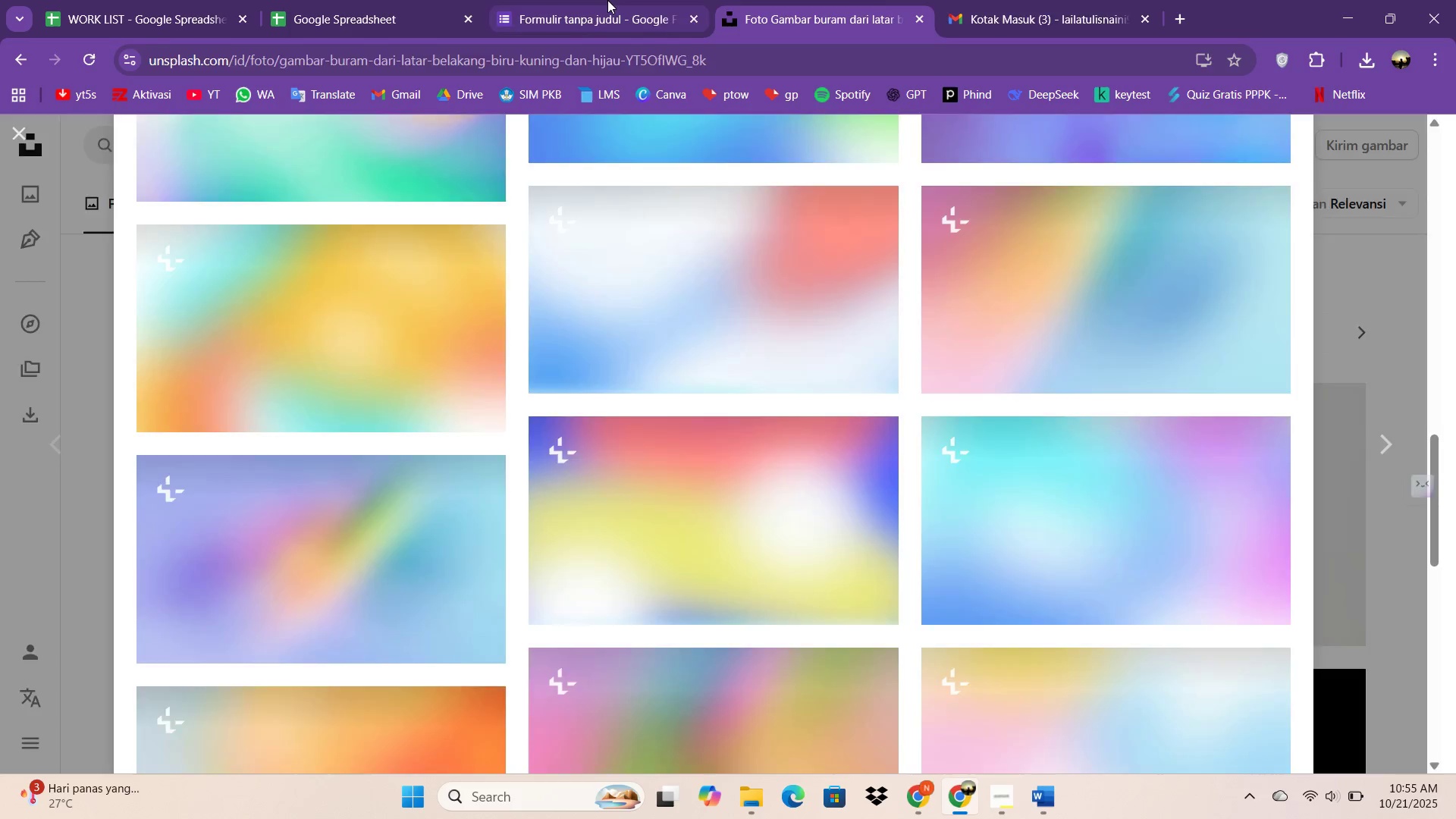 
left_click([607, 0])
 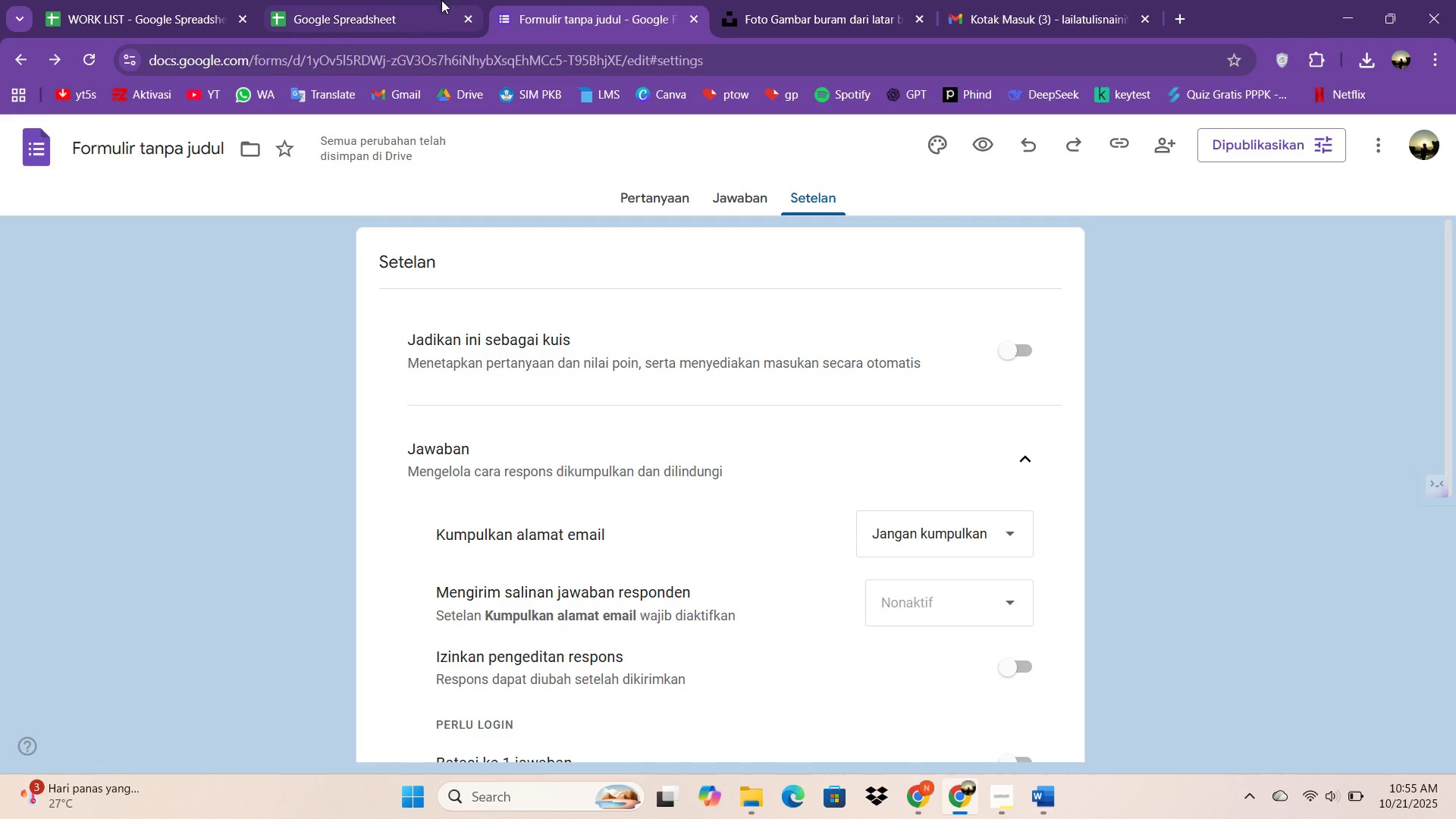 
left_click([356, 0])
 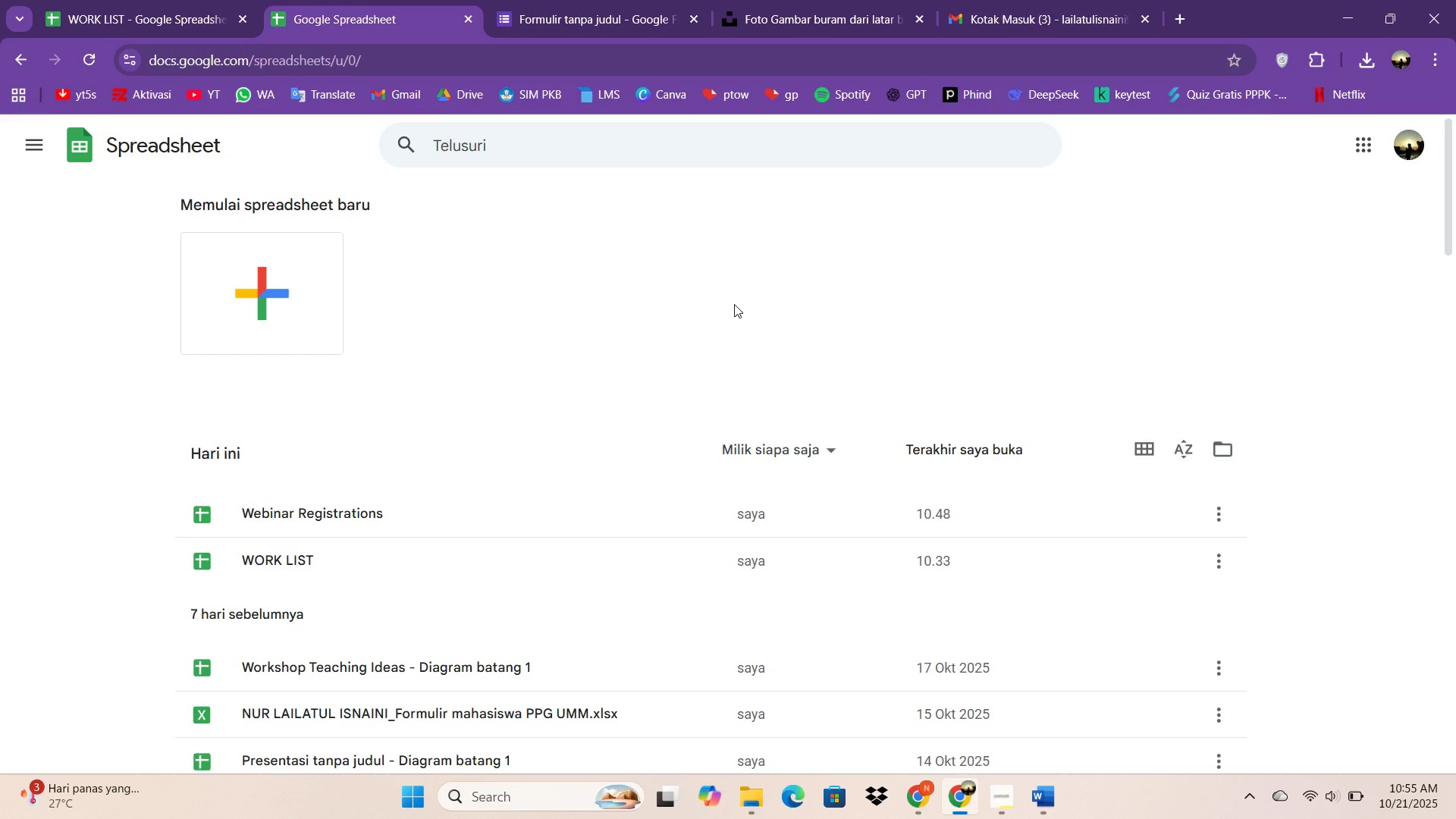 
left_click([1183, 19])
 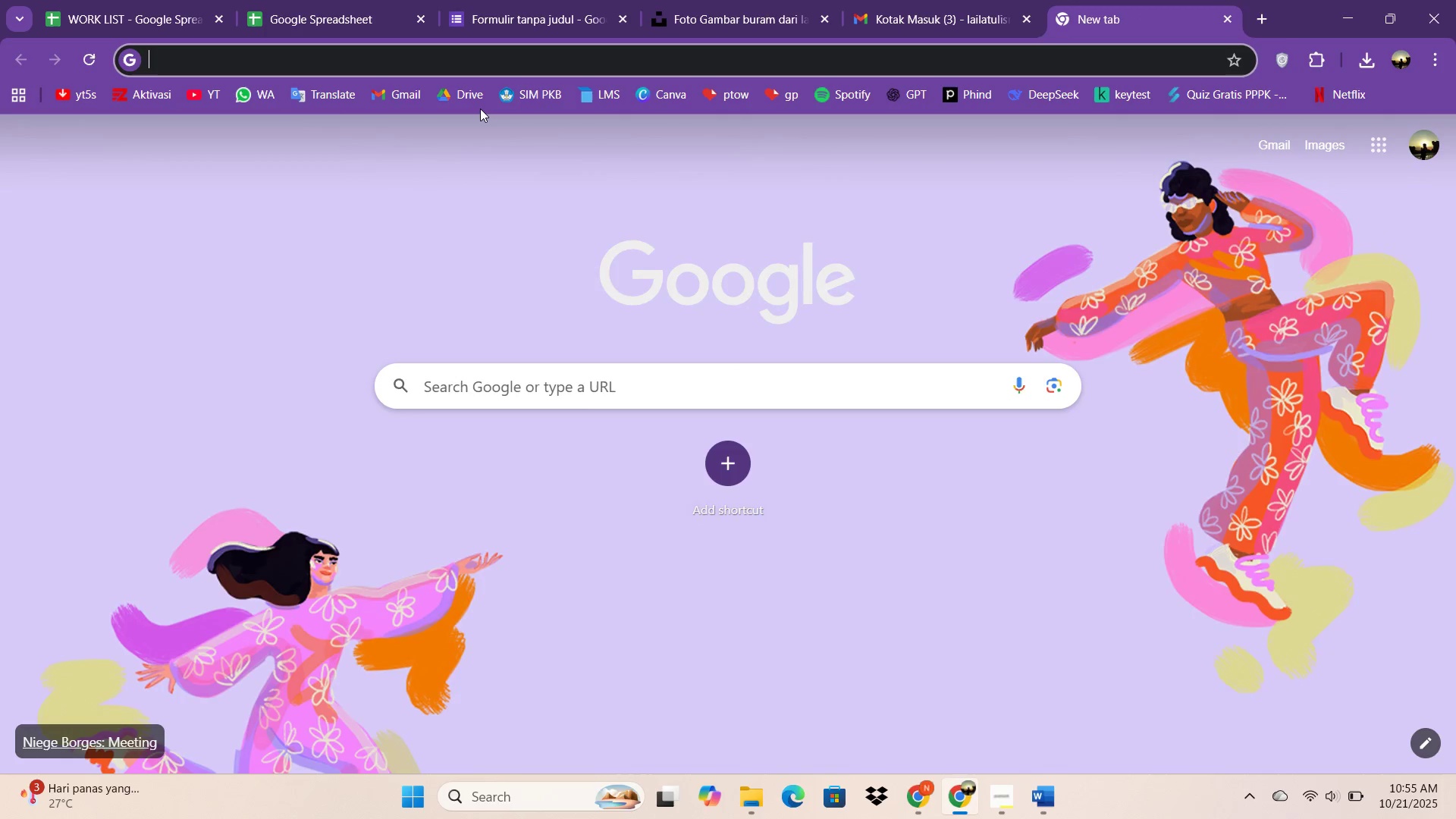 
type(goog;)
key(Backspace)
type(le sti)
key(Backspace)
key(Backspace)
type(ites)
 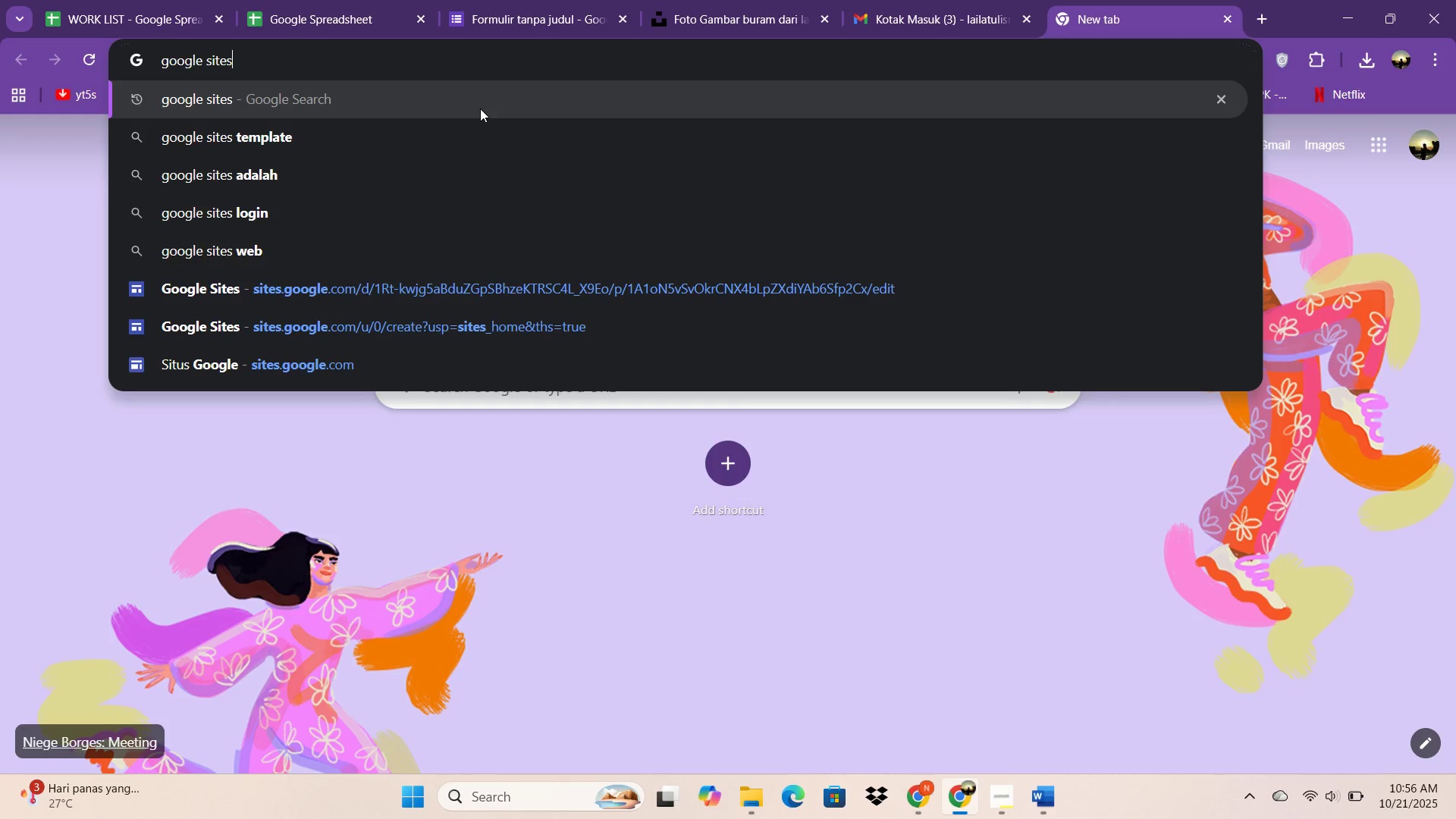 
key(Enter)
 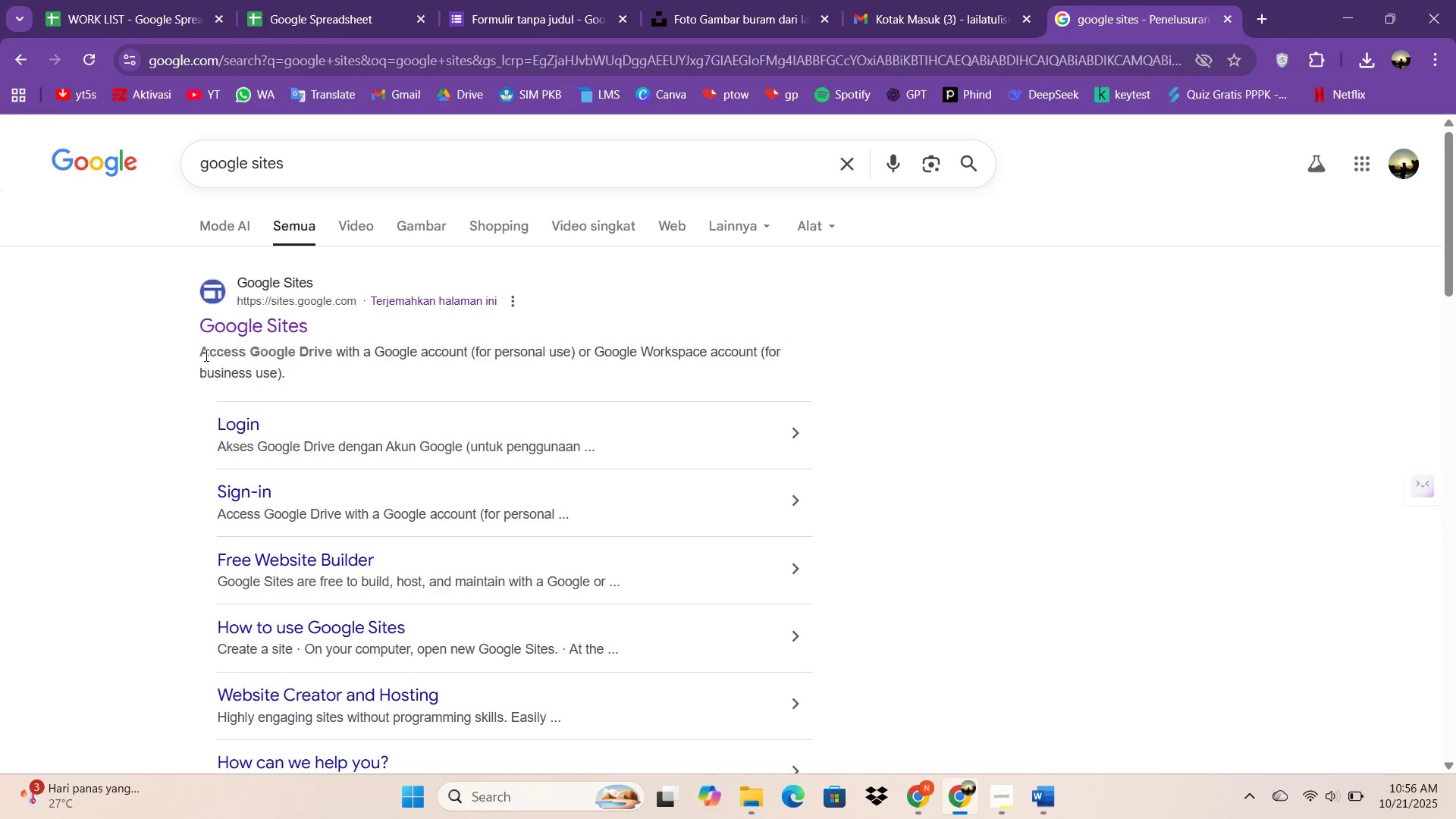 
left_click([227, 324])
 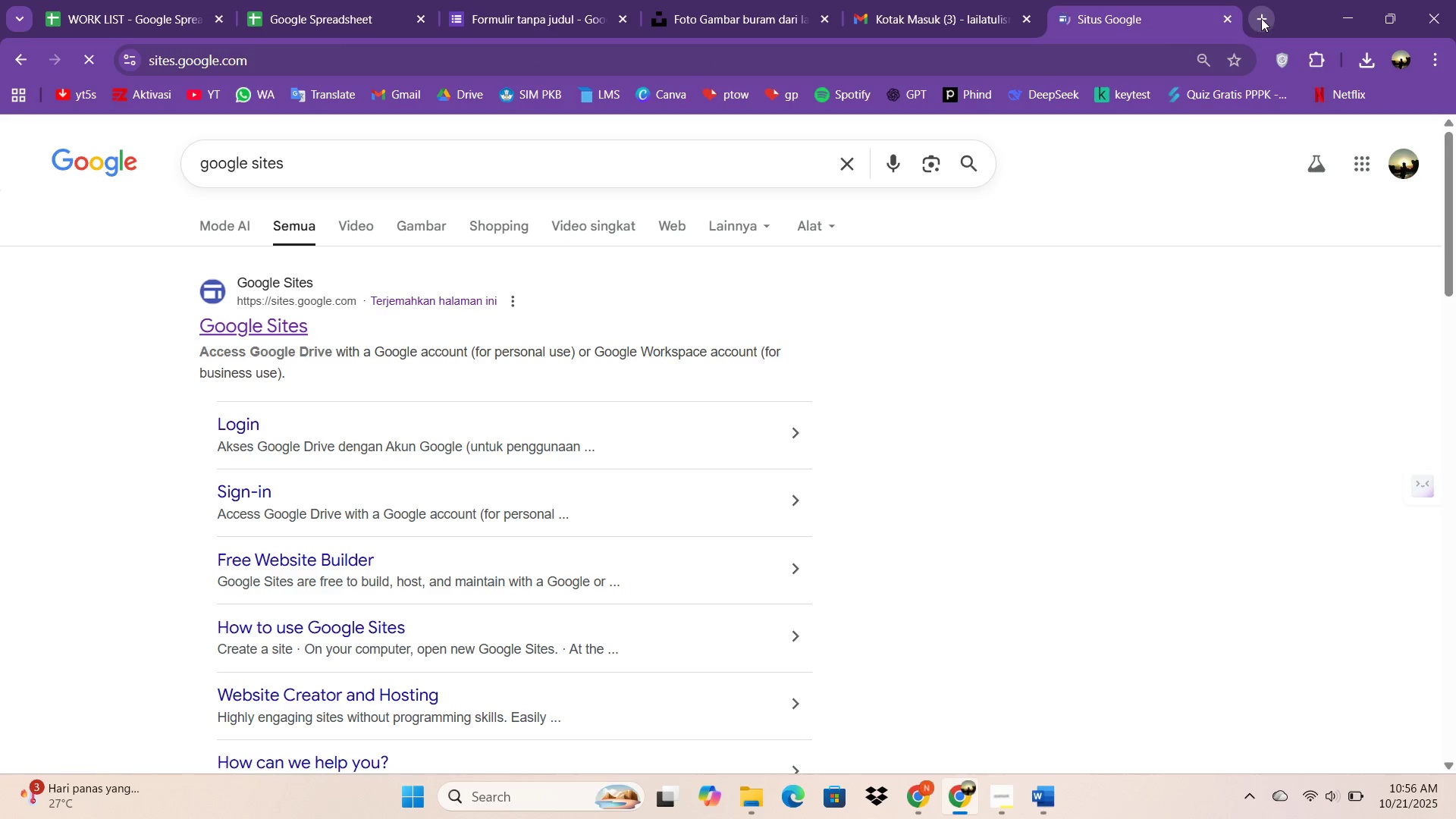 
left_click([1261, 18])
 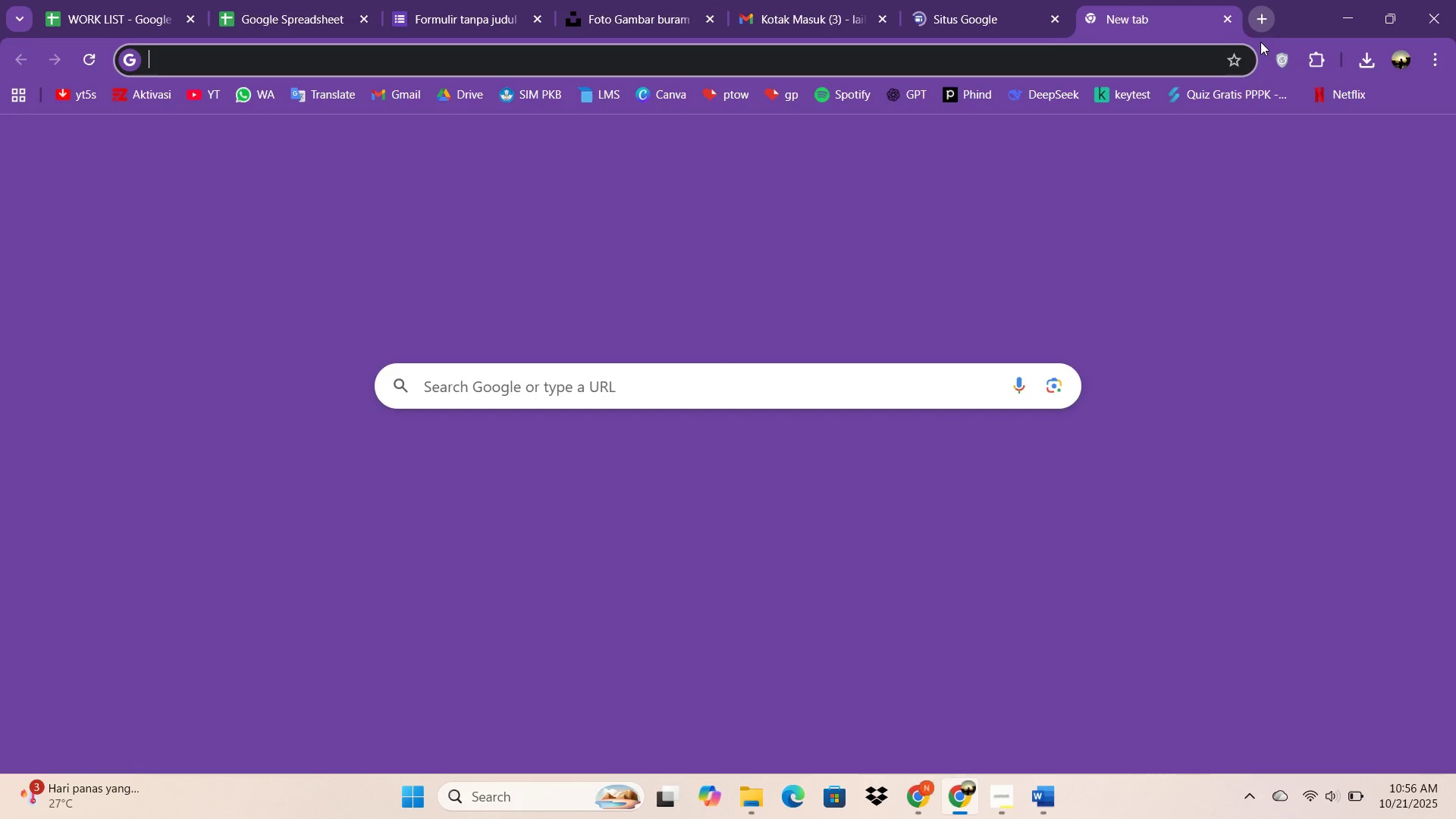 
mouse_move([1253, 59])
 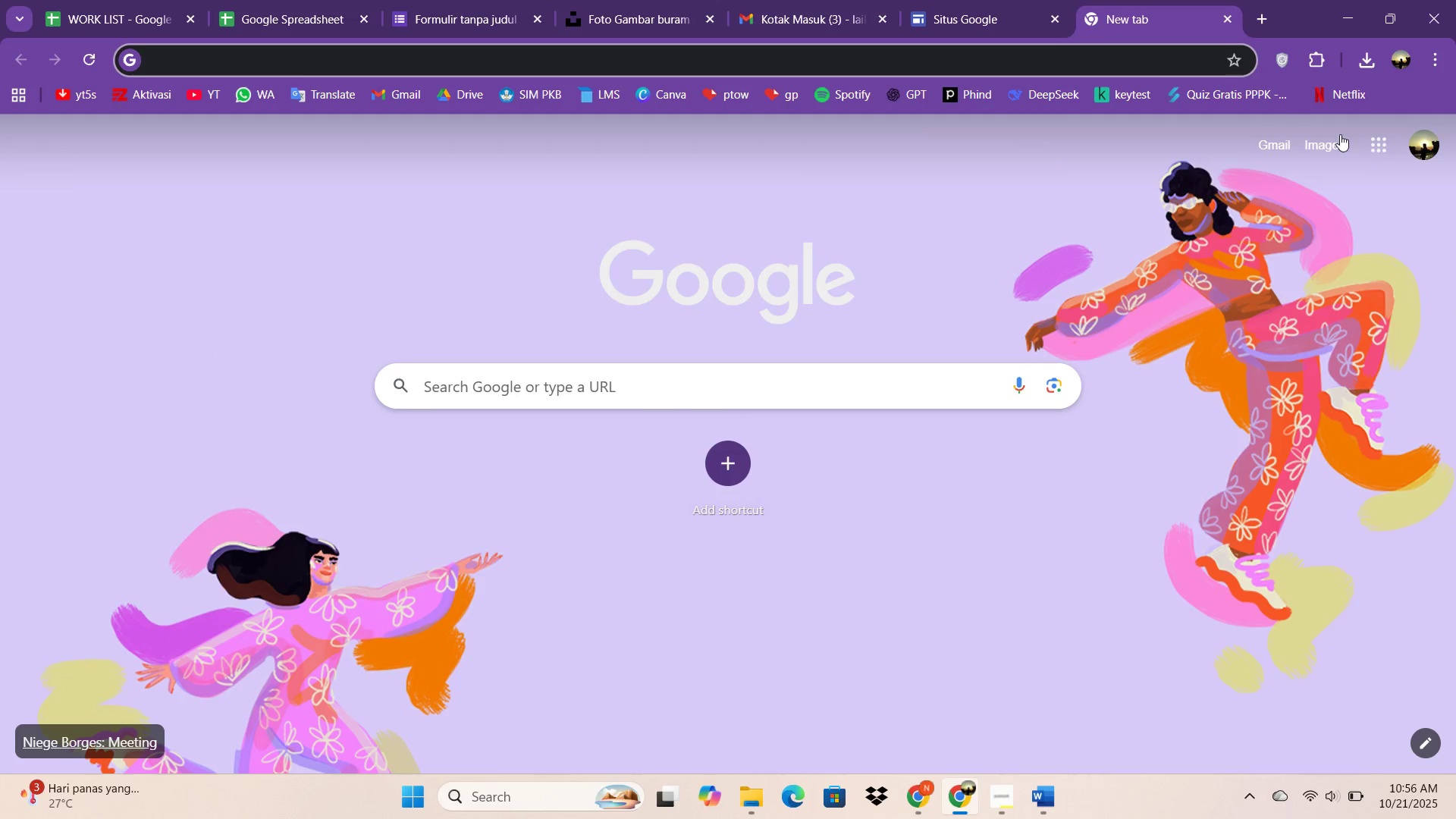 
left_click([1360, 136])
 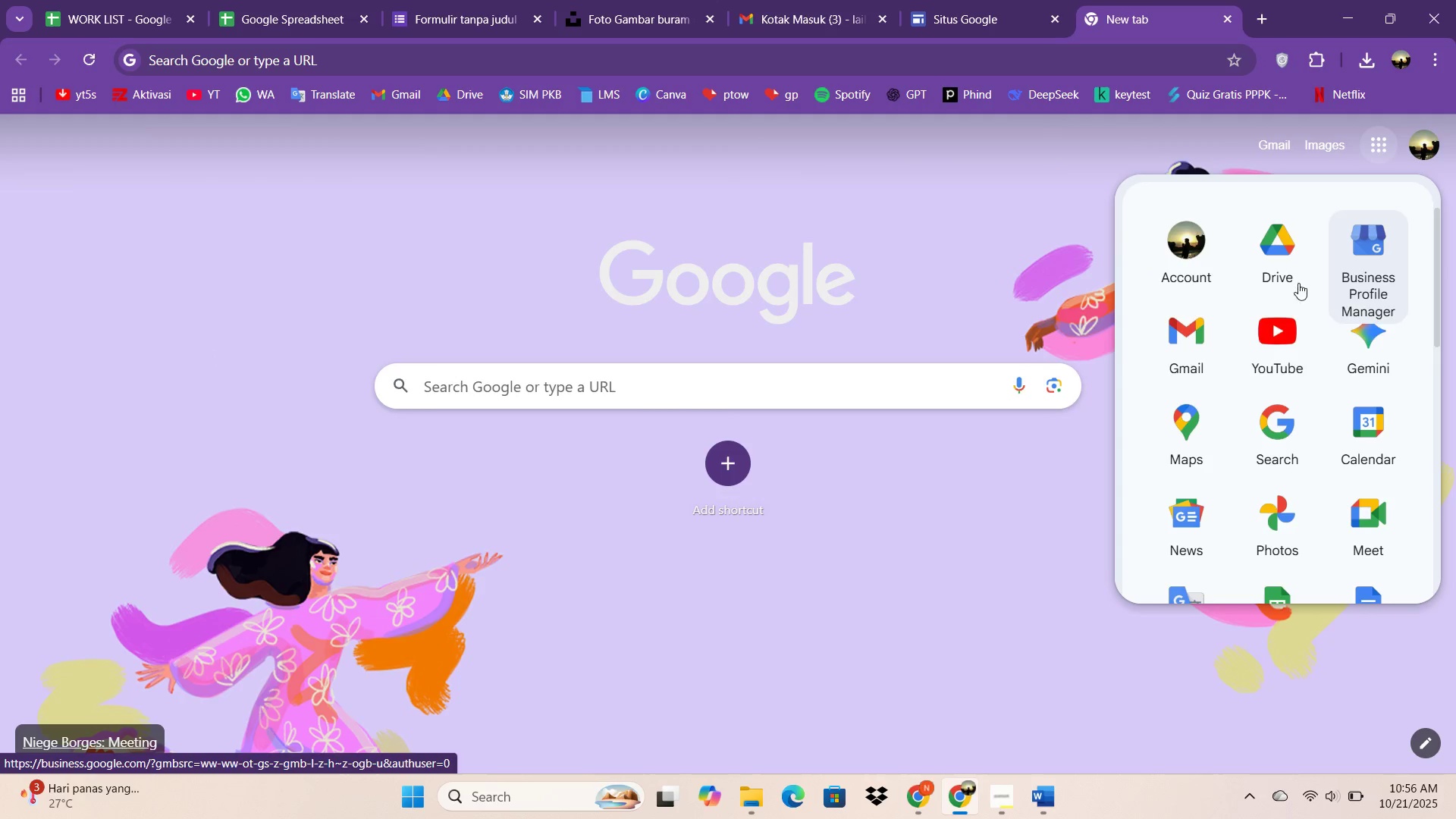 
scroll: coordinate [1279, 428], scroll_direction: down, amount: 7.0
 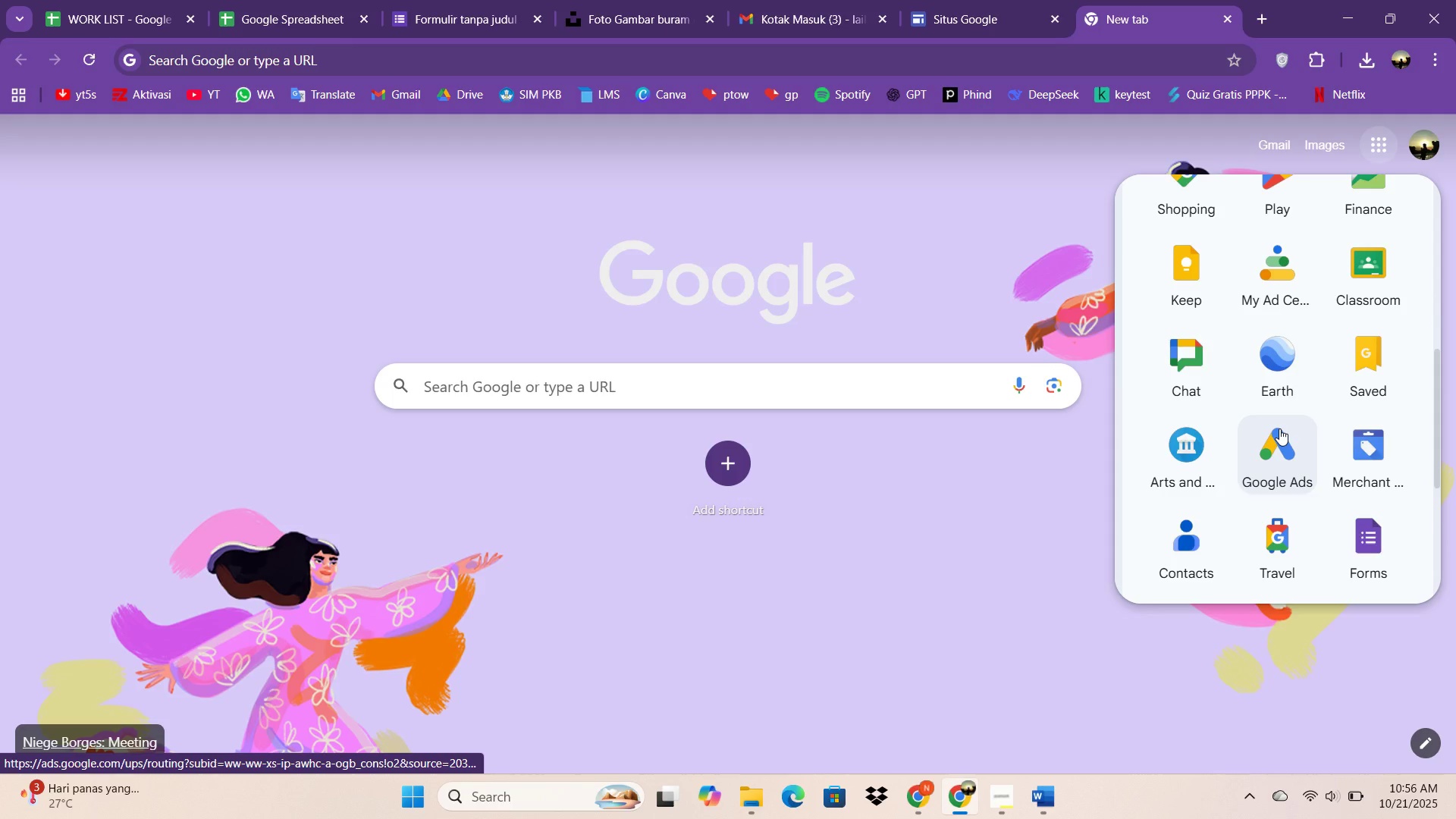 
scroll: coordinate [1279, 428], scroll_direction: down, amount: 1.0
 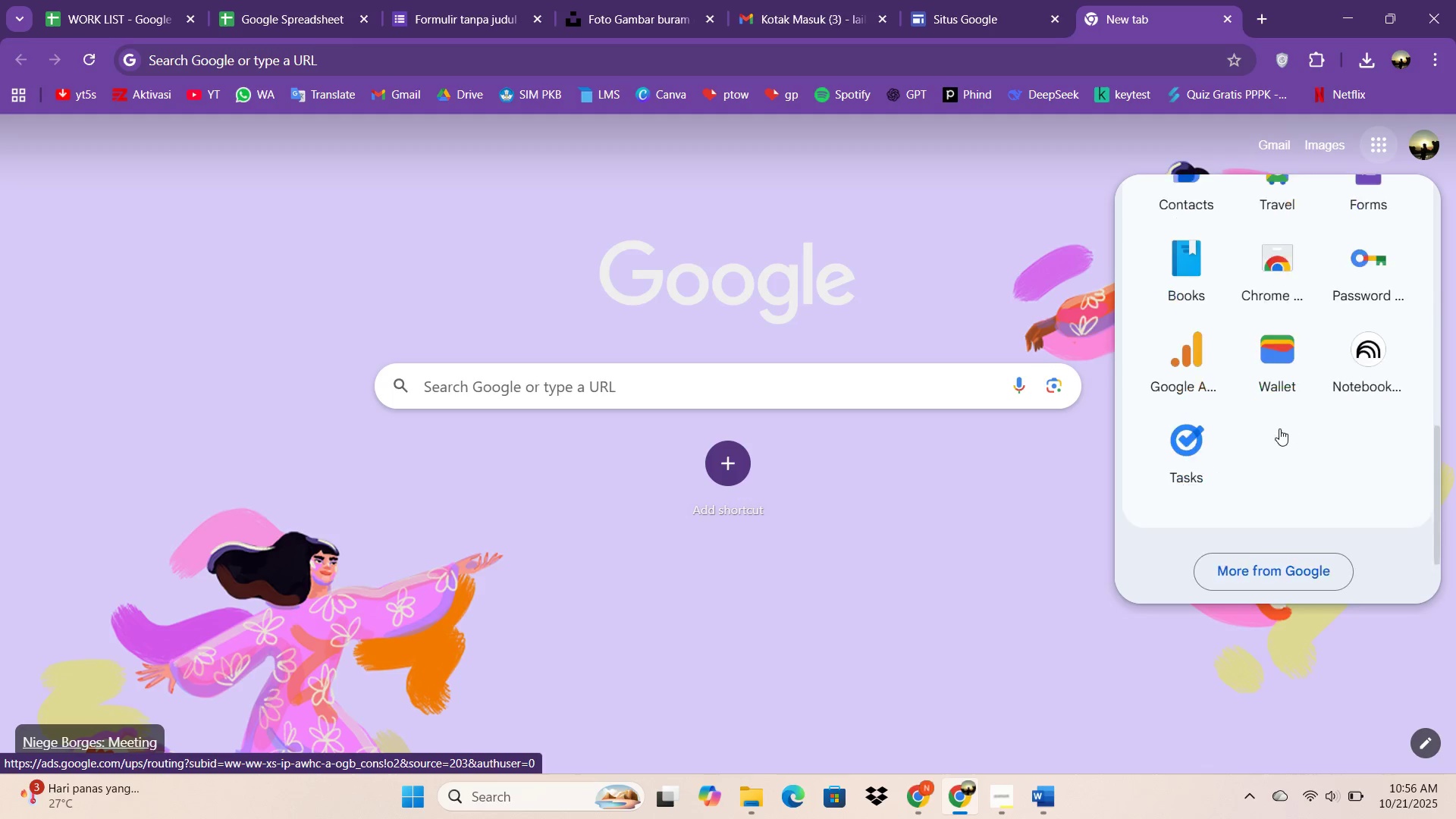 
scroll: coordinate [1288, 428], scroll_direction: up, amount: 16.0
 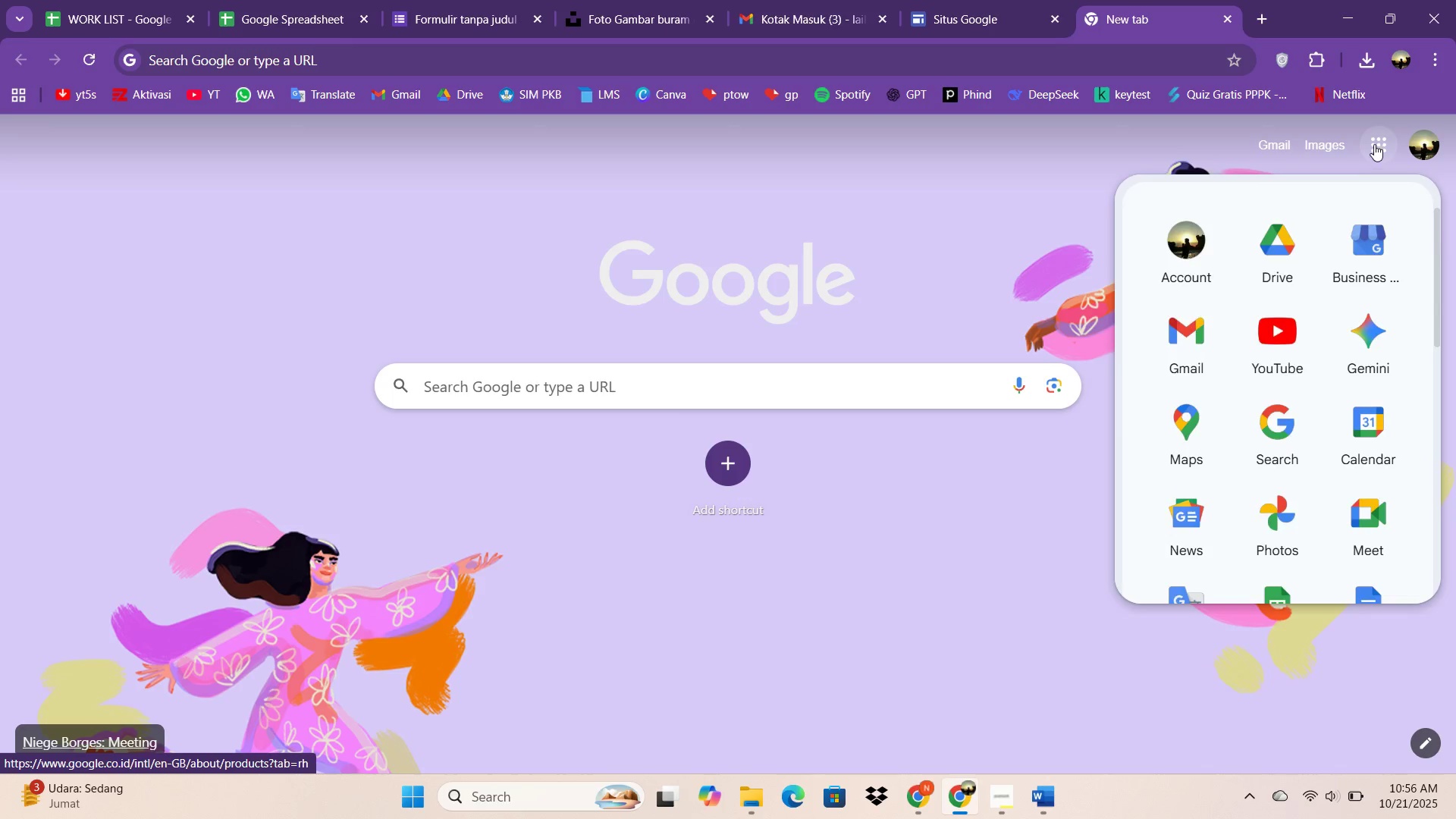 
left_click([1374, 144])
 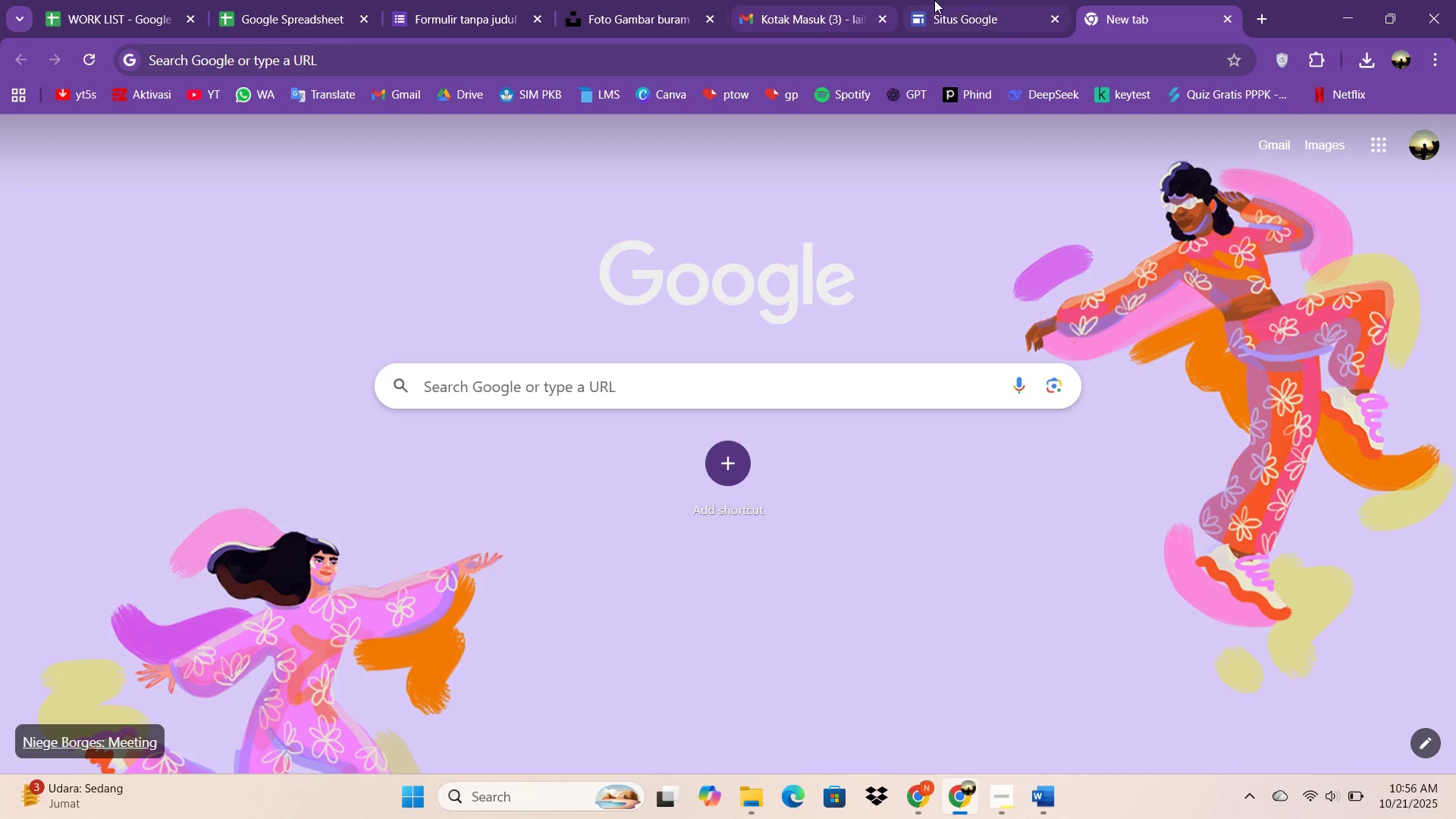 
left_click([937, 0])
 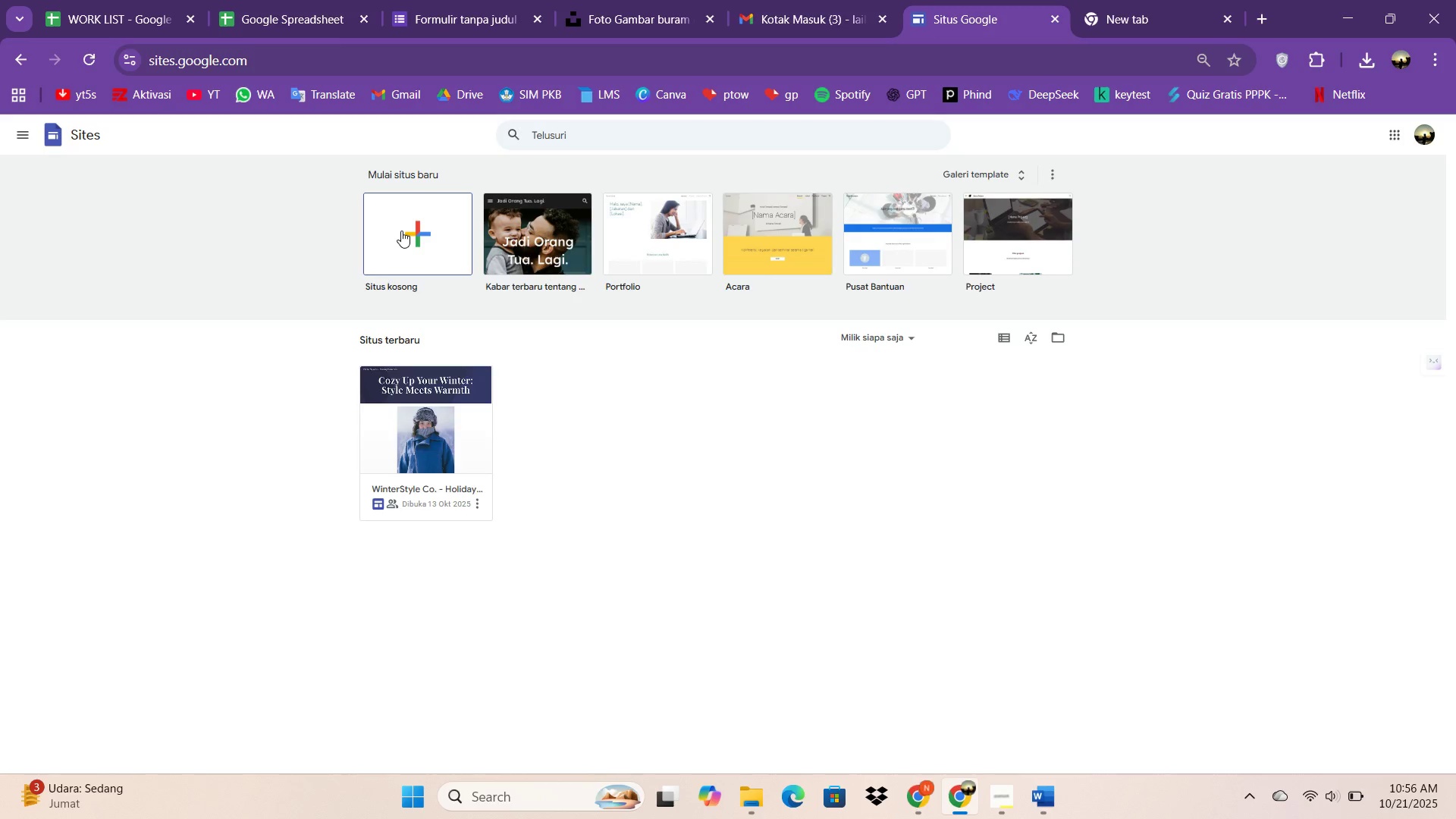 
left_click([401, 231])
 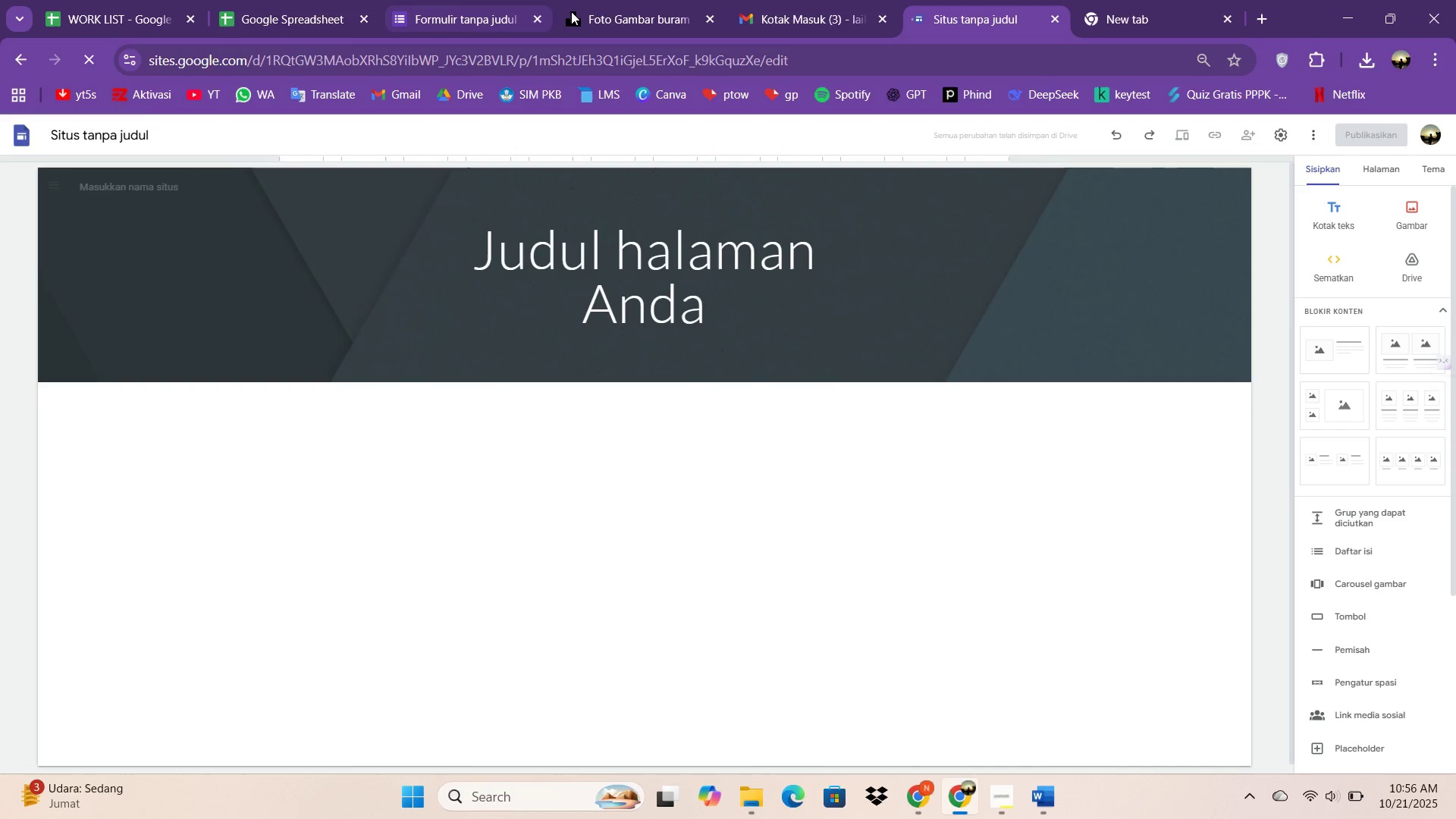 
wait(5.2)
 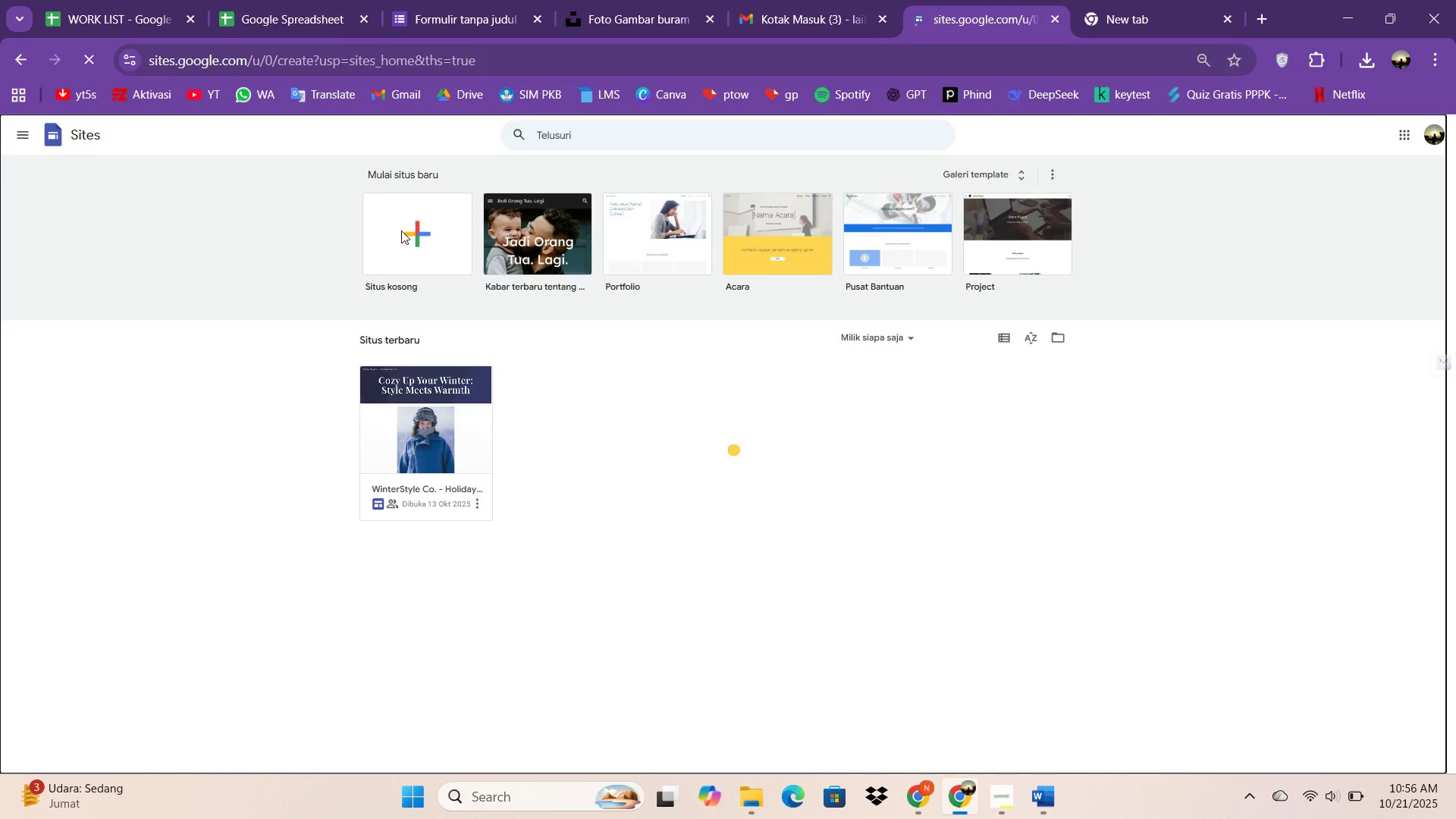 
left_click([471, 0])
 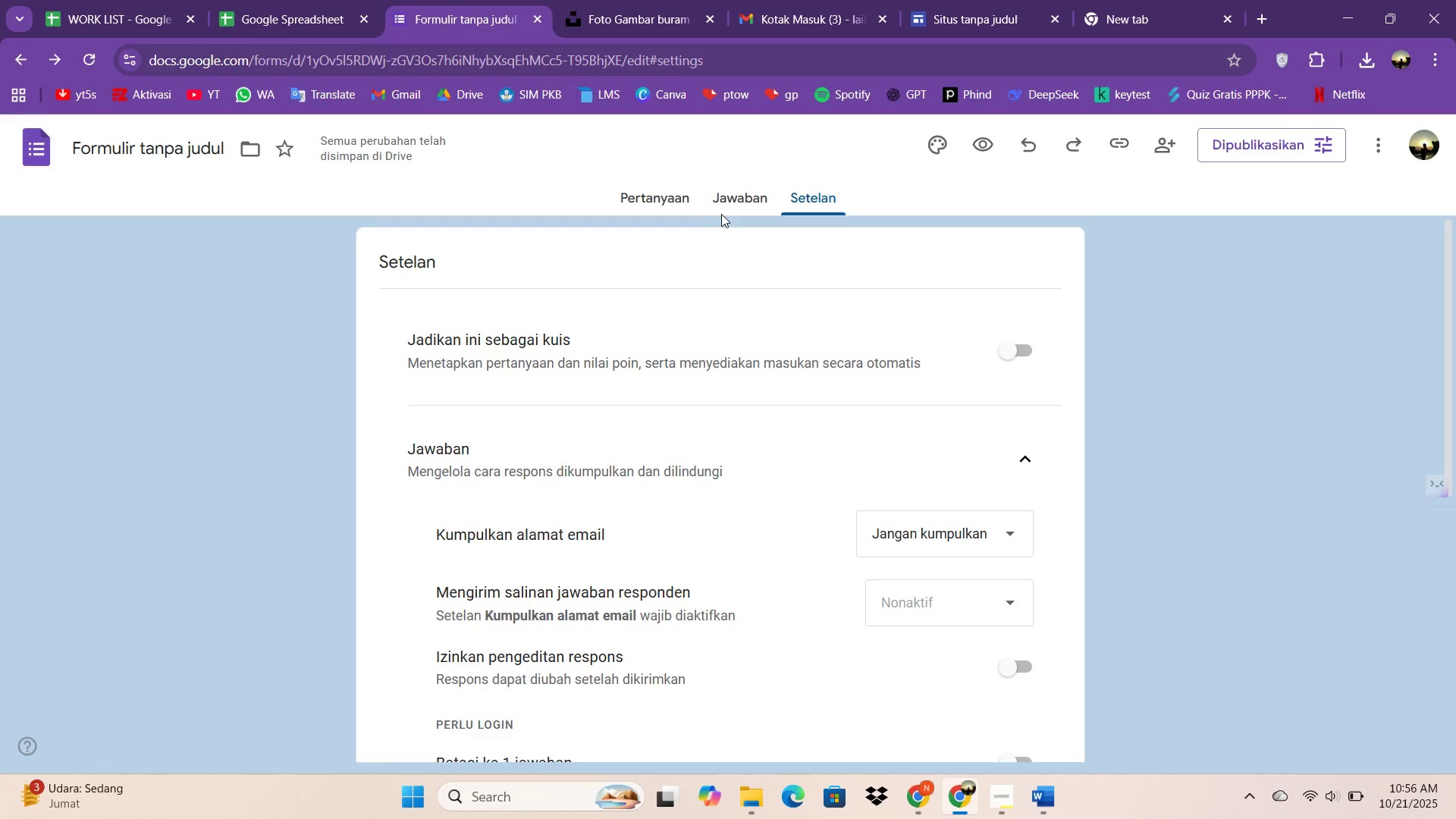 
left_click([723, 203])
 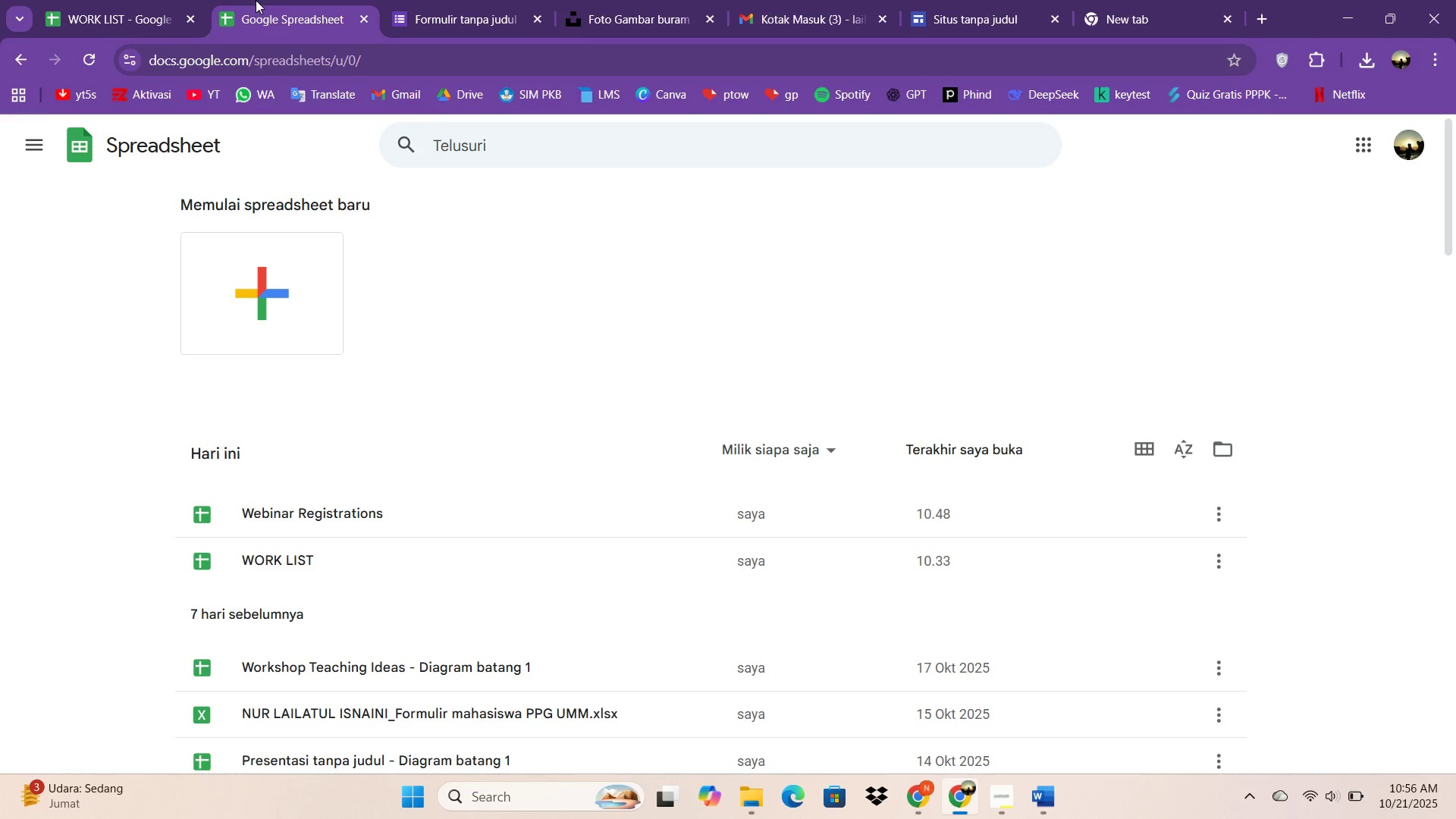 
left_click([393, 0])
 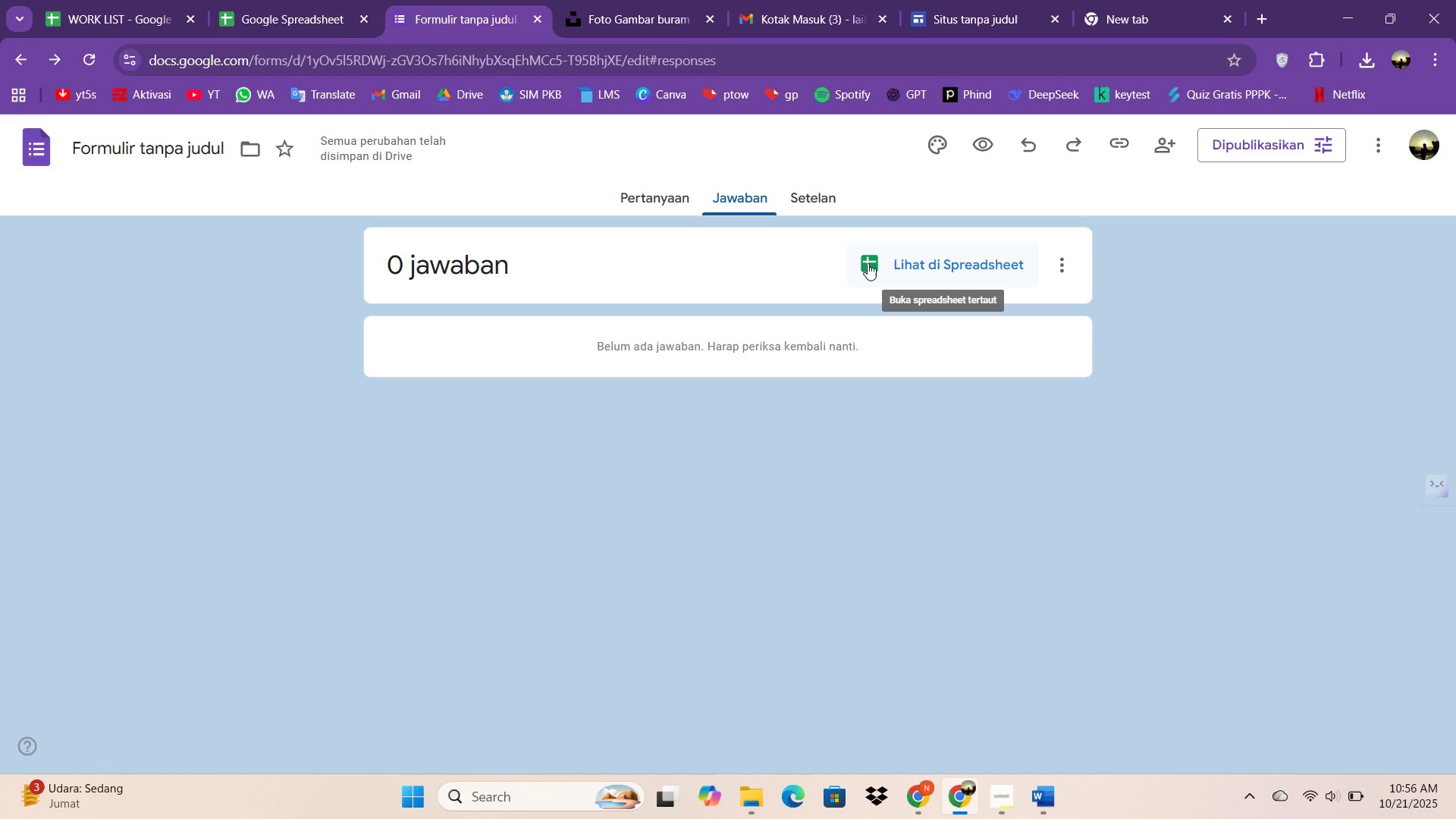 
wait(18.4)
 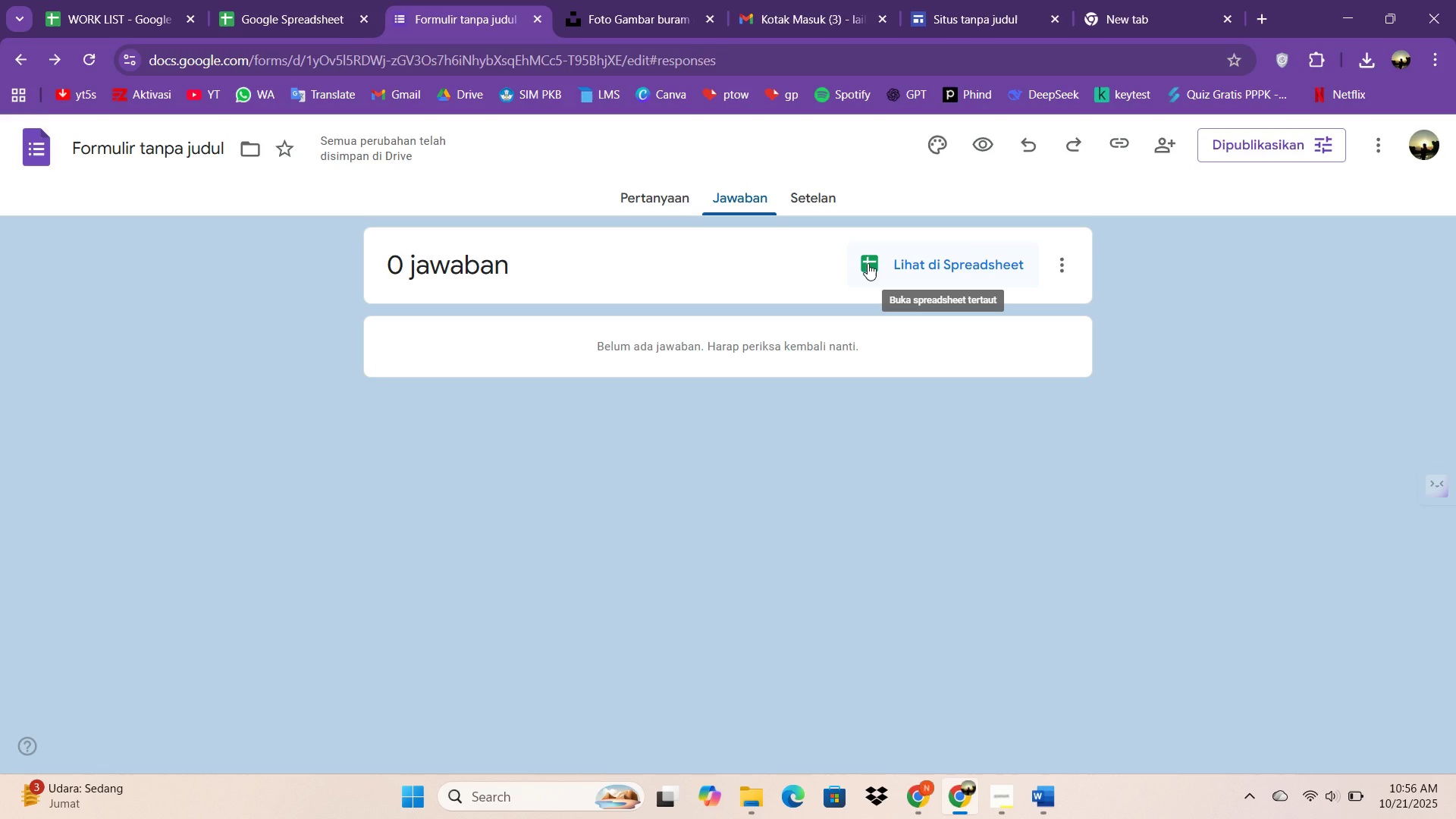 
scroll: coordinate [770, 384], scroll_direction: down, amount: 6.0
 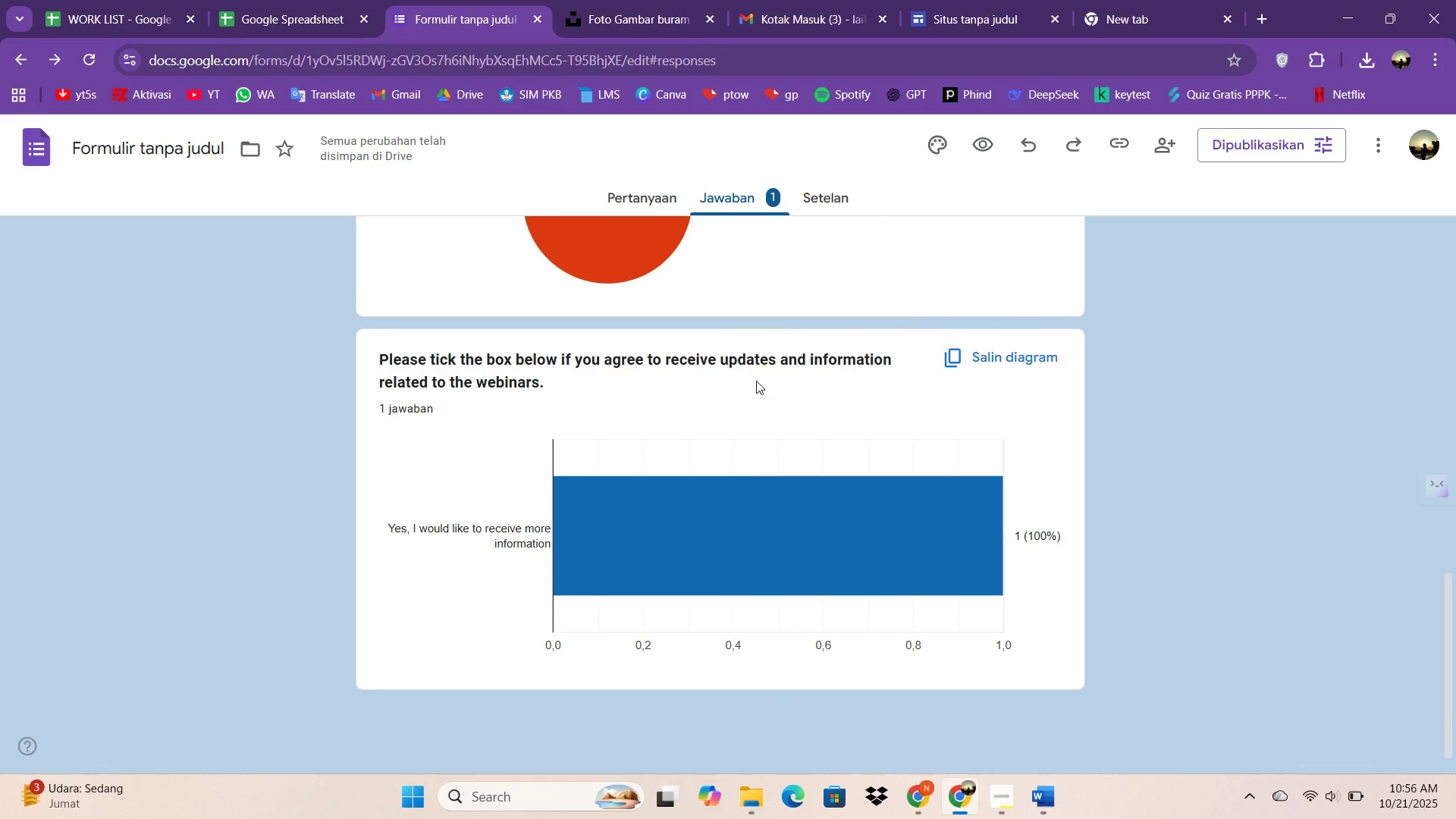 
scroll: coordinate [756, 381], scroll_direction: up, amount: 11.0
 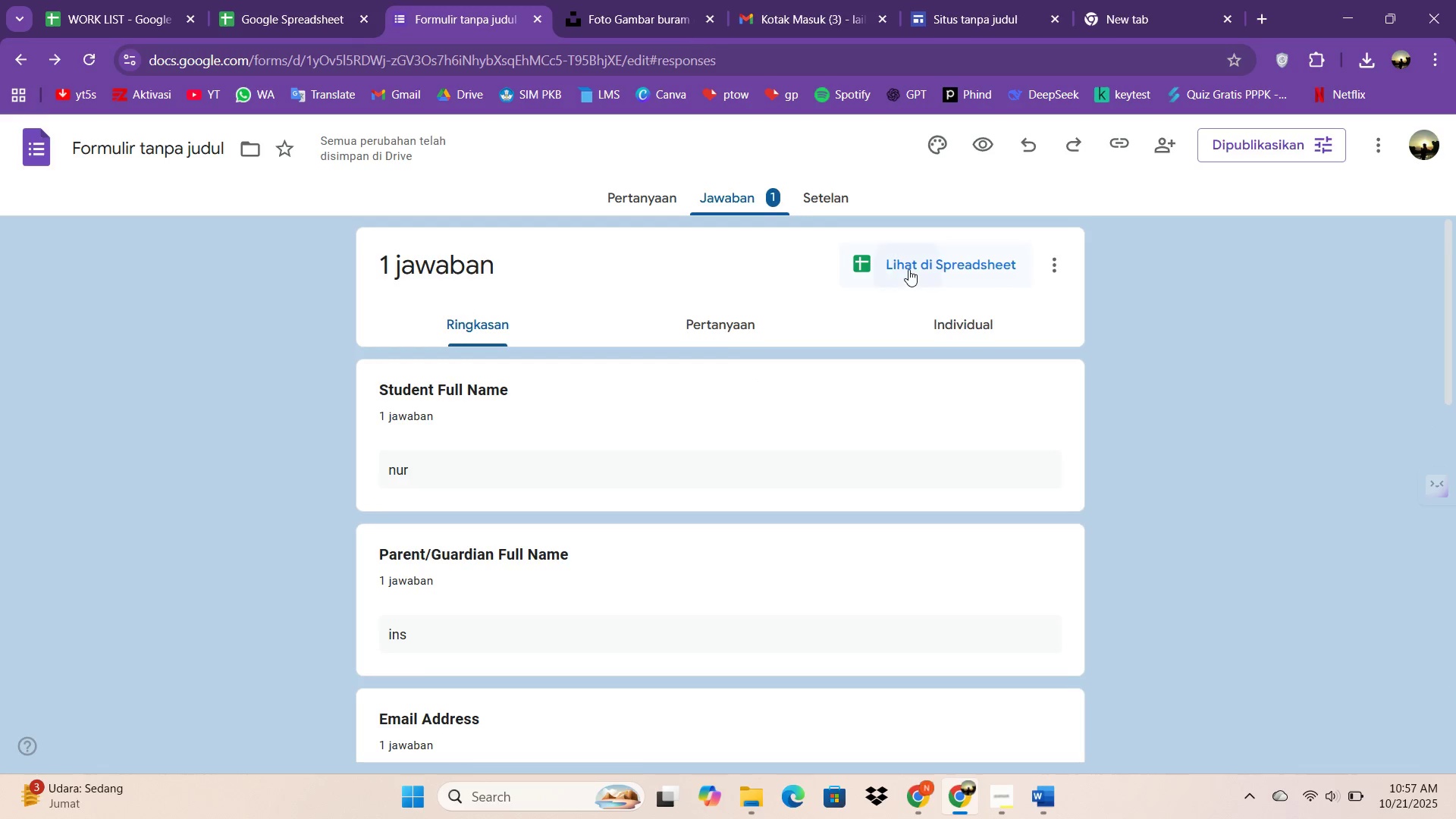 
left_click([908, 269])
 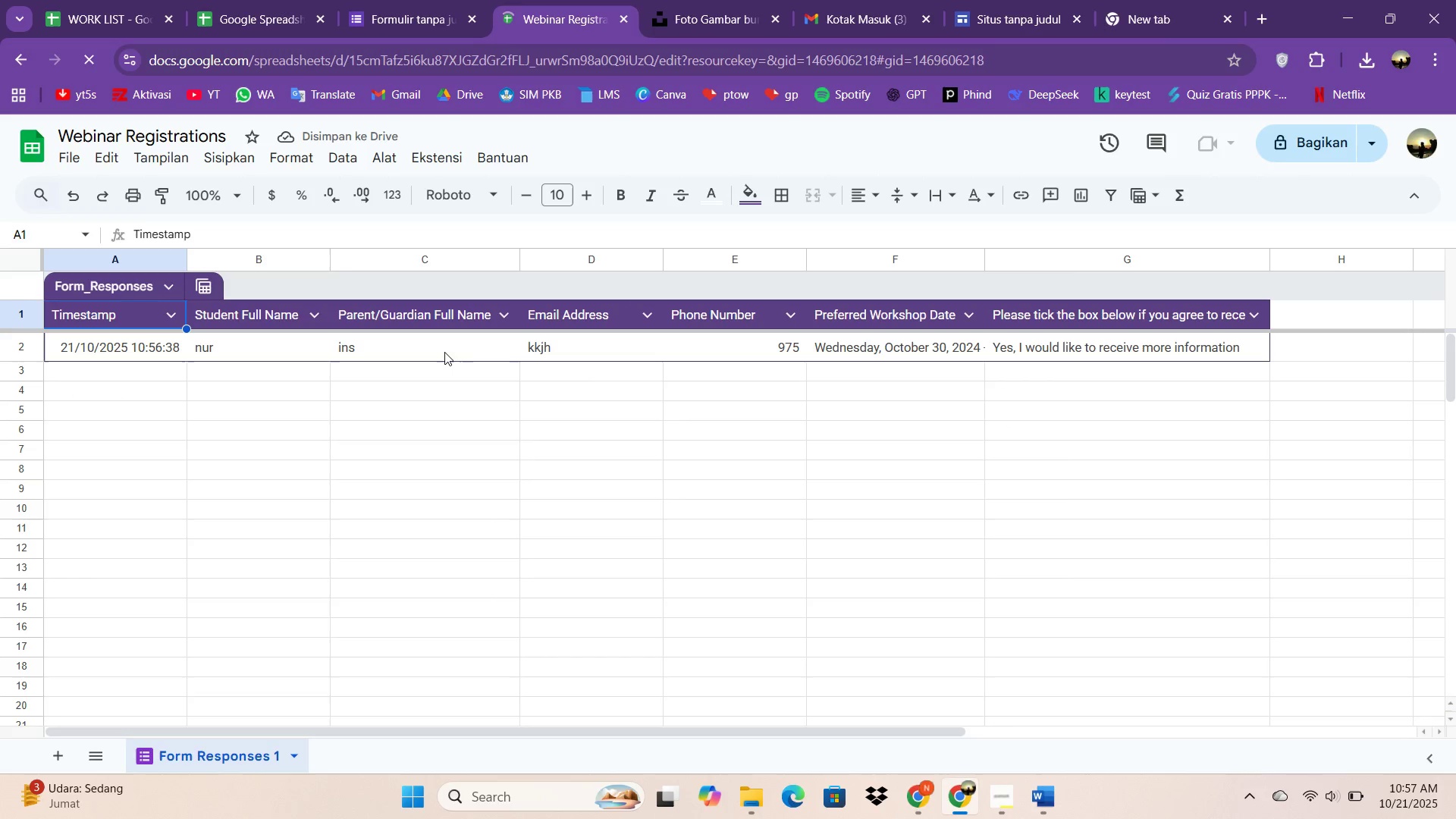 
wait(6.73)
 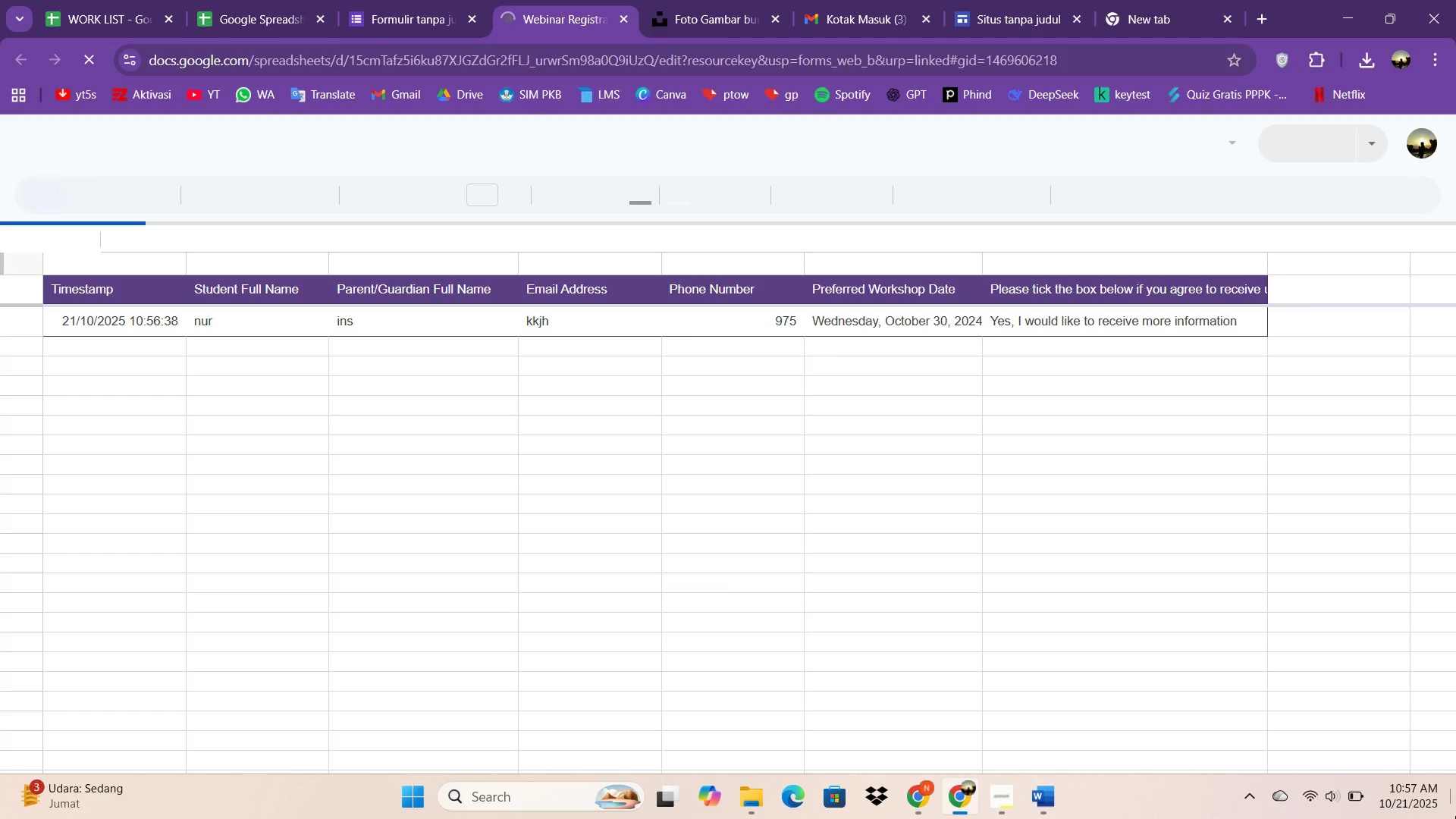 
scroll: coordinate [961, 352], scroll_direction: up, amount: 5.0
 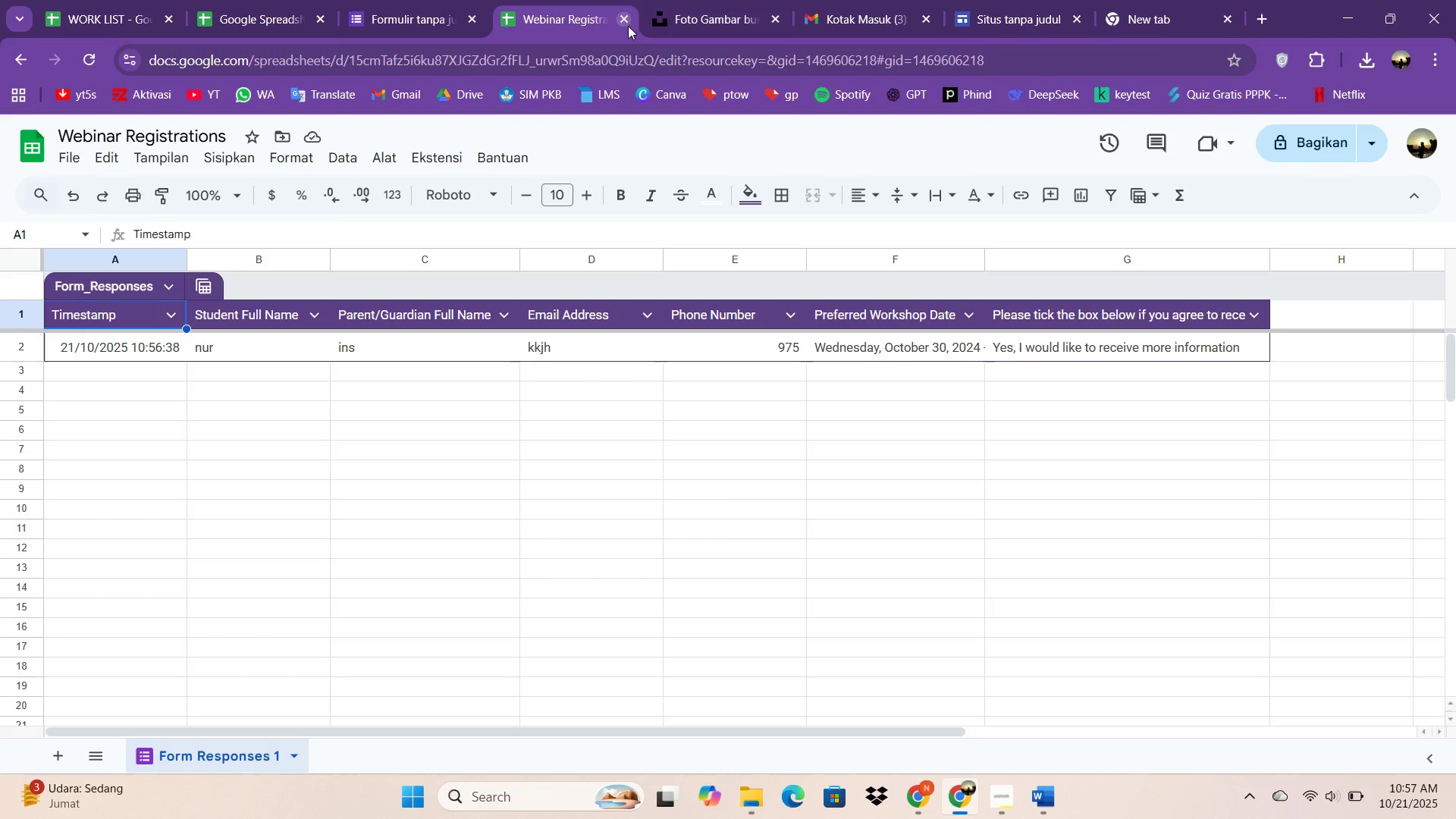 
left_click([627, 24])
 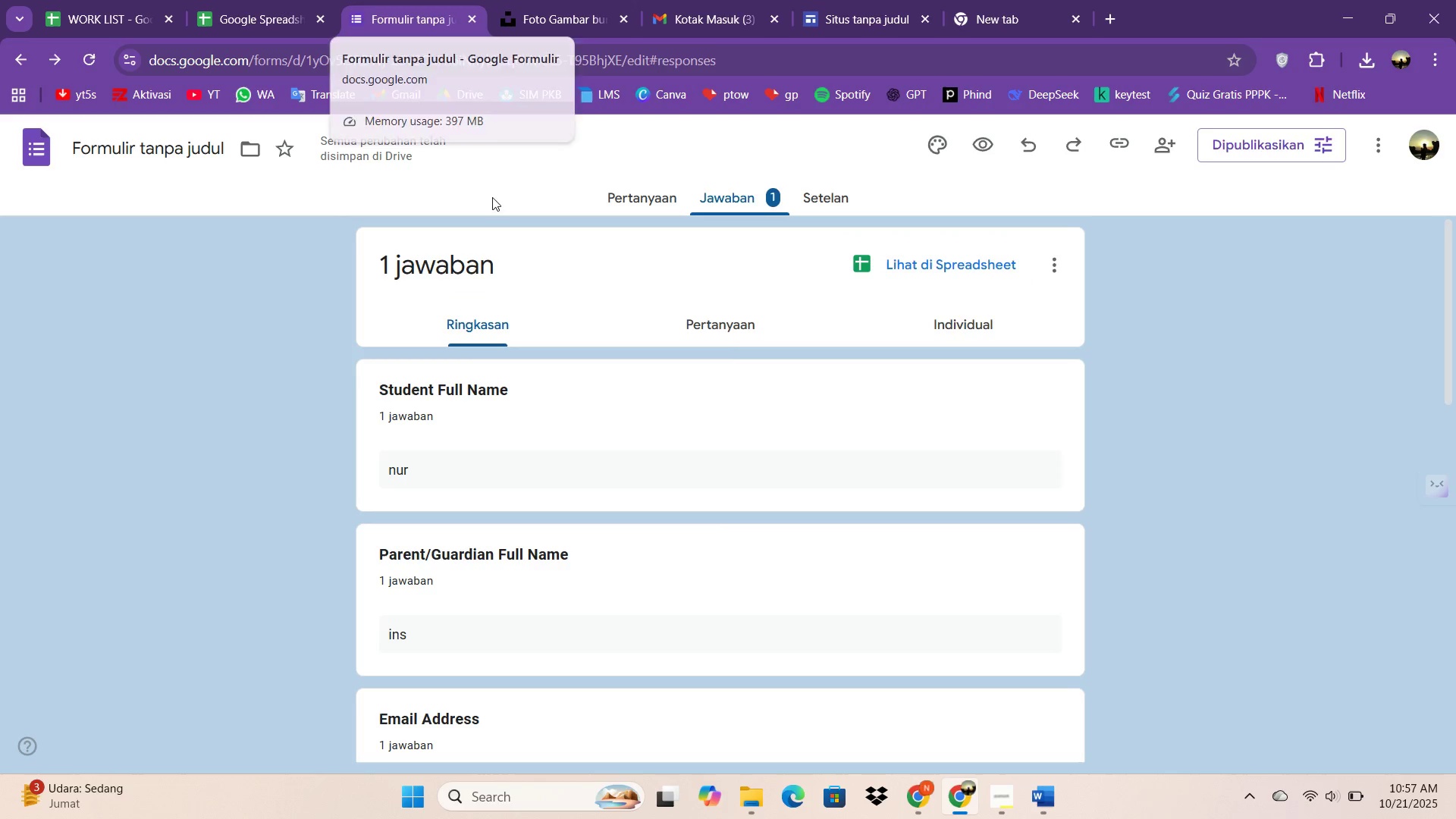 
left_click([629, 199])
 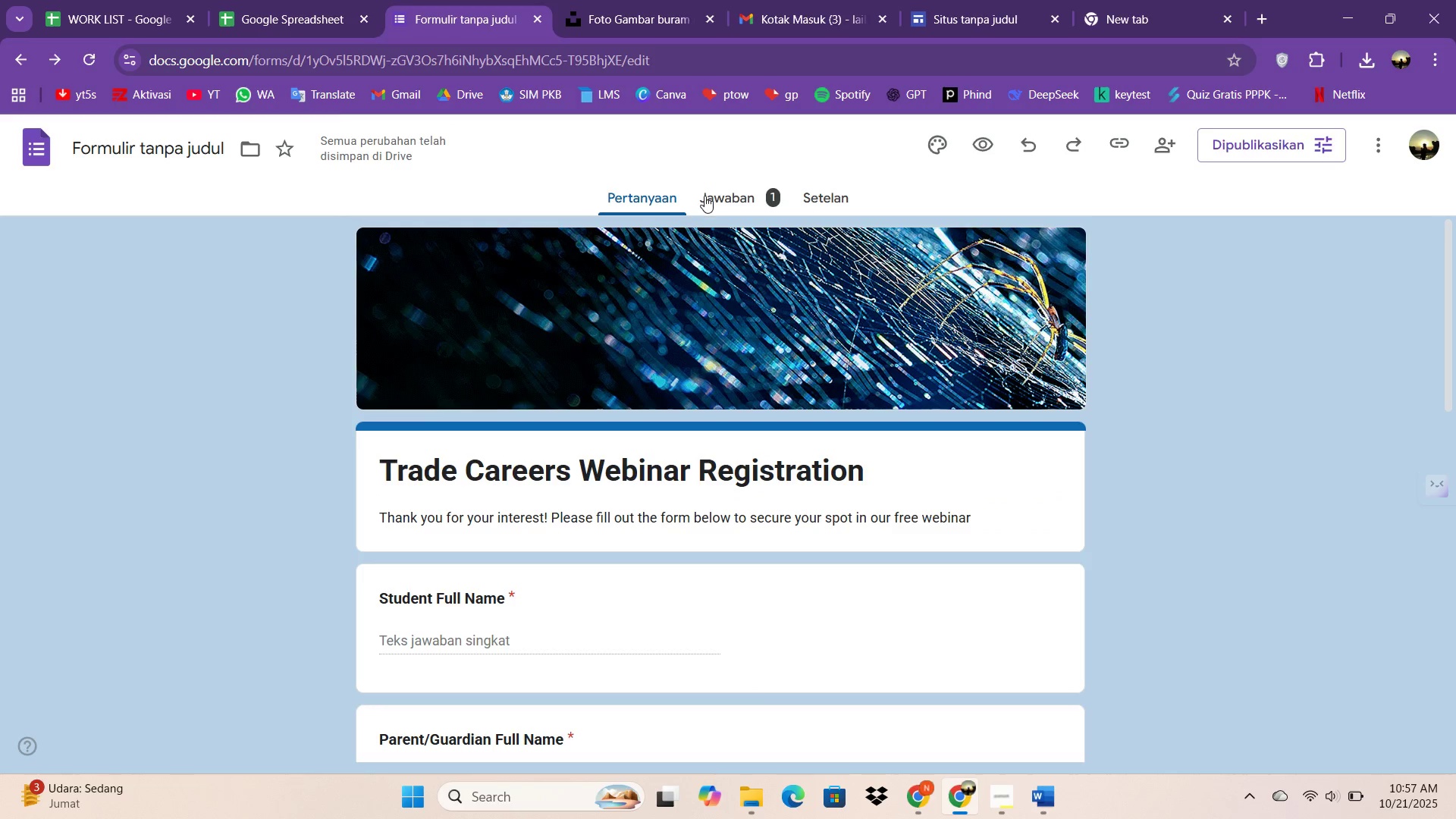 
left_click([704, 196])
 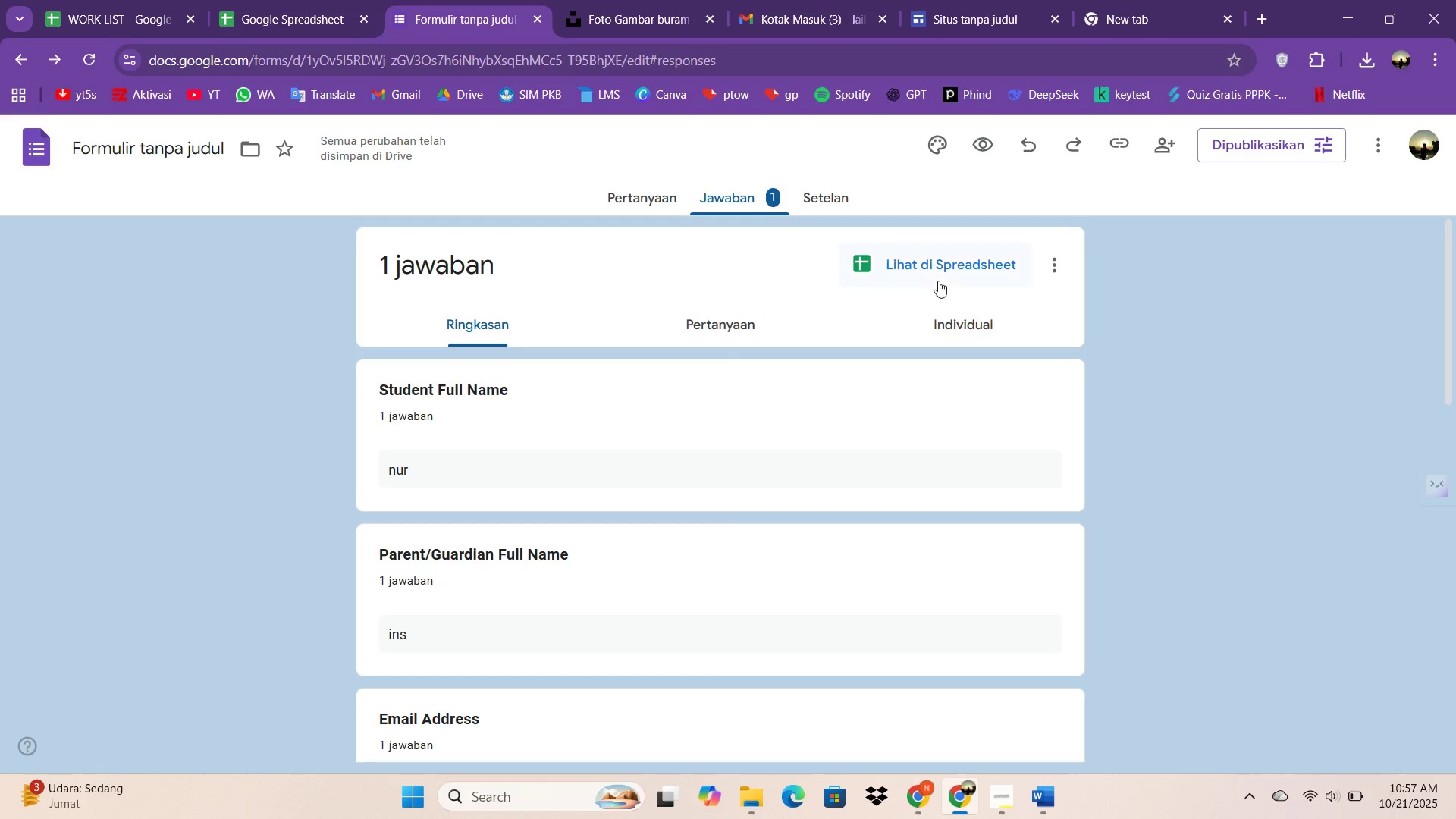 
scroll: coordinate [965, 280], scroll_direction: up, amount: 2.0
 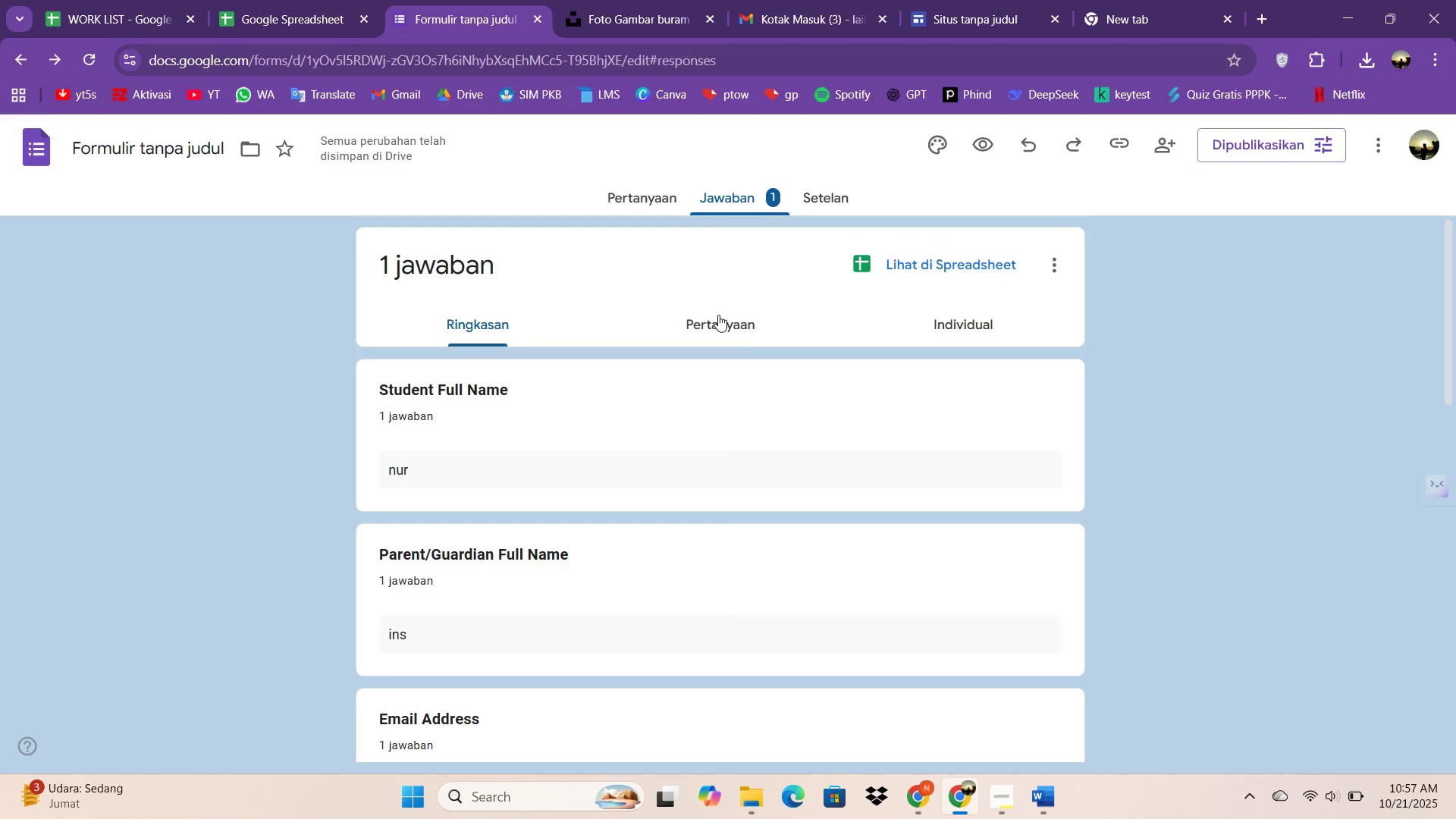 
left_click([718, 315])
 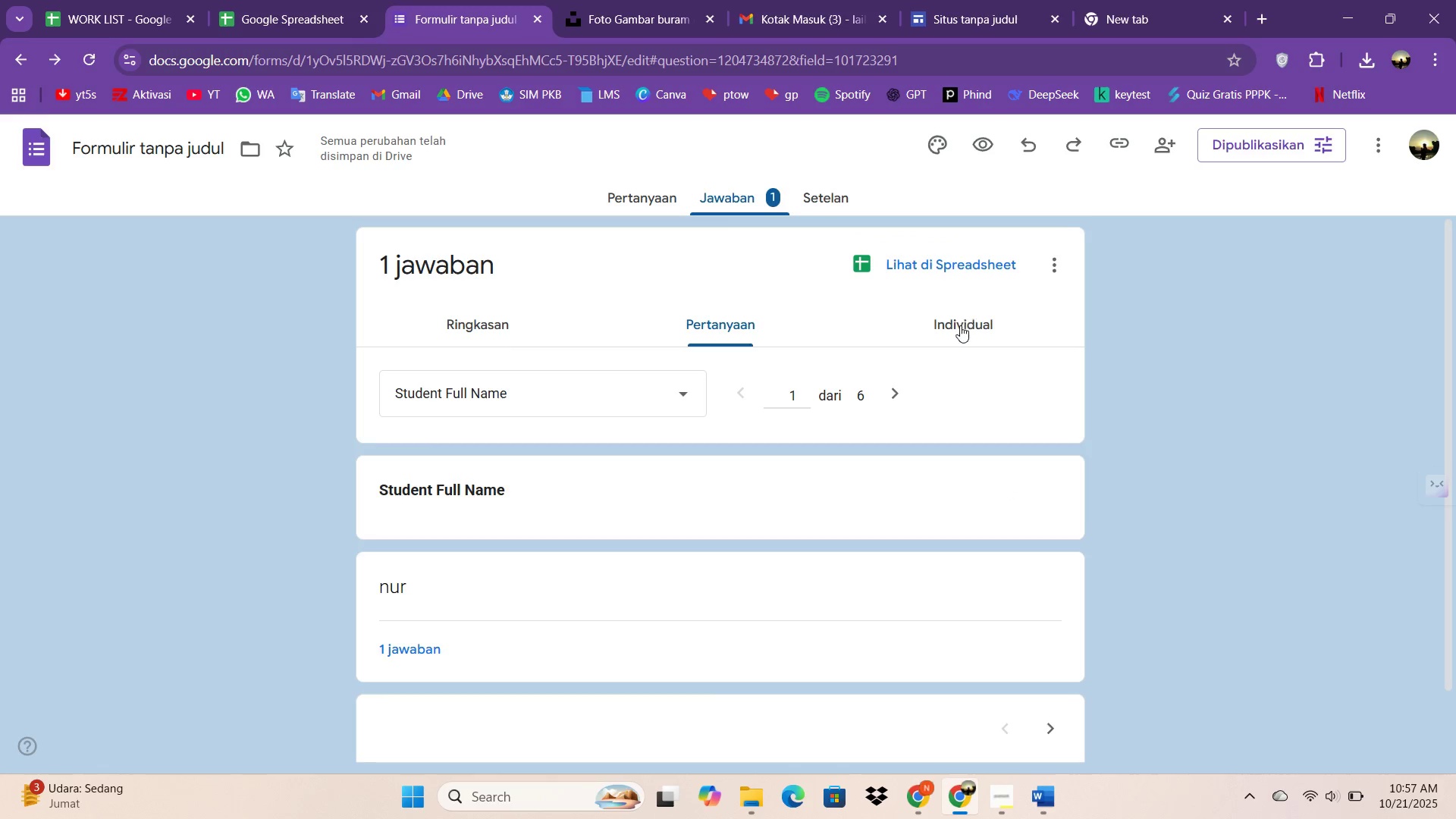 
left_click([960, 325])
 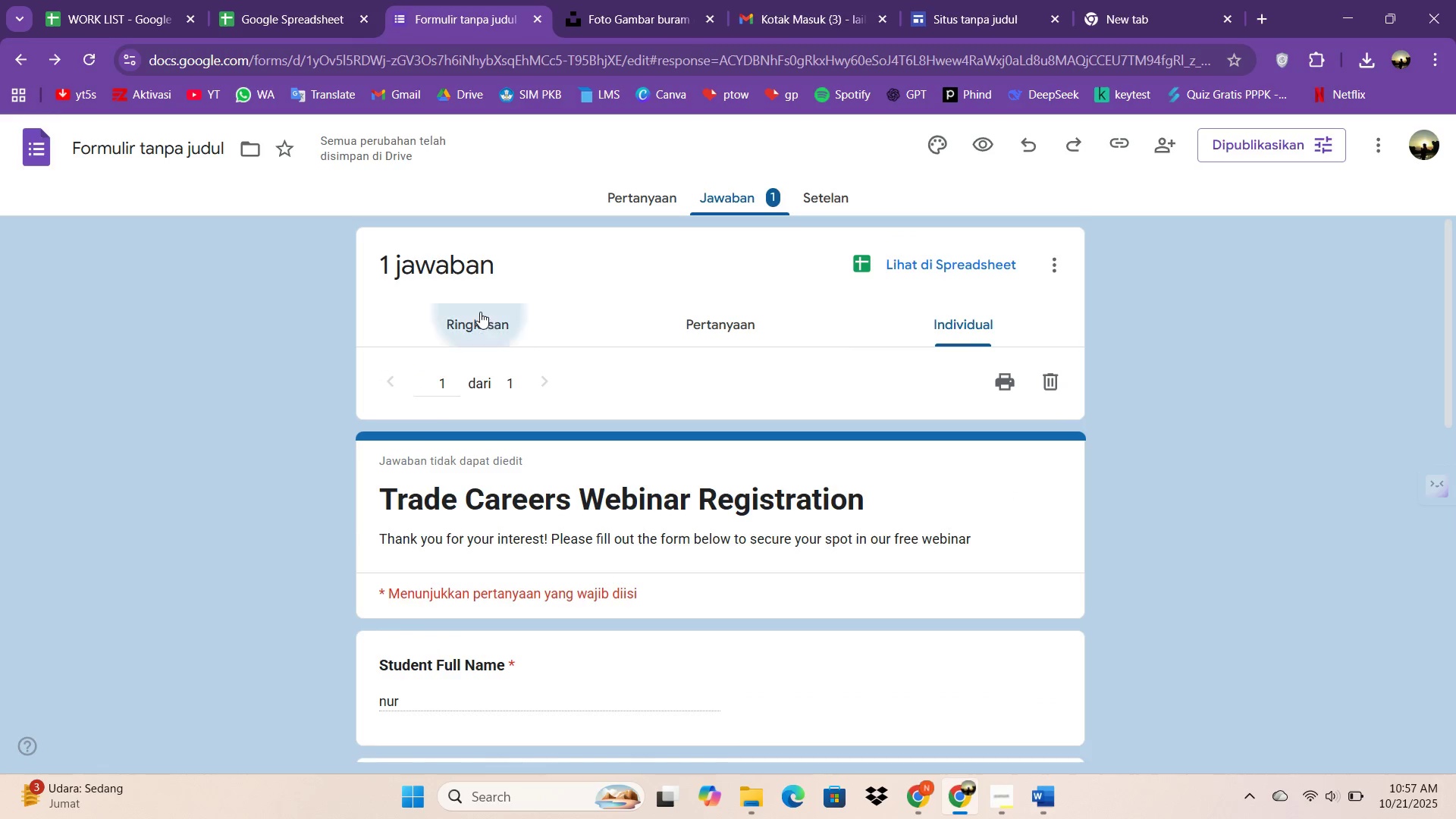 
left_click([480, 312])
 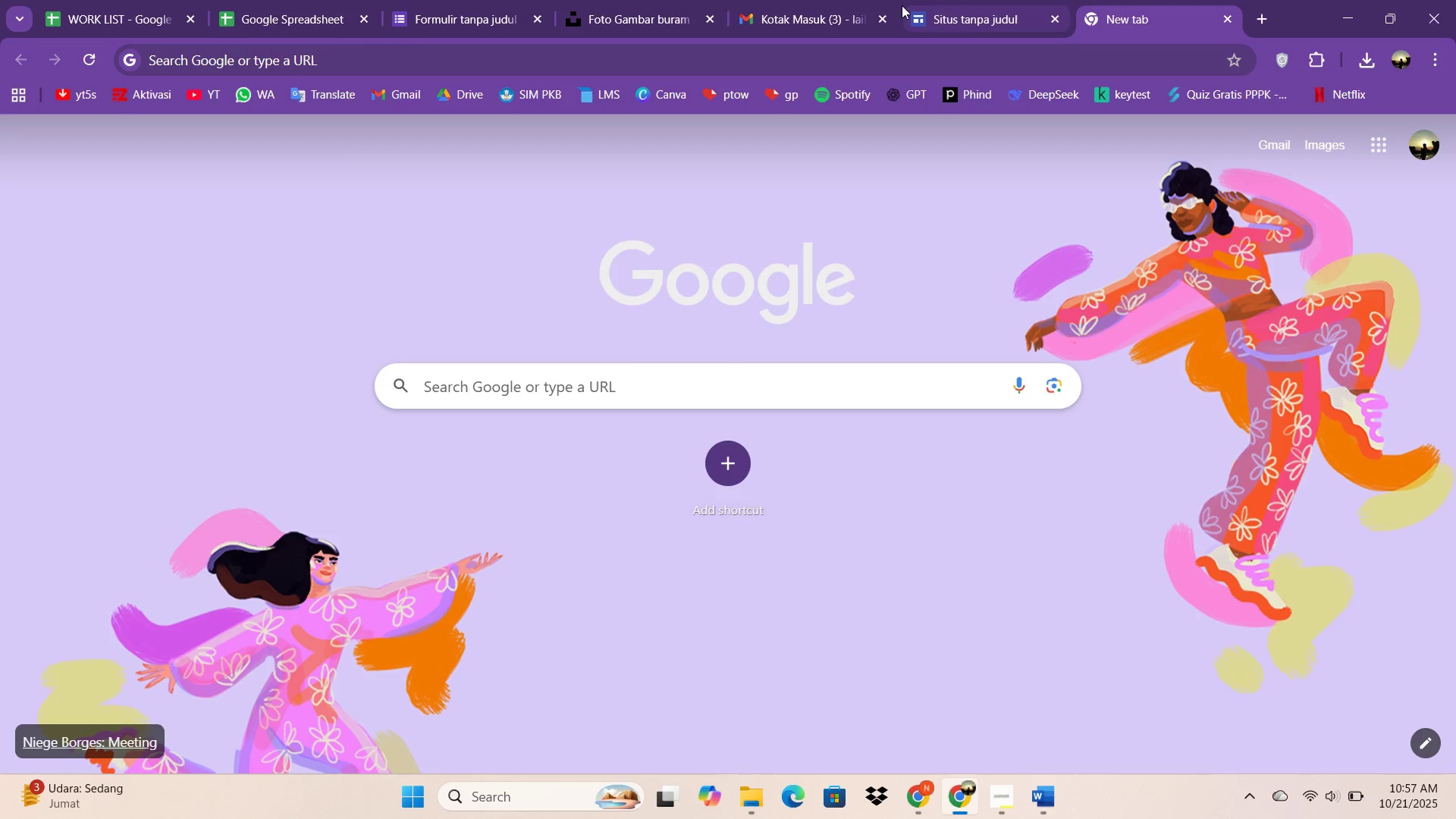 
left_click([836, 5])
 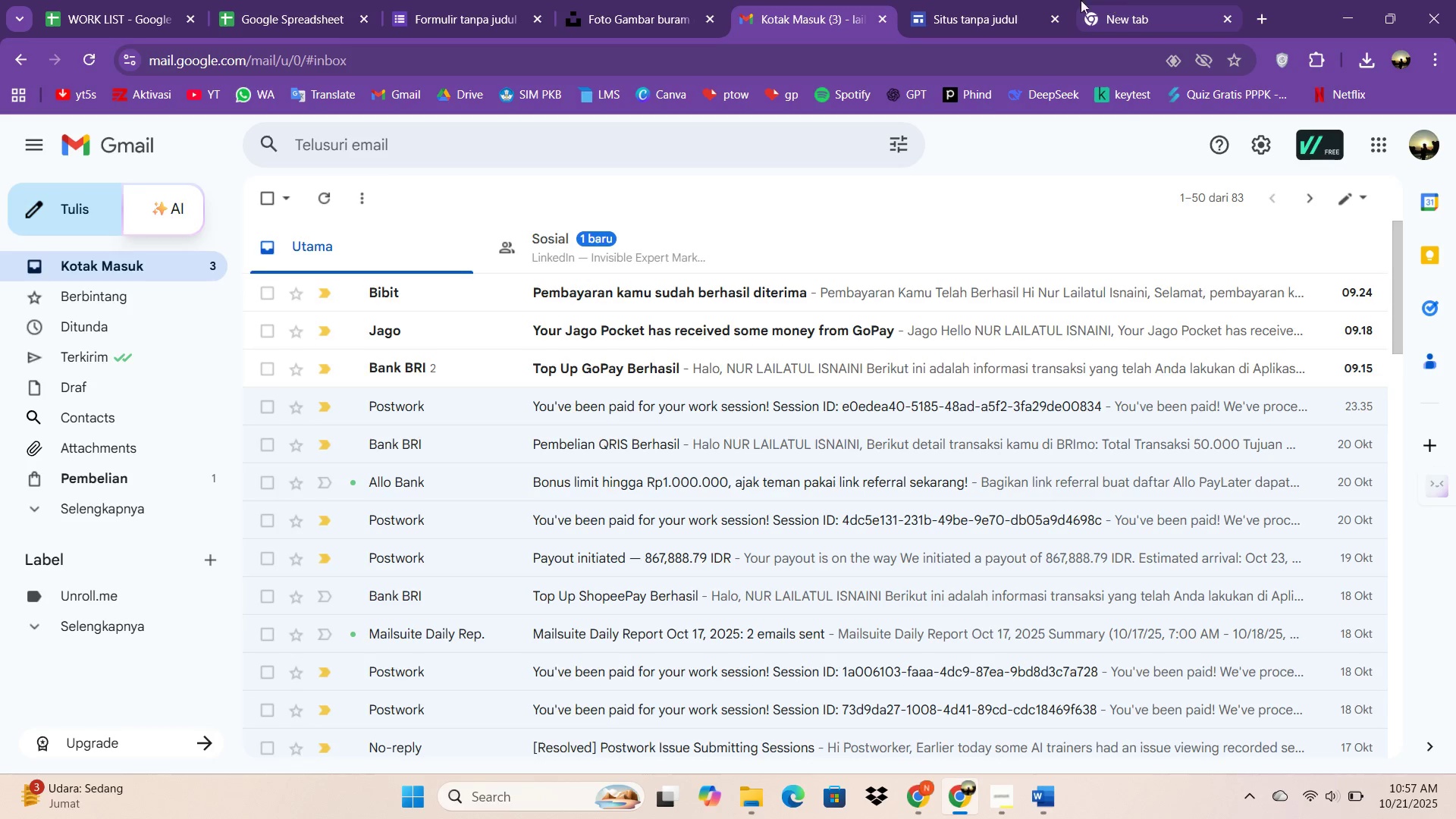 
left_click([1012, 3])
 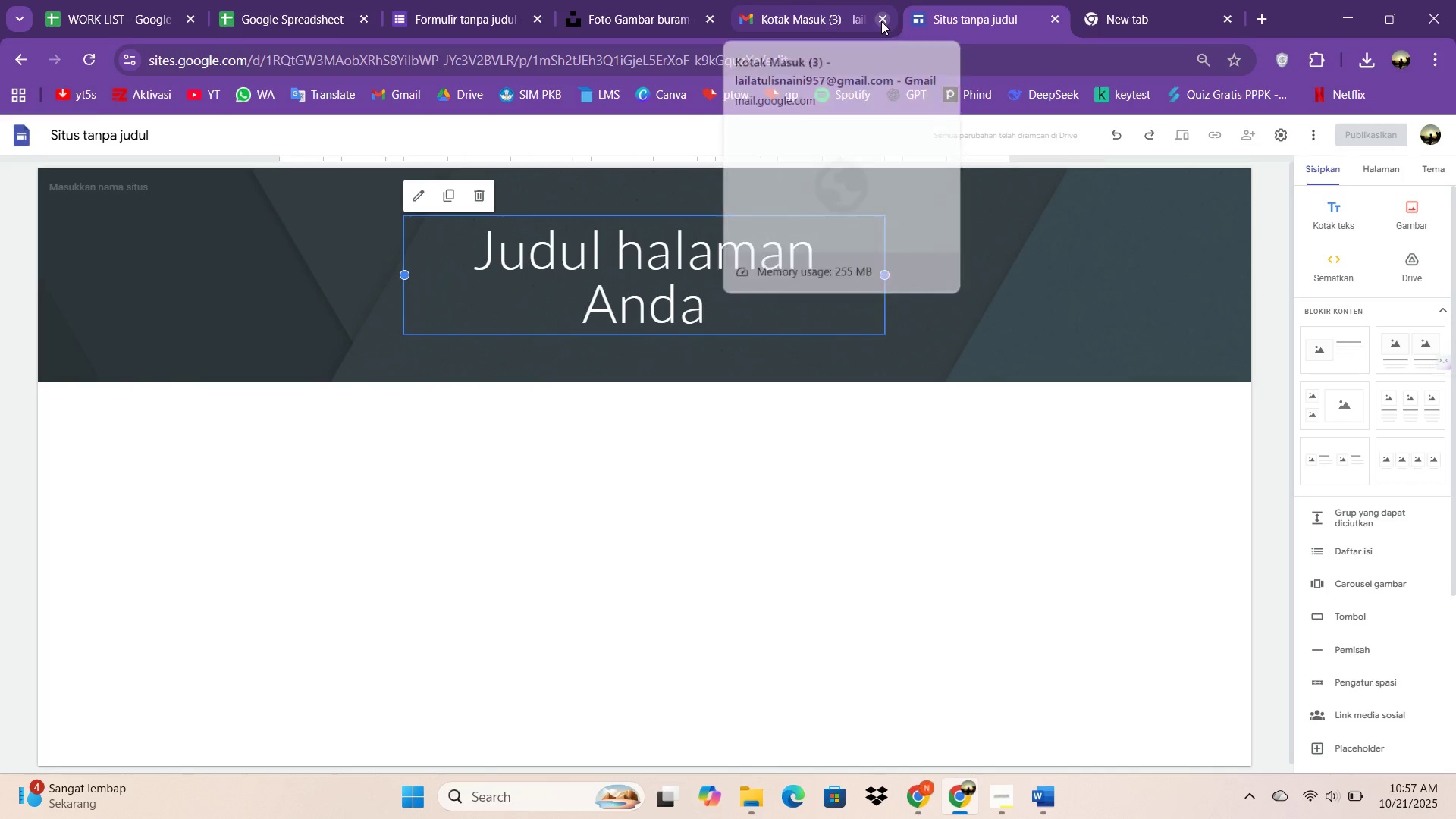 
left_click([881, 21])
 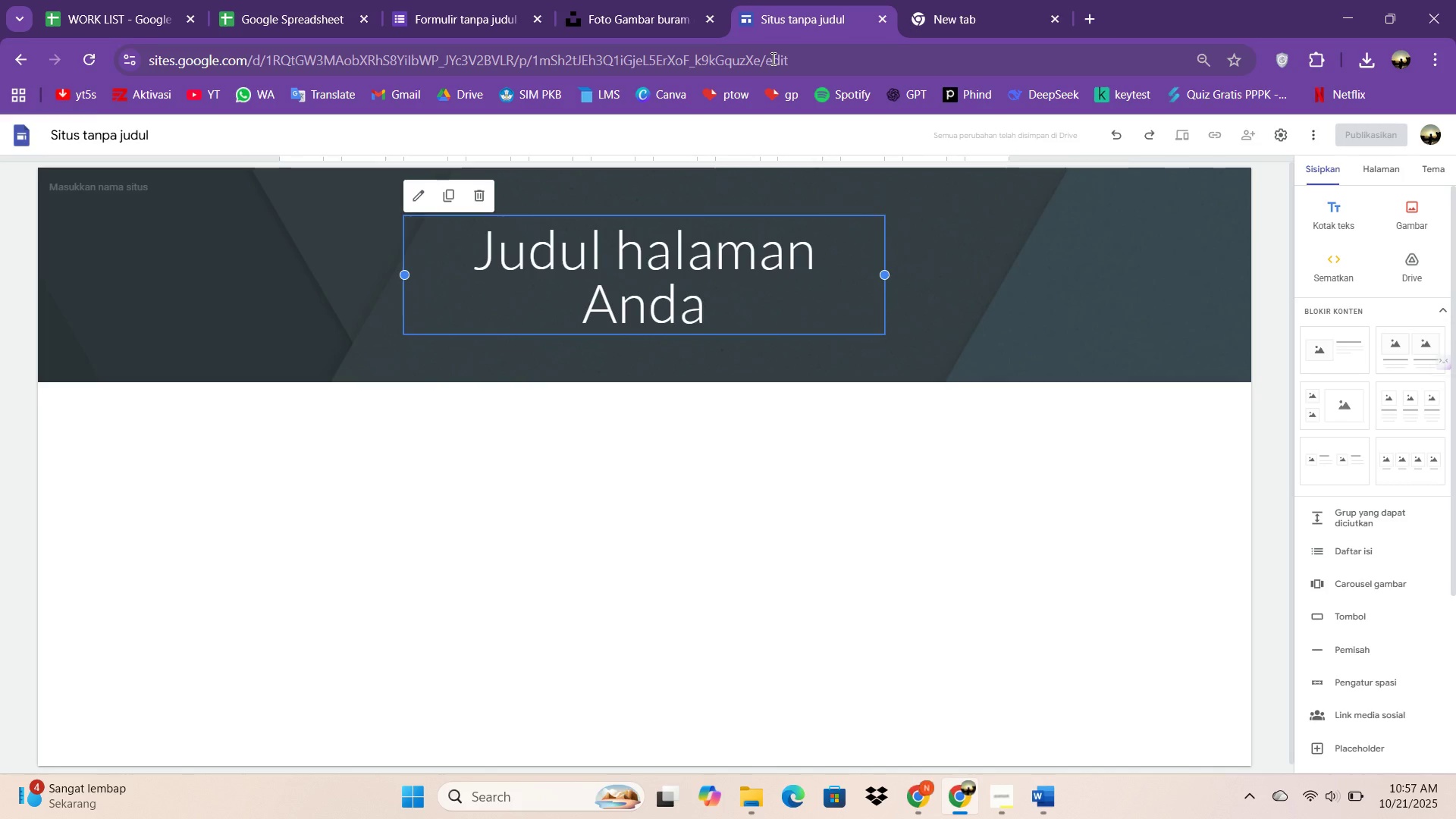 
wait(28.94)
 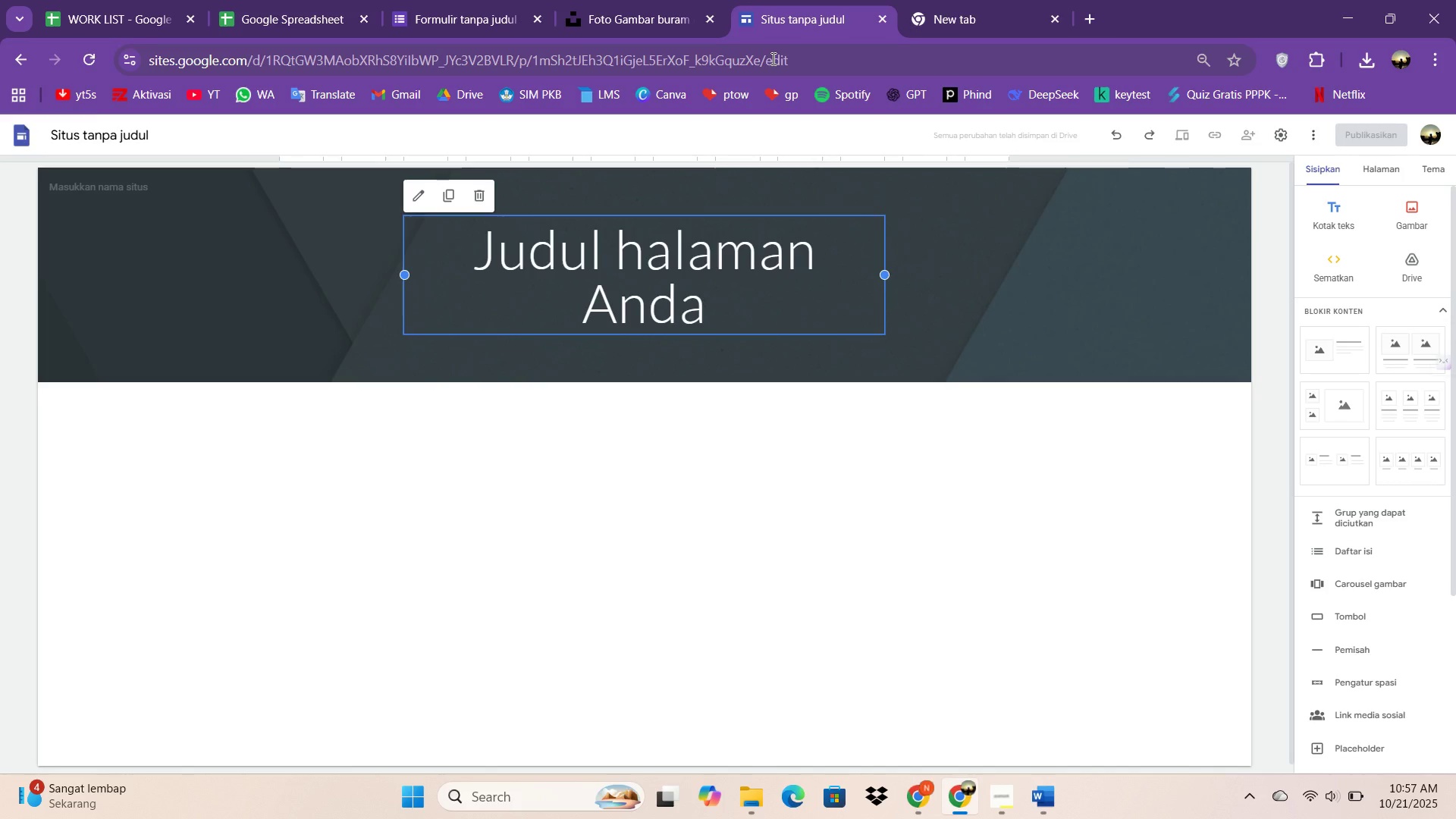 
double_click([88, 138])
 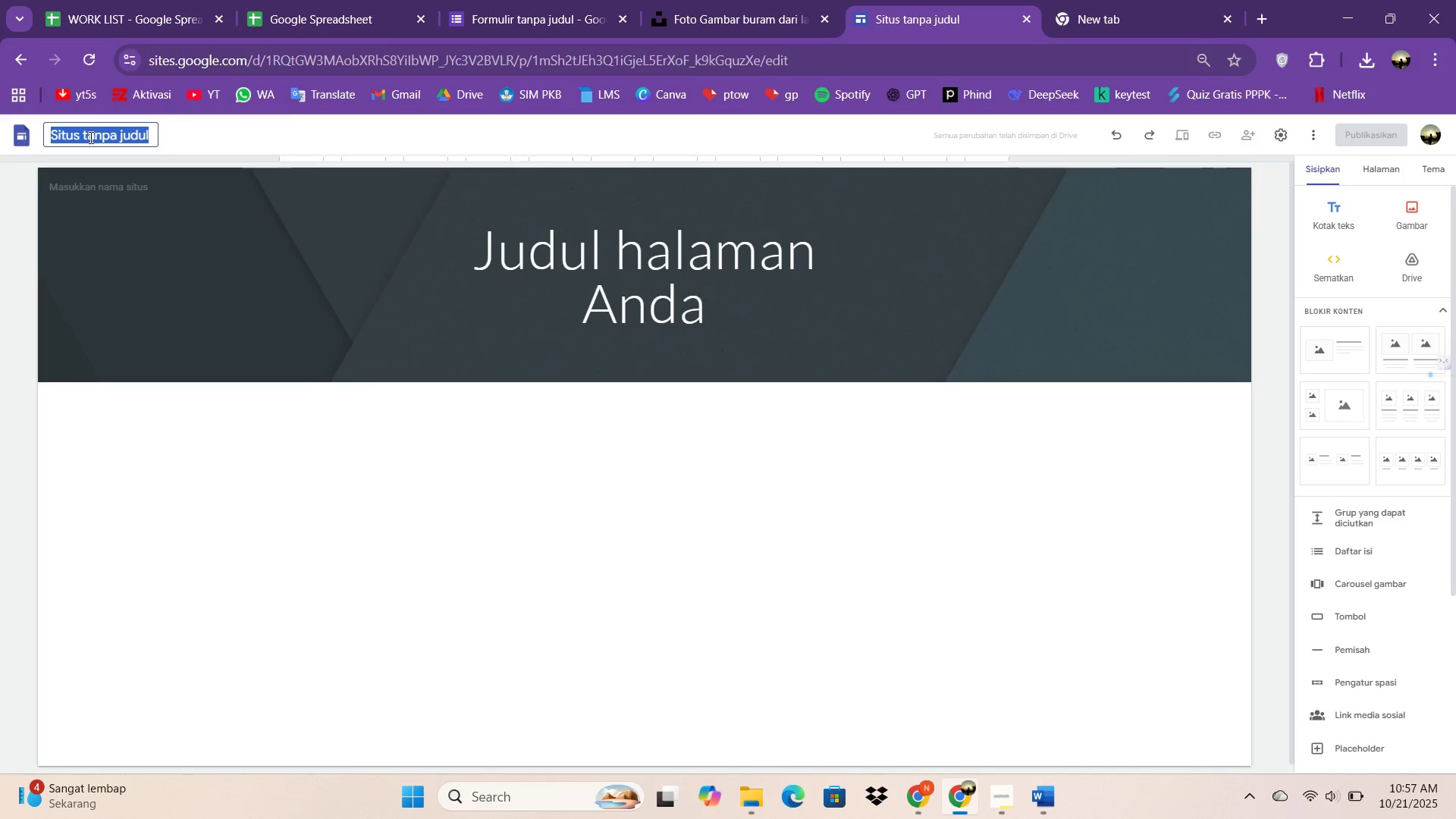 
type(Trade Careers Webinar)
 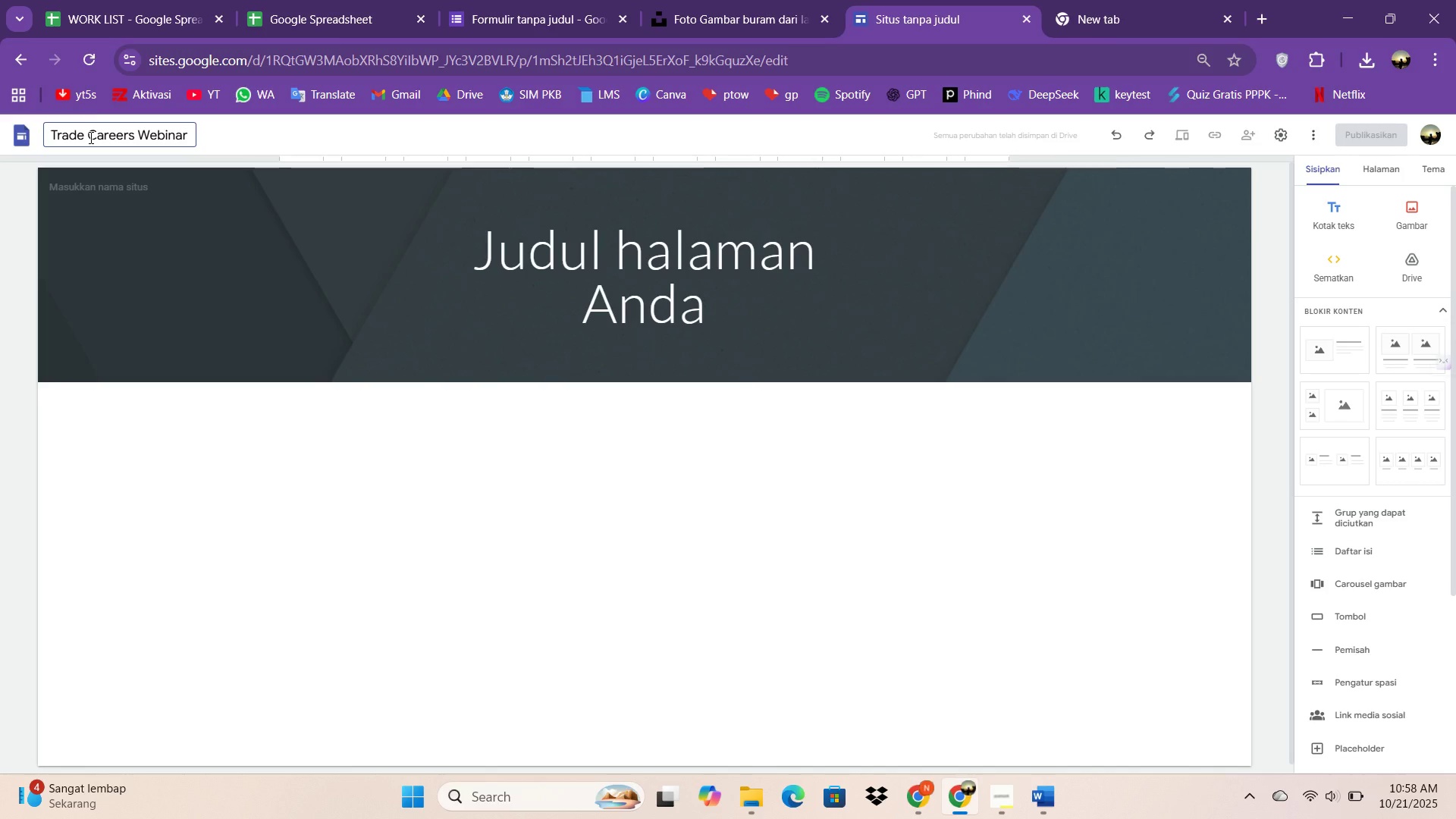 
scroll: coordinate [89, 137], scroll_direction: up, amount: 1.0
 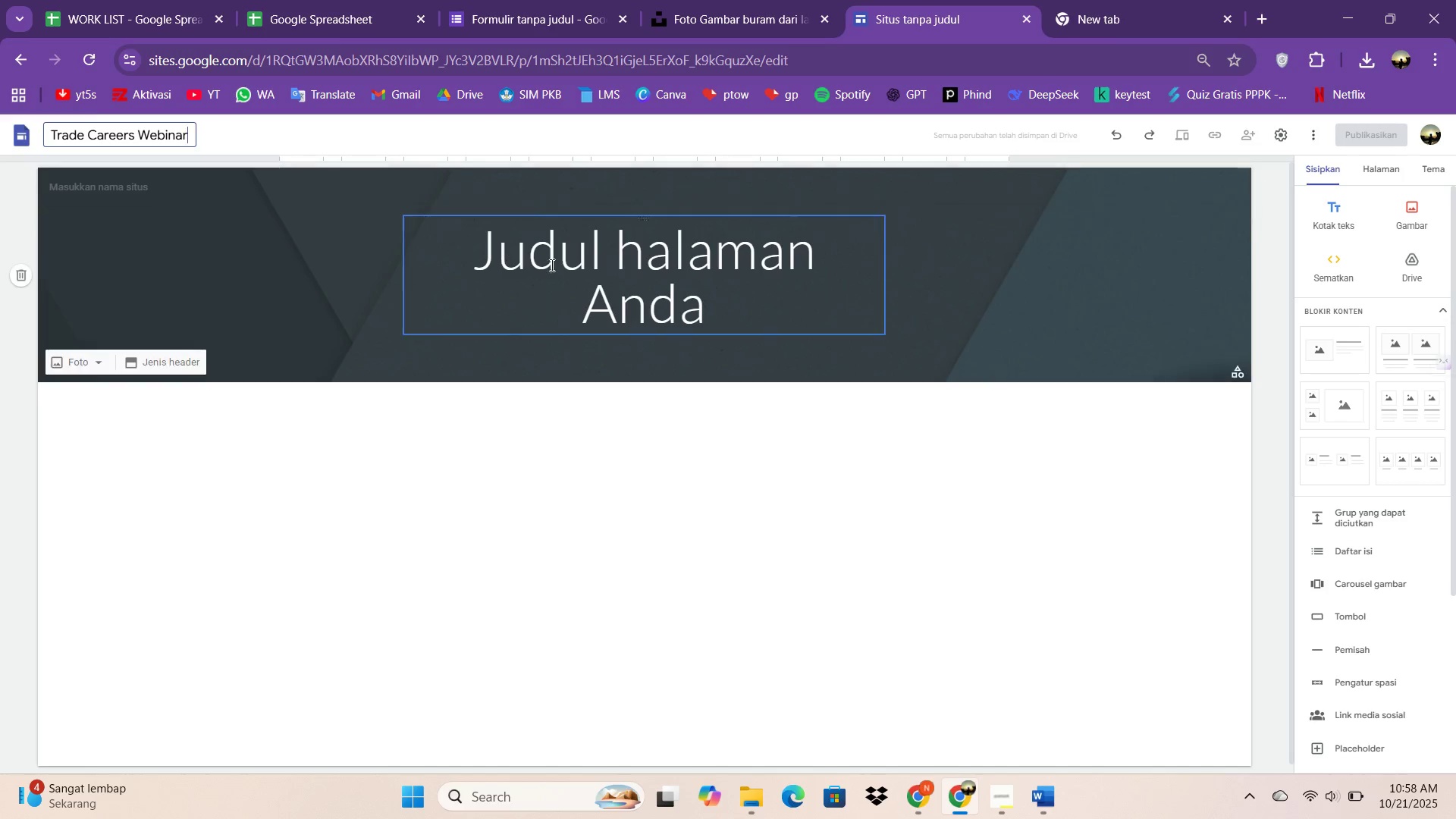 
double_click([551, 265])
 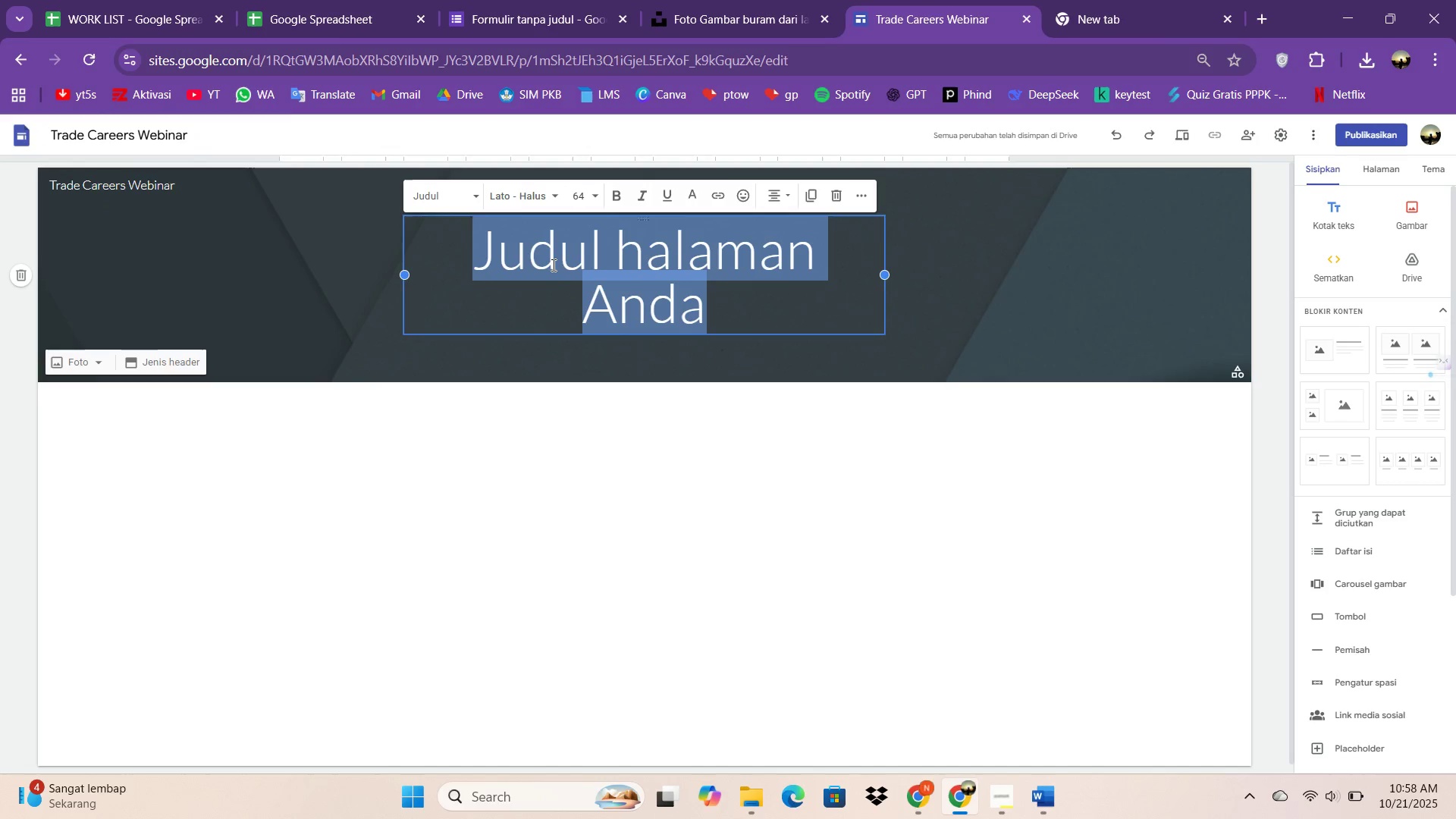 
wait(6.36)
 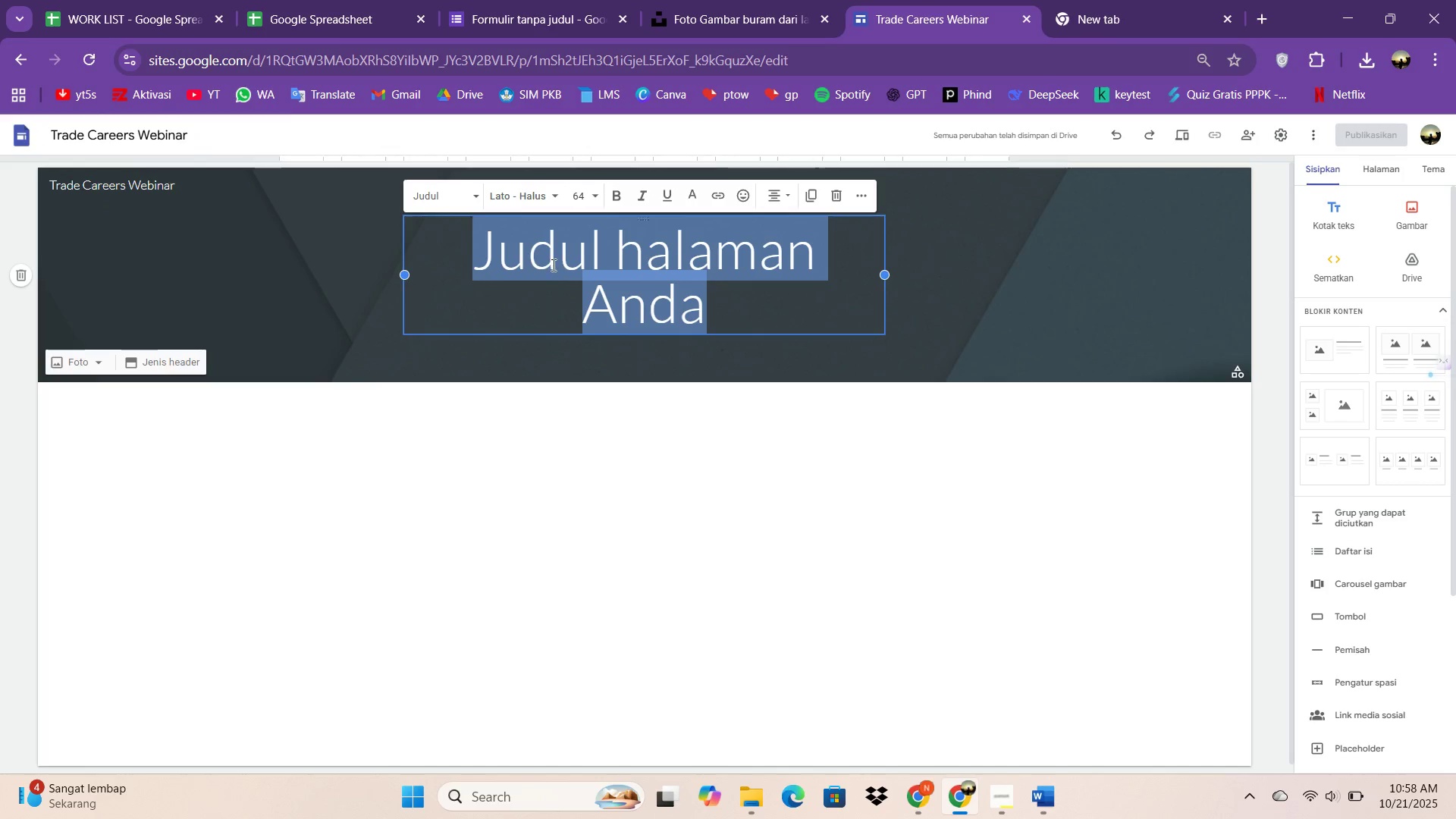 
type(Explorer )
key(Backspace)
key(Backspace)
type( Your fu)
key(Backspace)
key(Backspace)
type(Future in Trades!)
 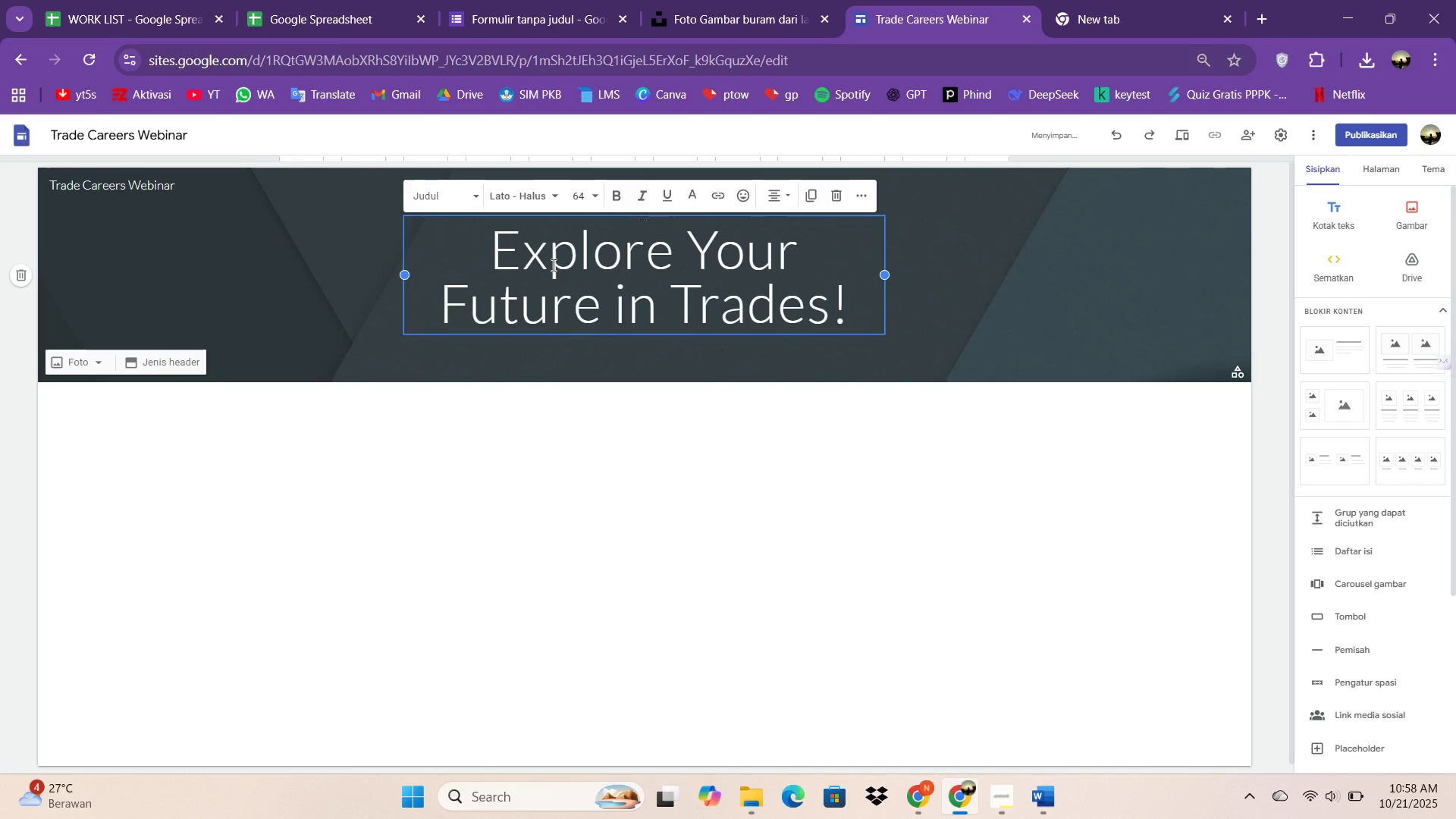 
scroll: coordinate [552, 265], scroll_direction: up, amount: 1.0
 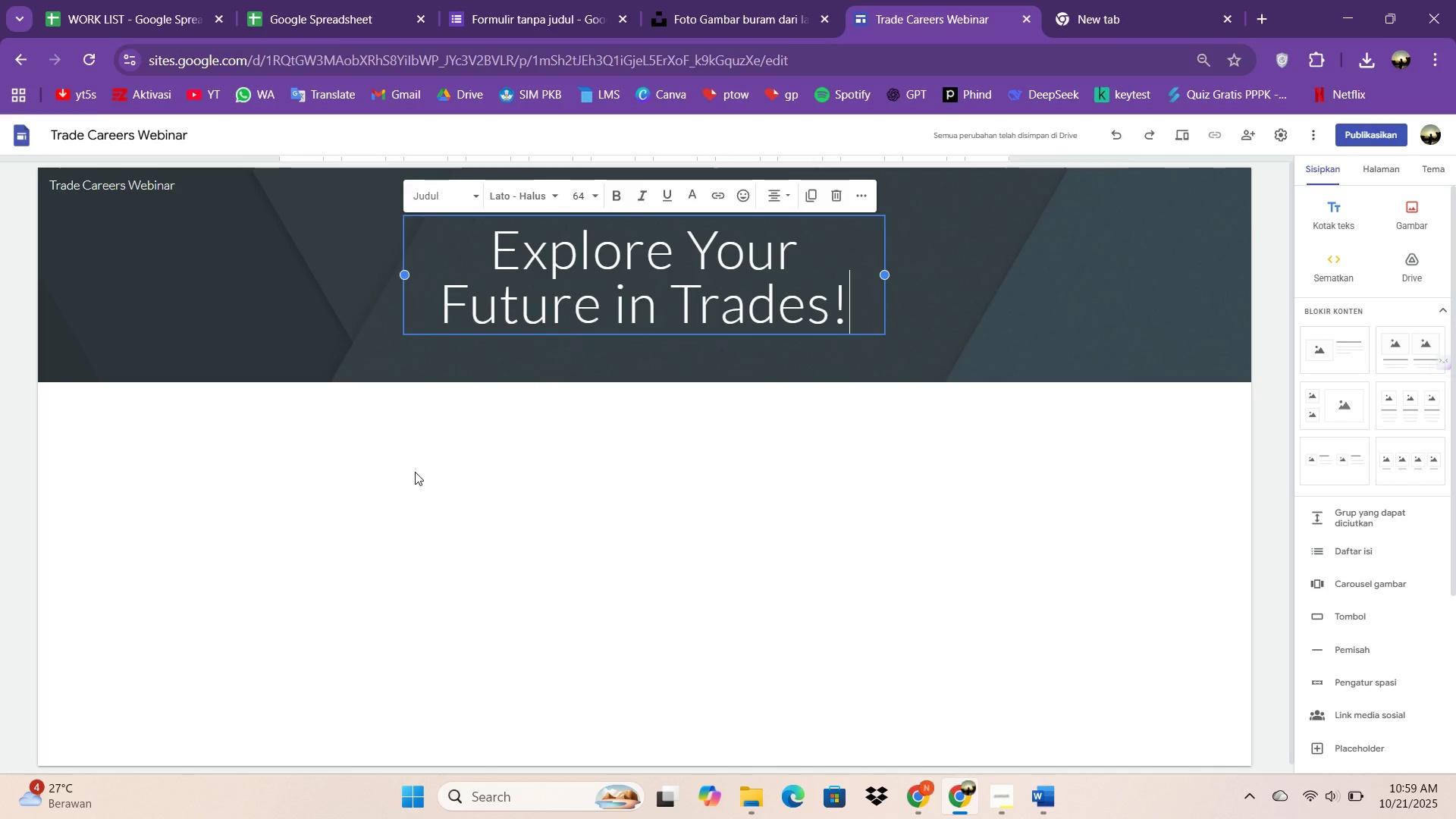 
wait(58.23)
 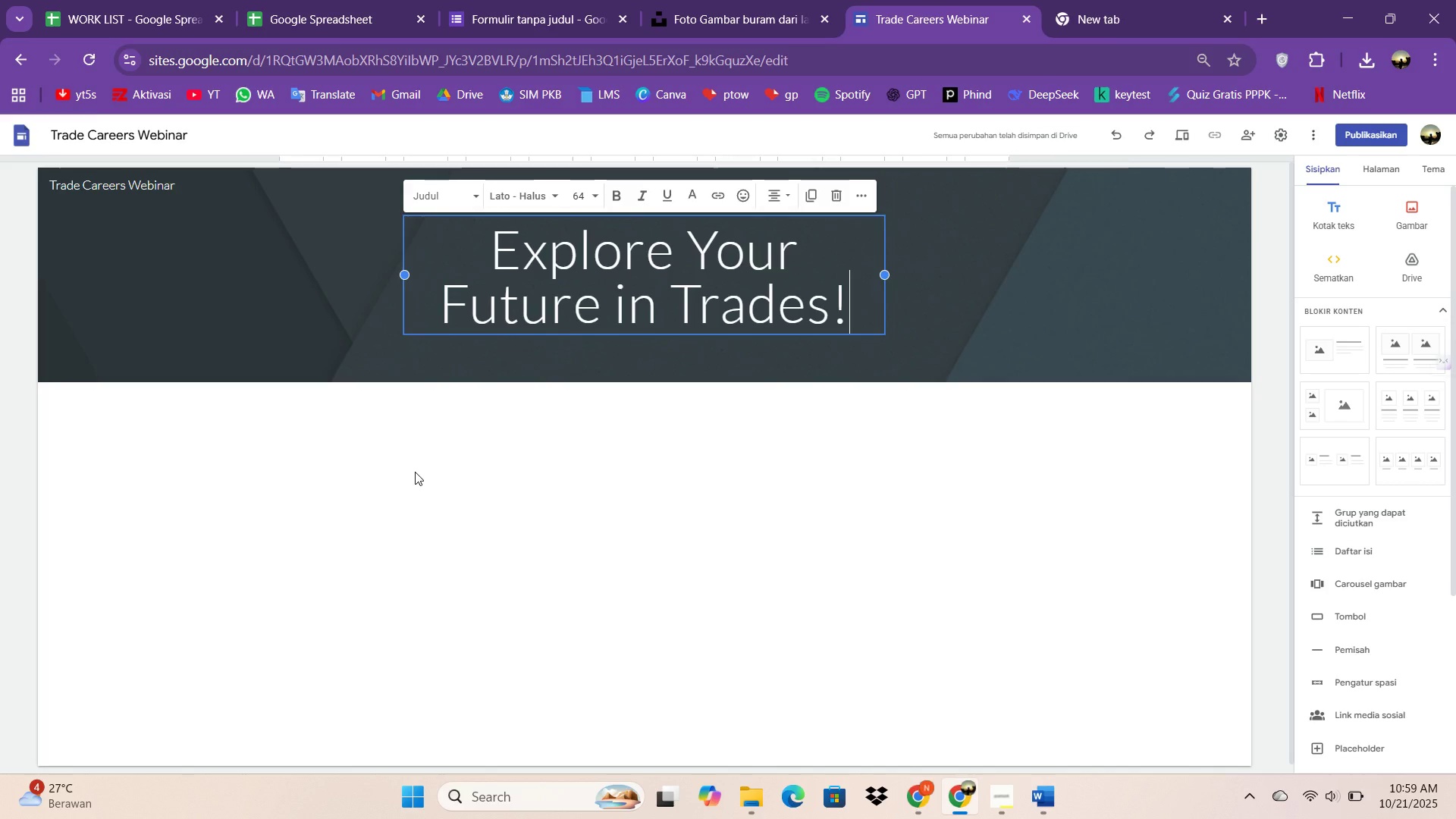 
left_click([498, 273])
 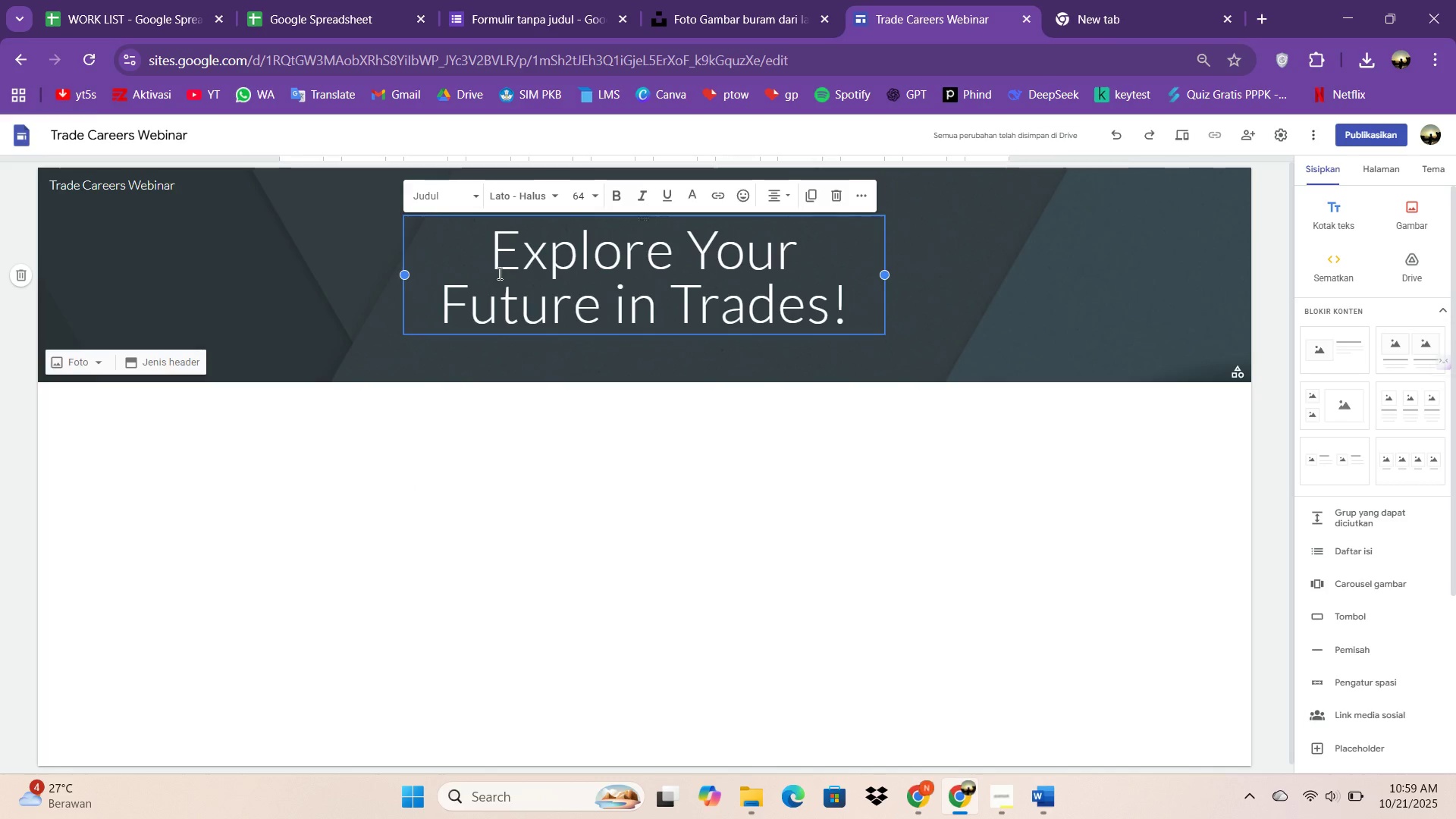 
key(Control+ControlLeft)
 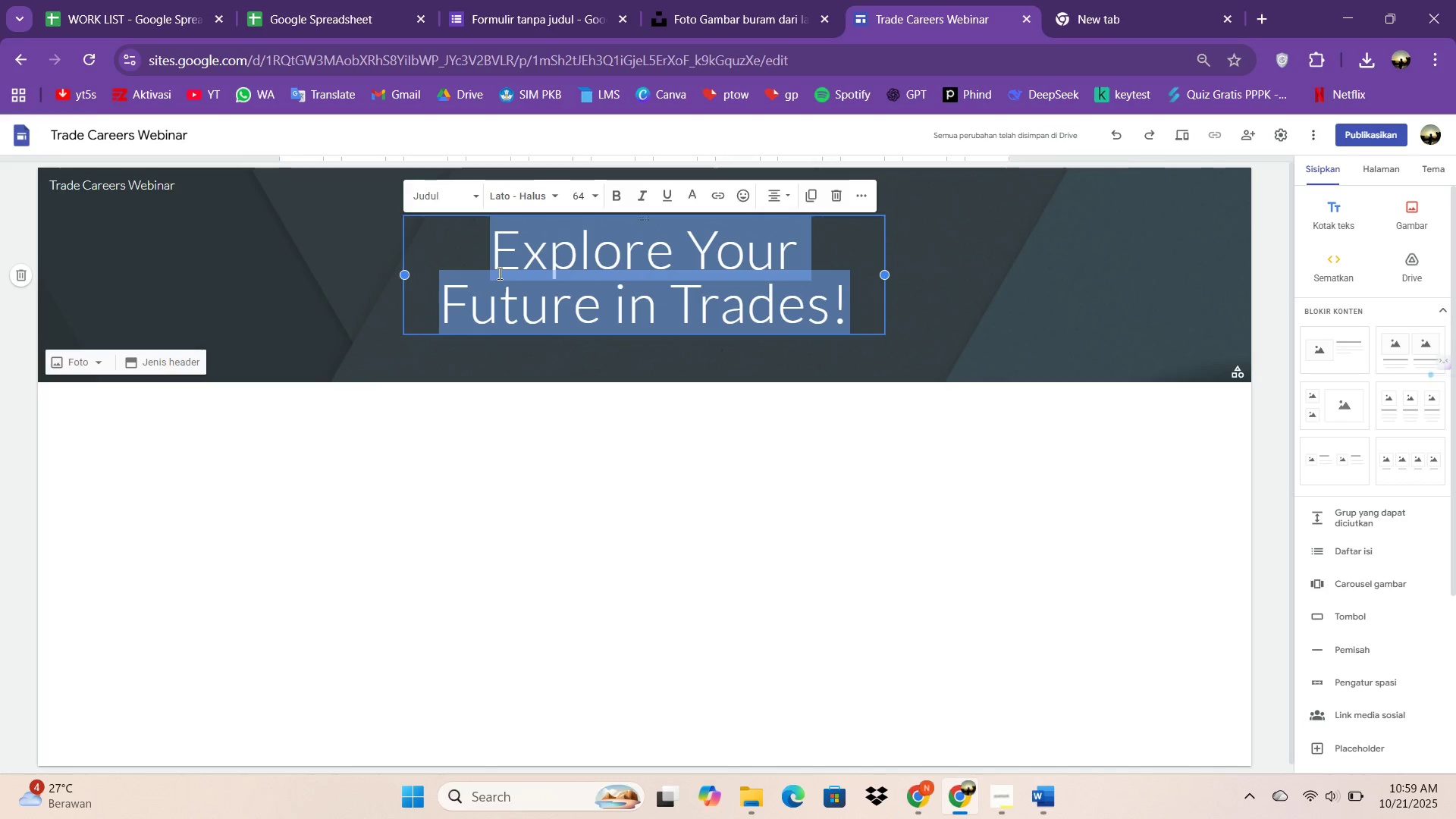 
key(Control+A)
 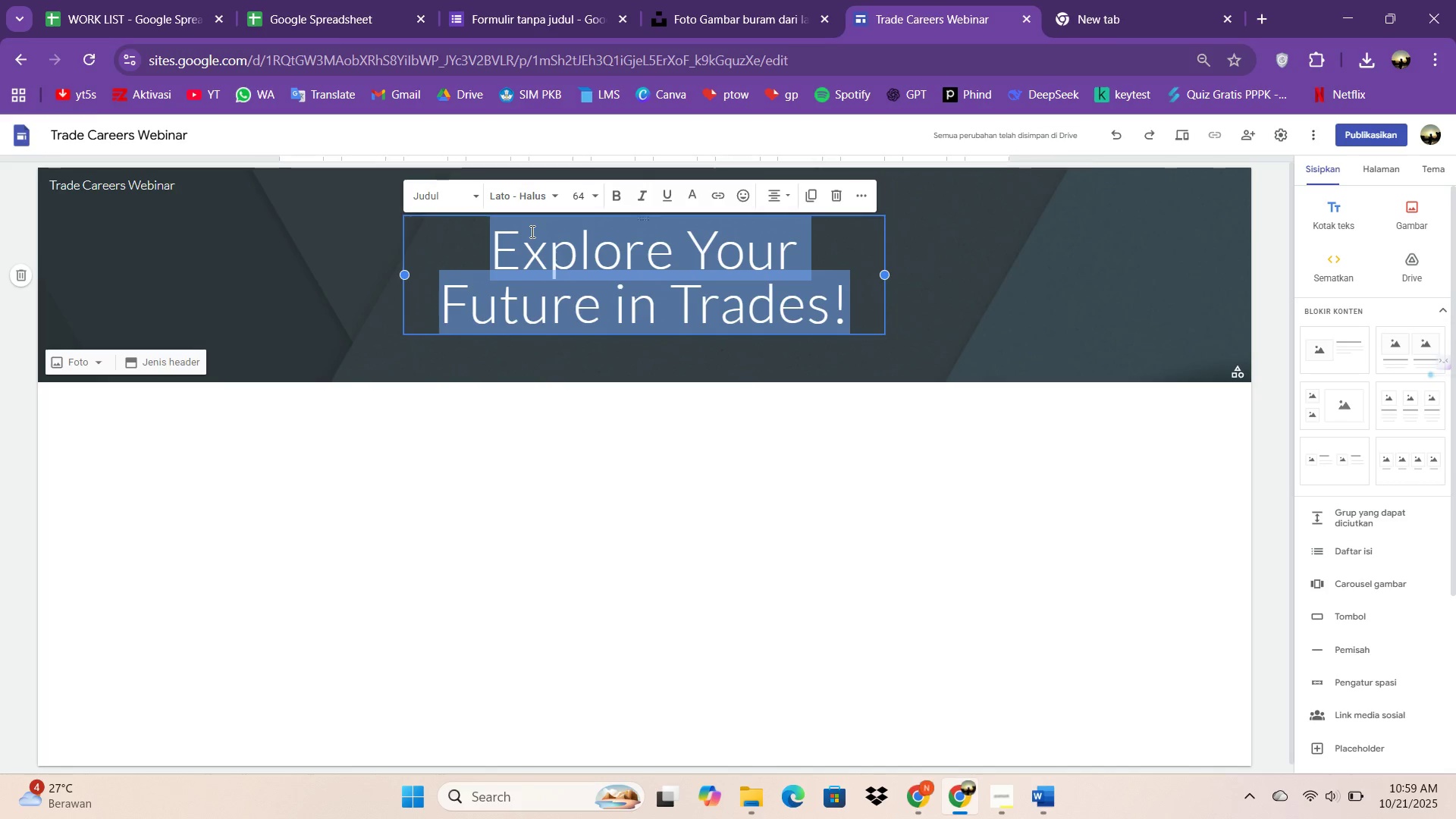 
mouse_move([576, 199])
 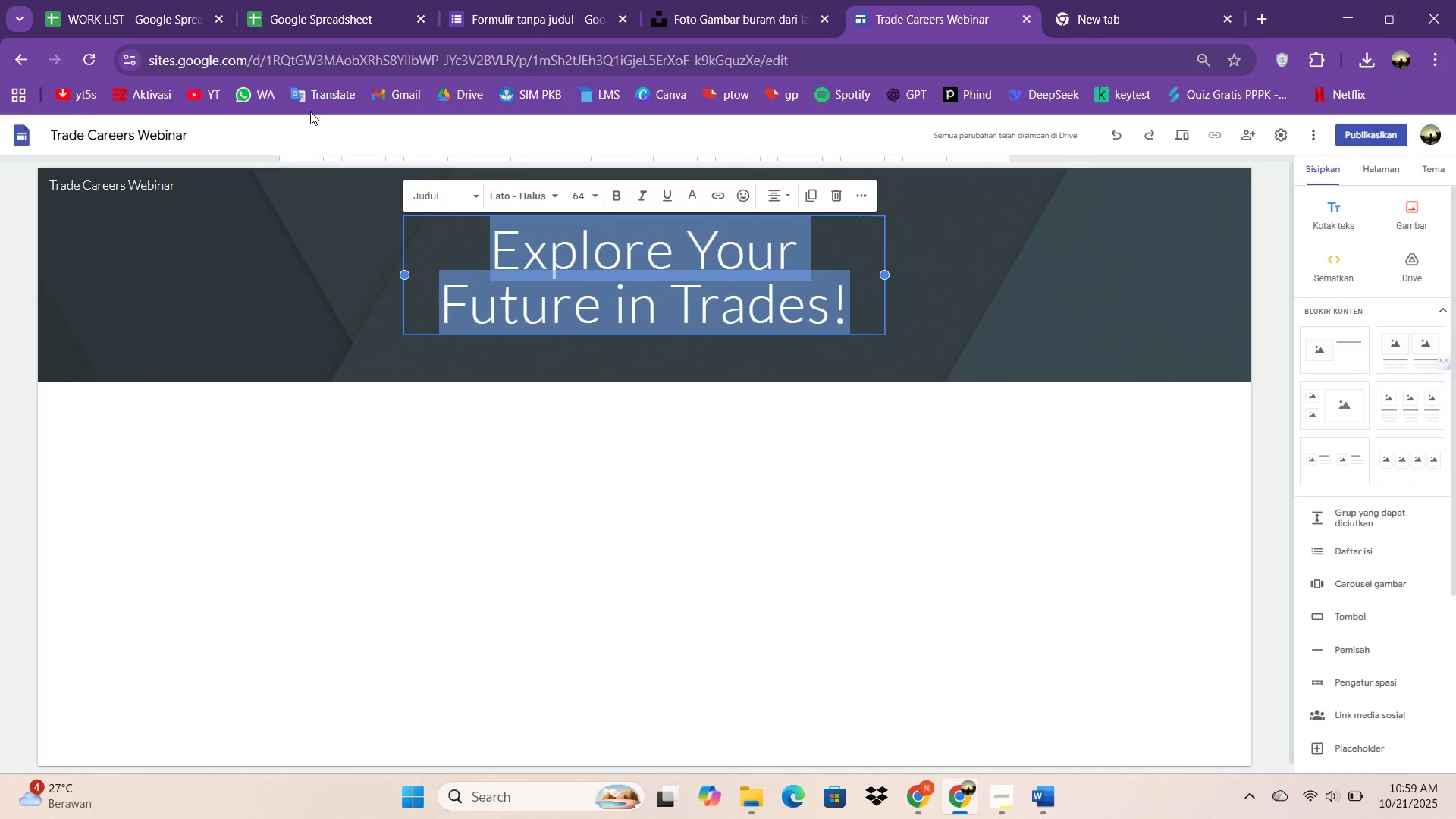 
wait(7.02)
 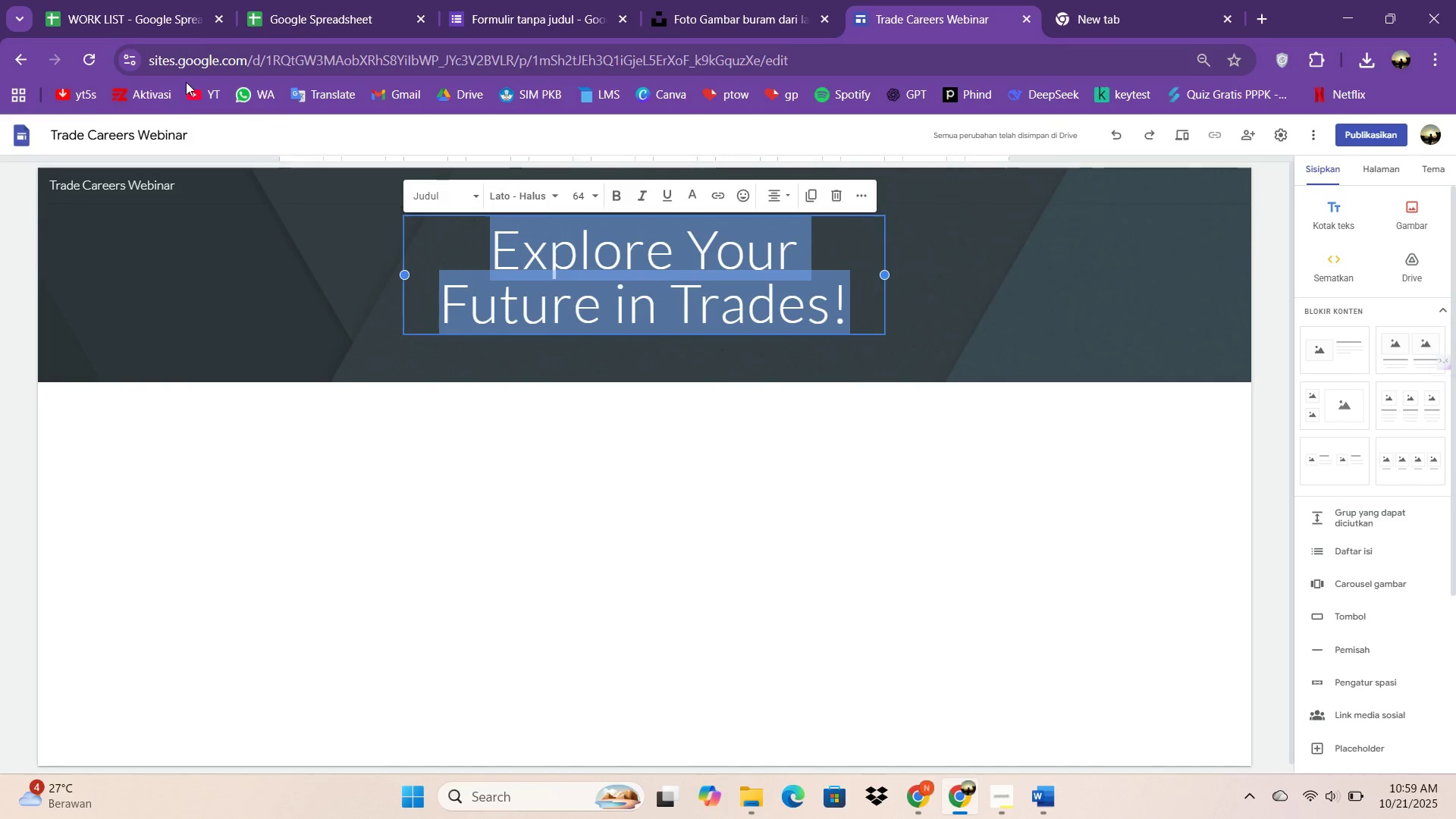 
left_click([546, 199])